 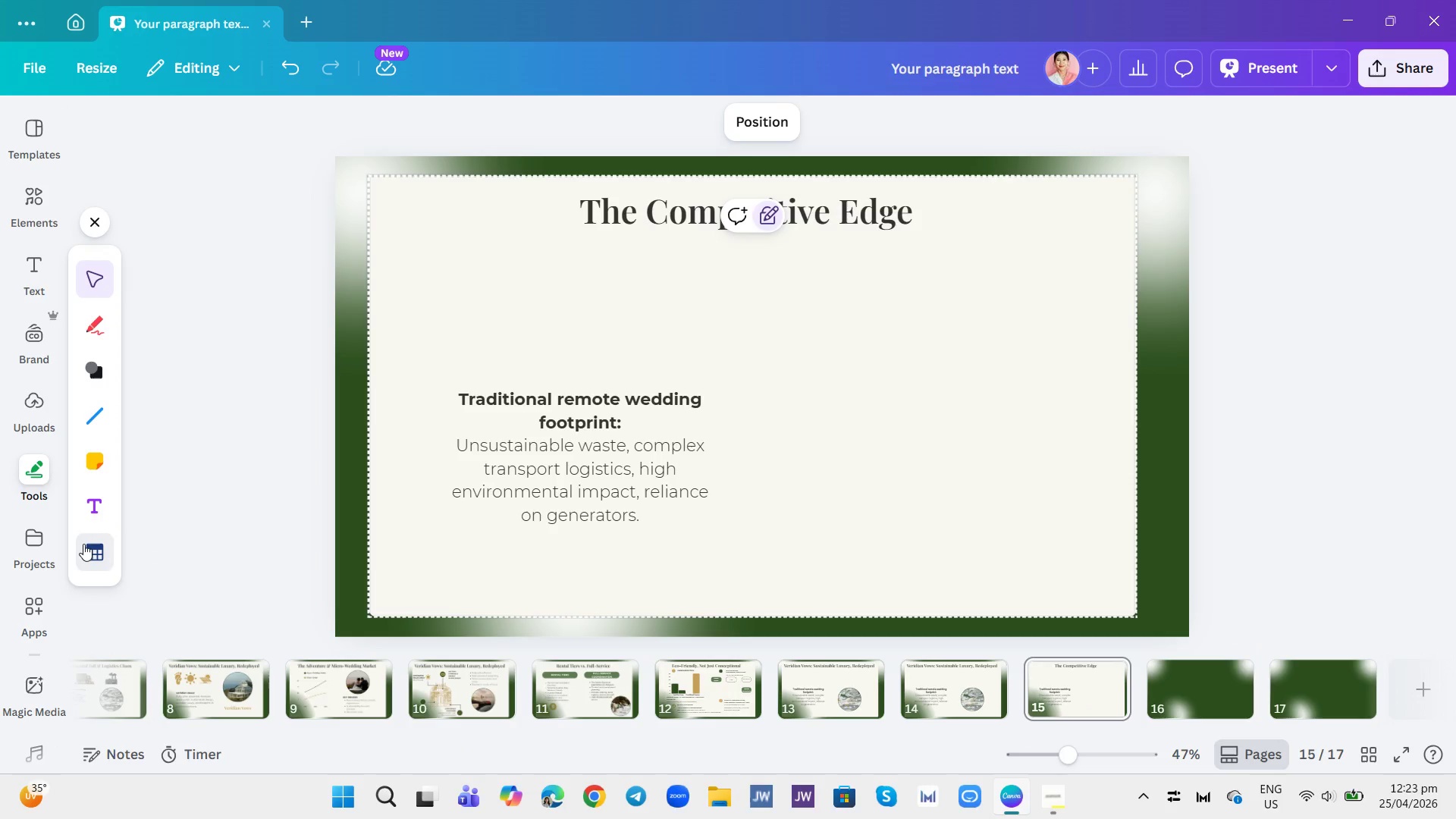 
left_click([934, 278])
 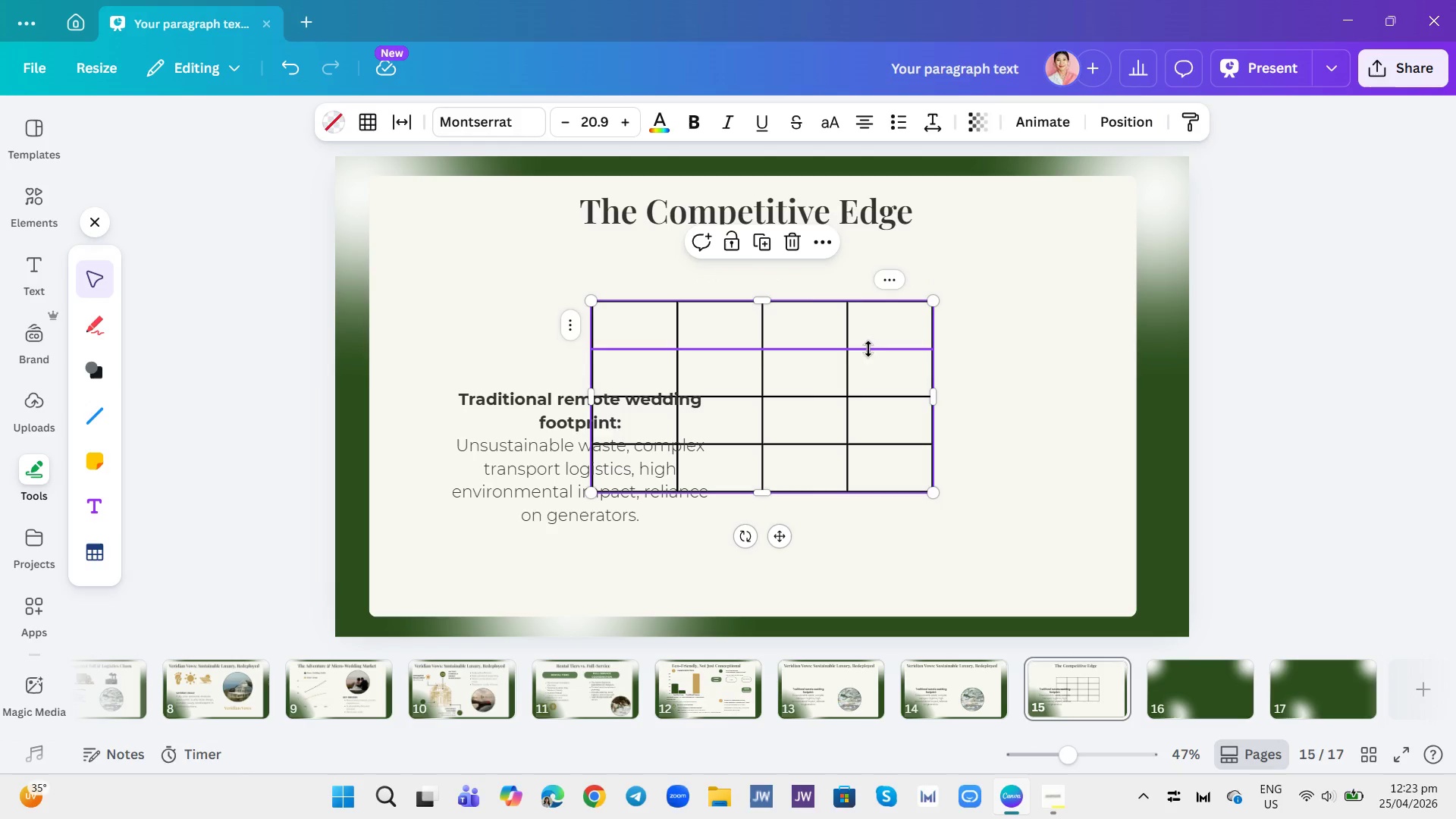 
left_click([650, 327])
 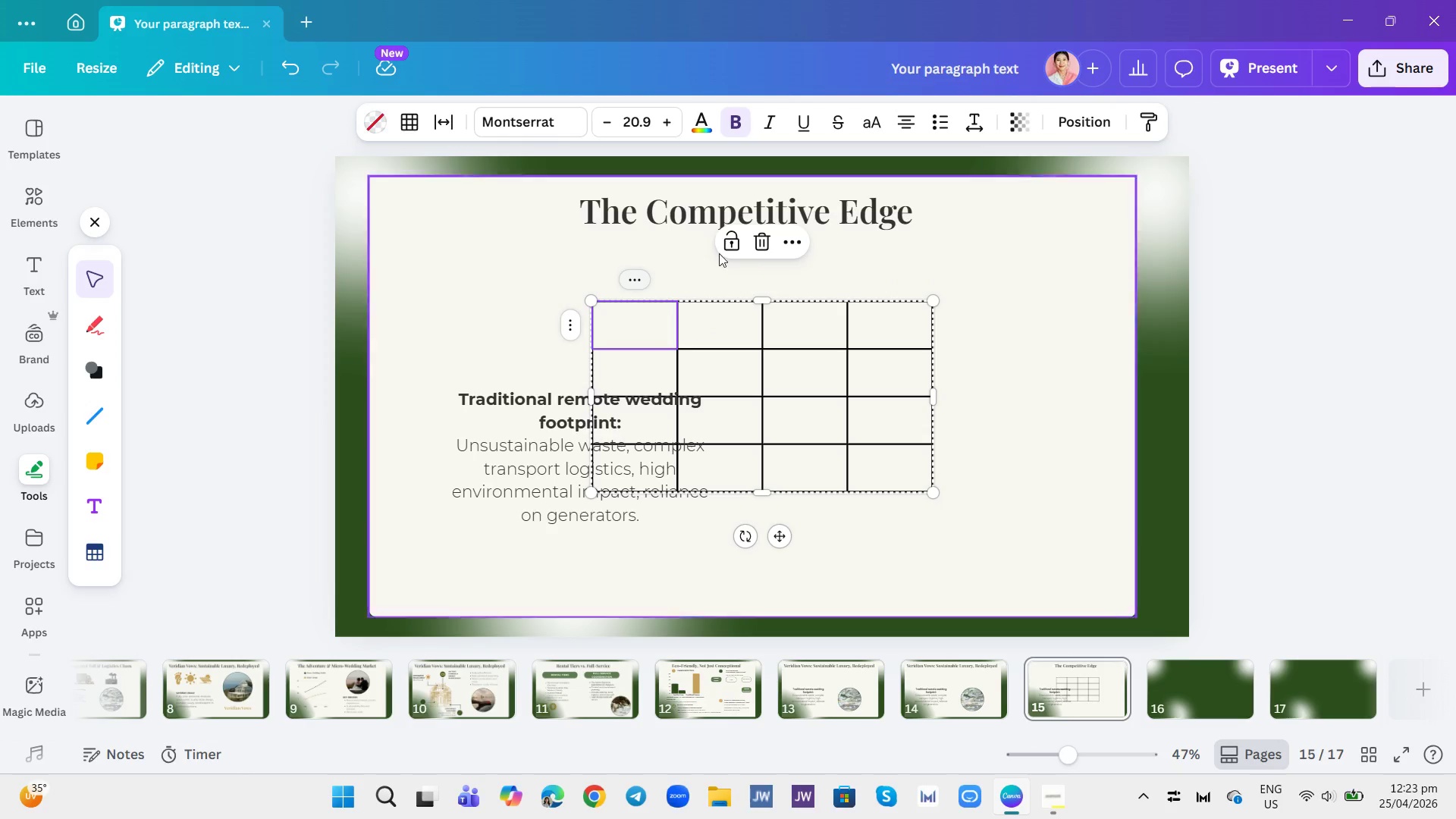 
mouse_move([755, 244])
 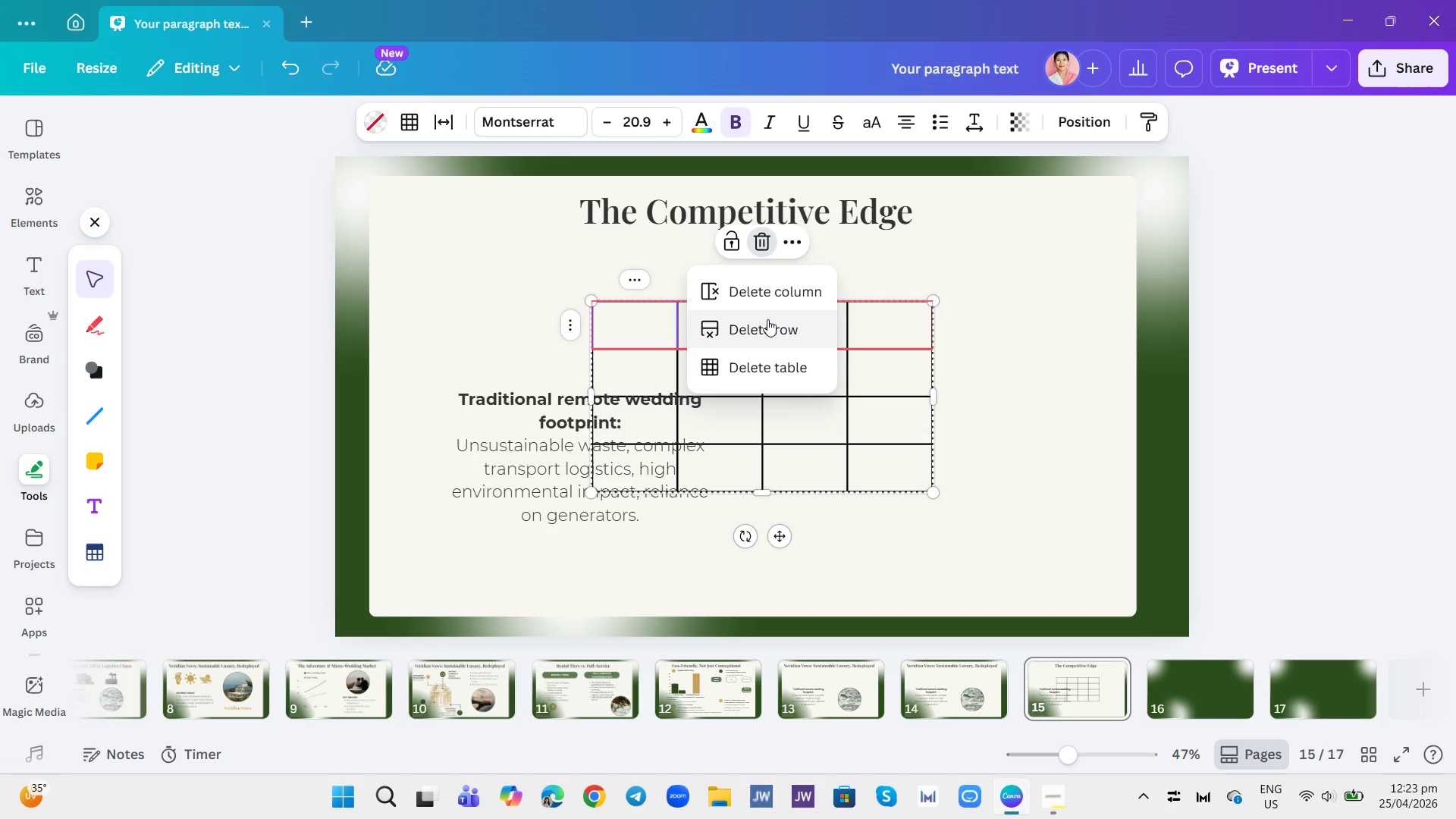 
left_click([768, 366])
 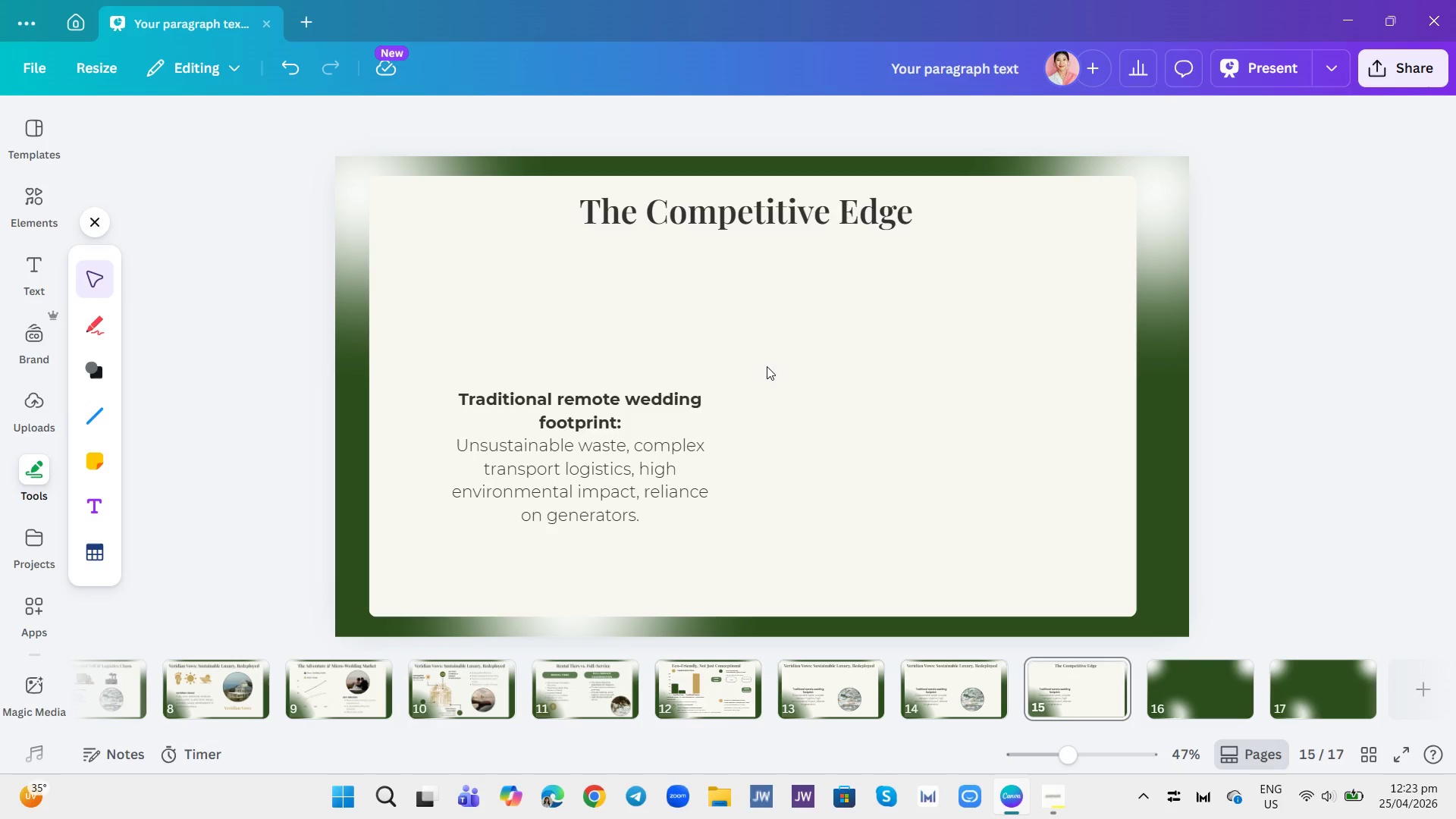 
key(Control+Z)
 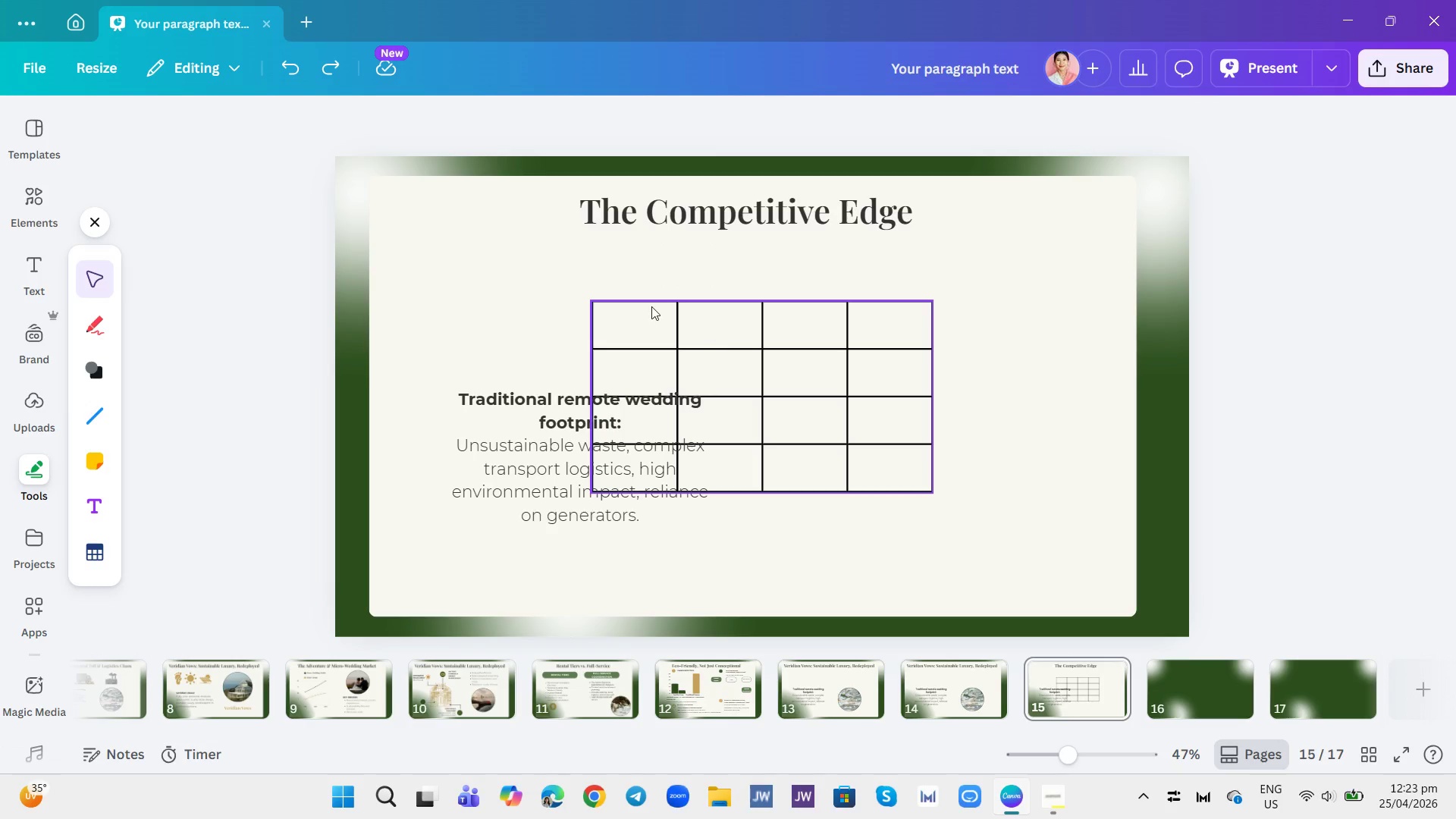 
left_click([651, 307])
 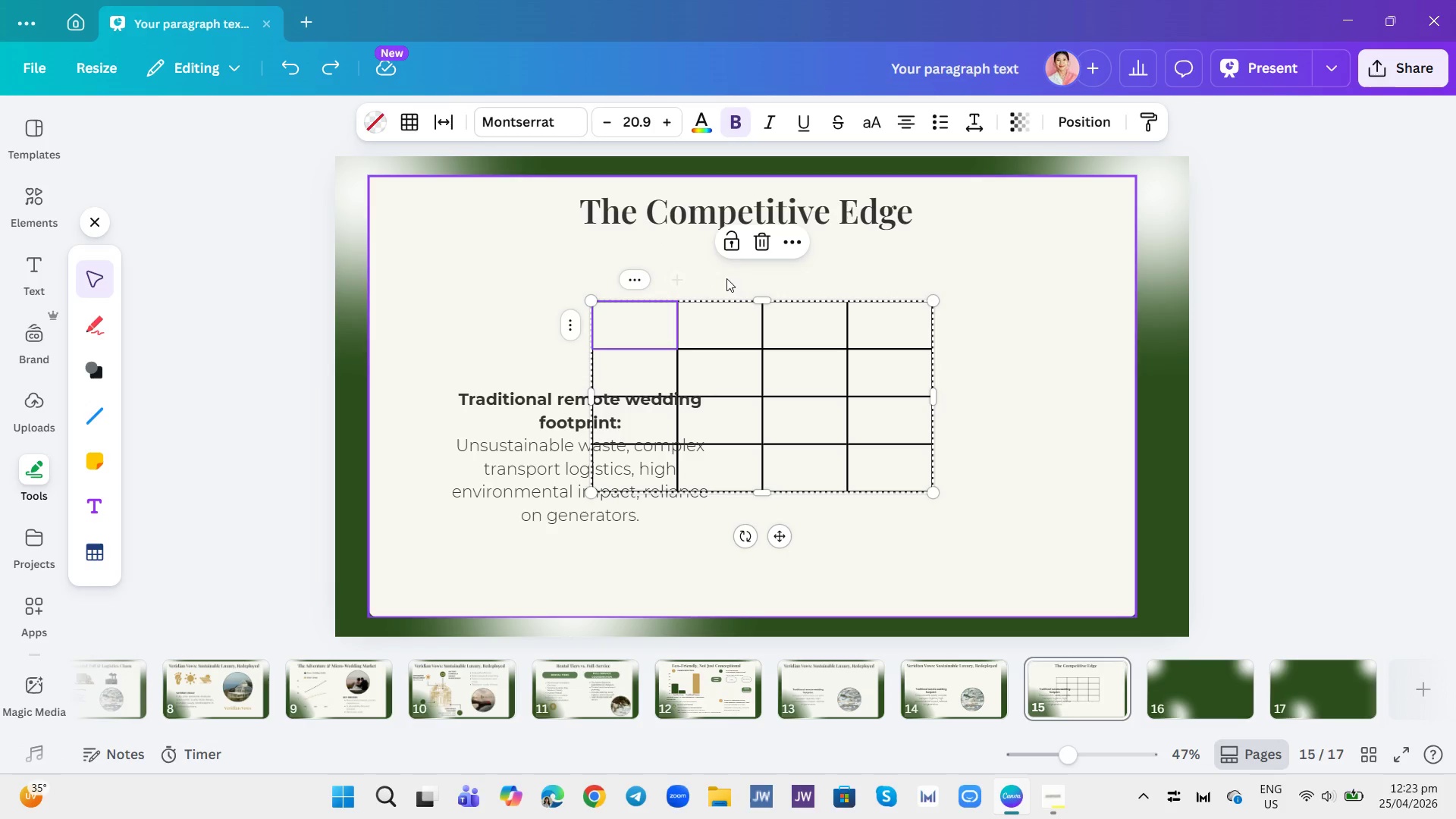 
left_click([767, 237])
 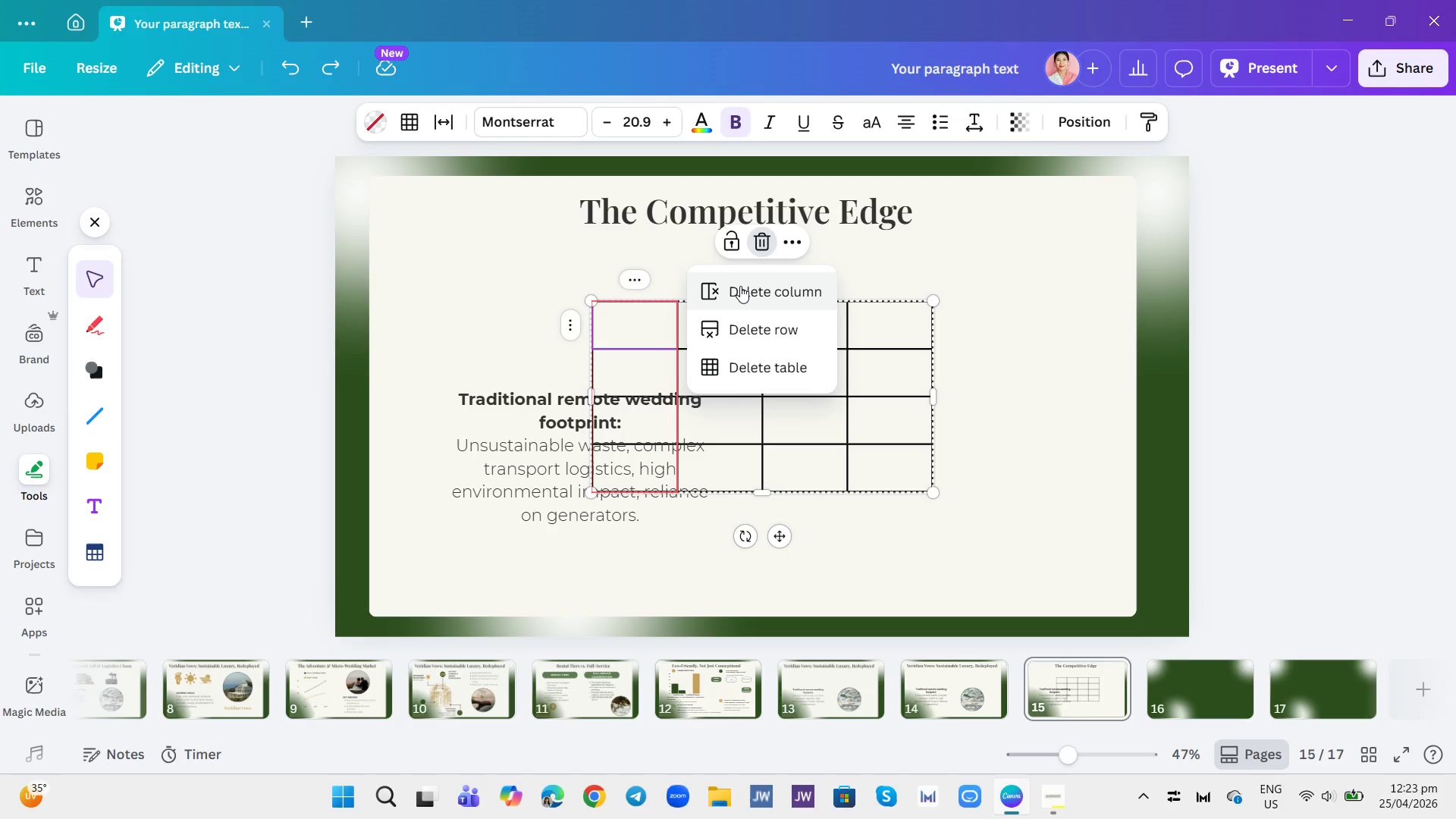 
wait(7.69)
 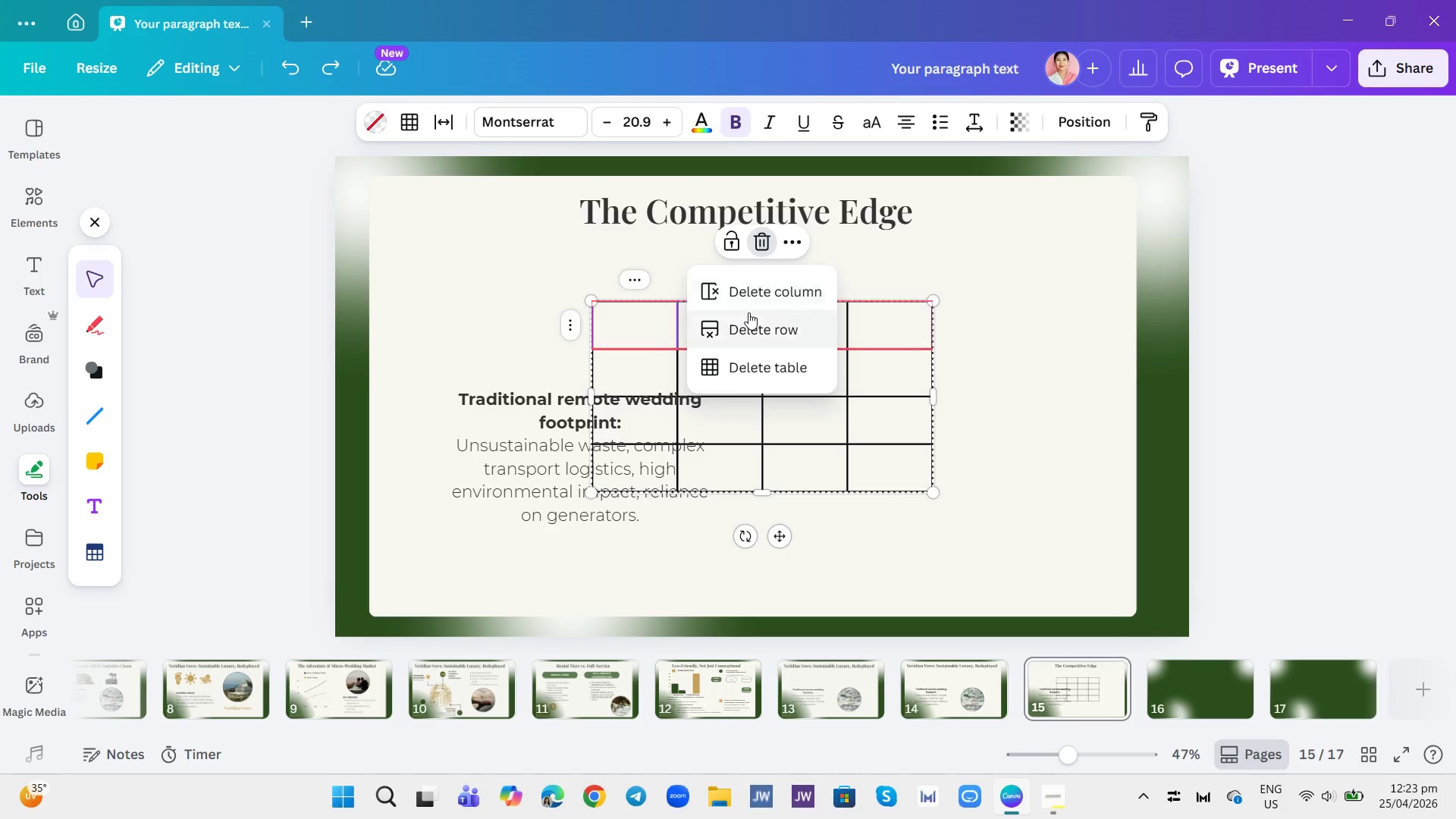 
left_click([796, 234])
 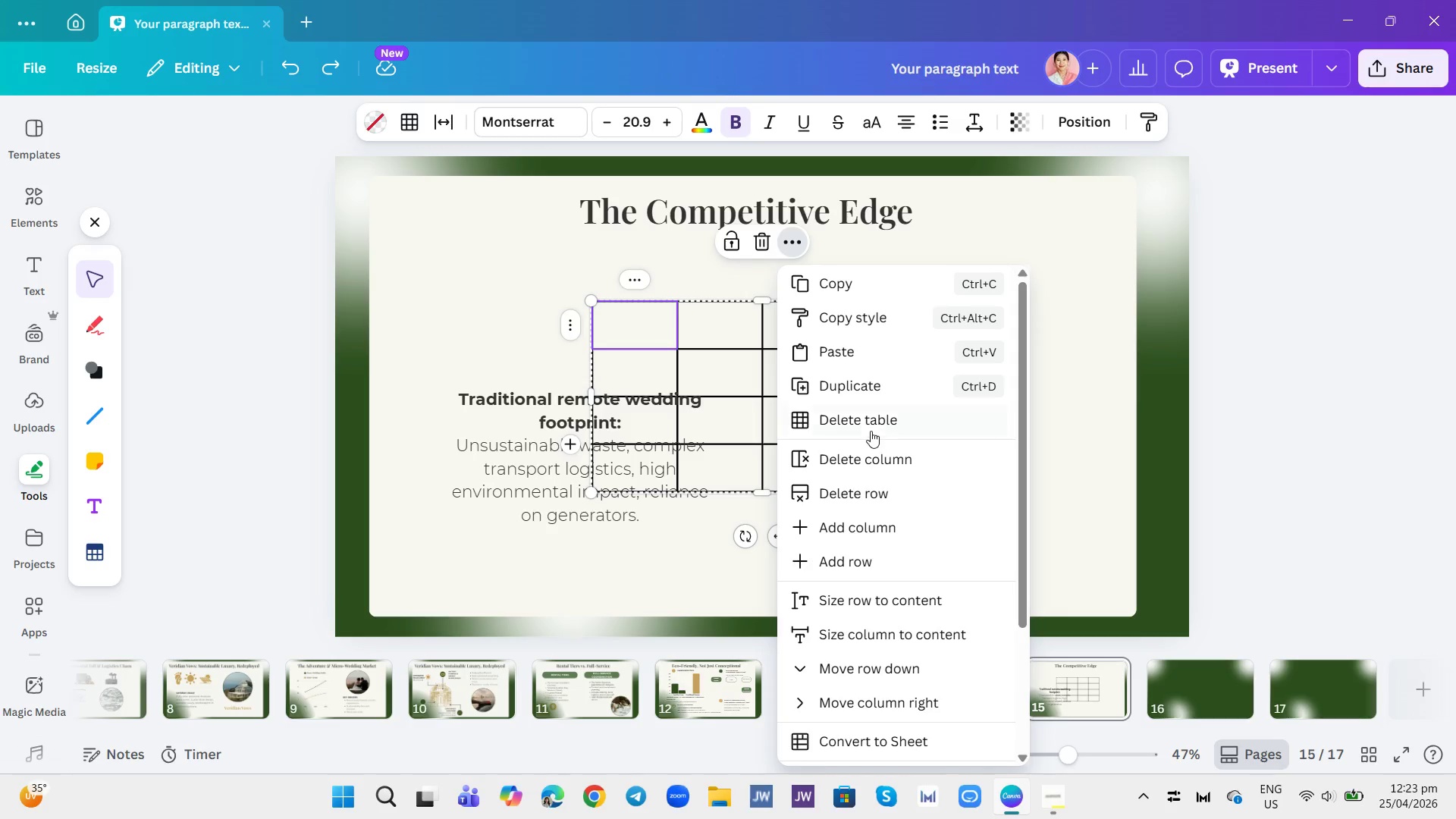 
wait(14.11)
 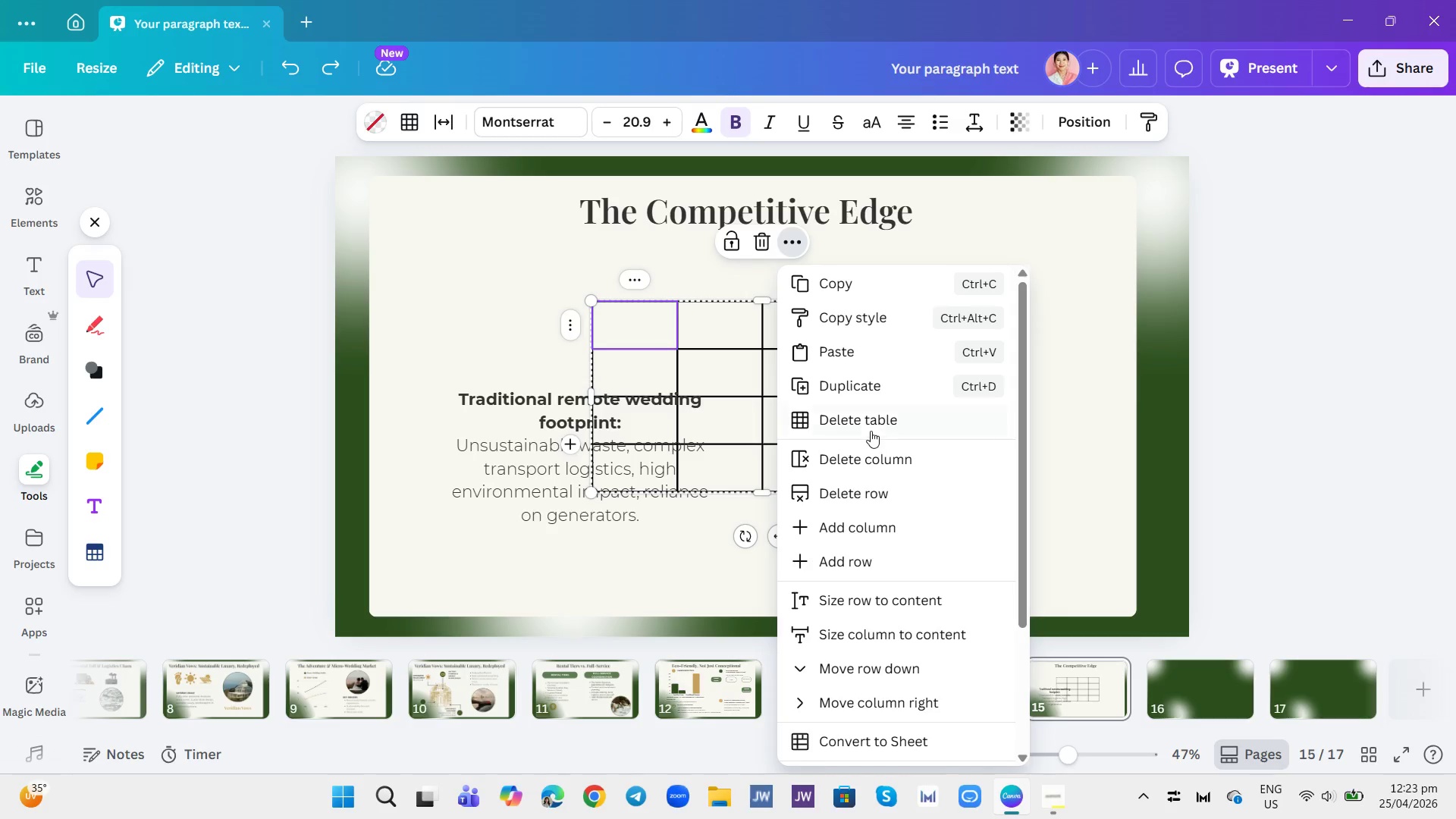 
left_click([715, 342])
 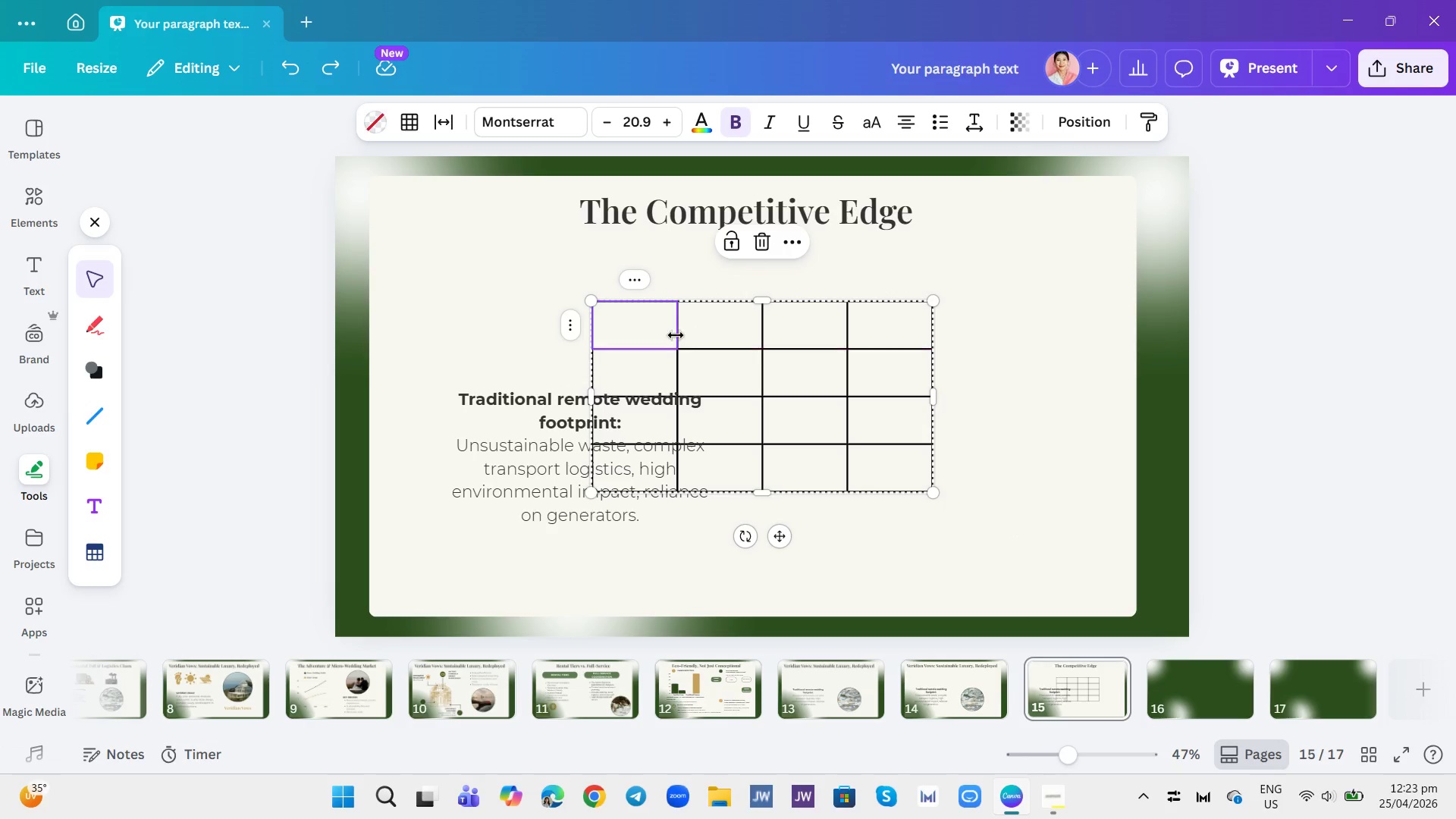 
left_click([675, 335])
 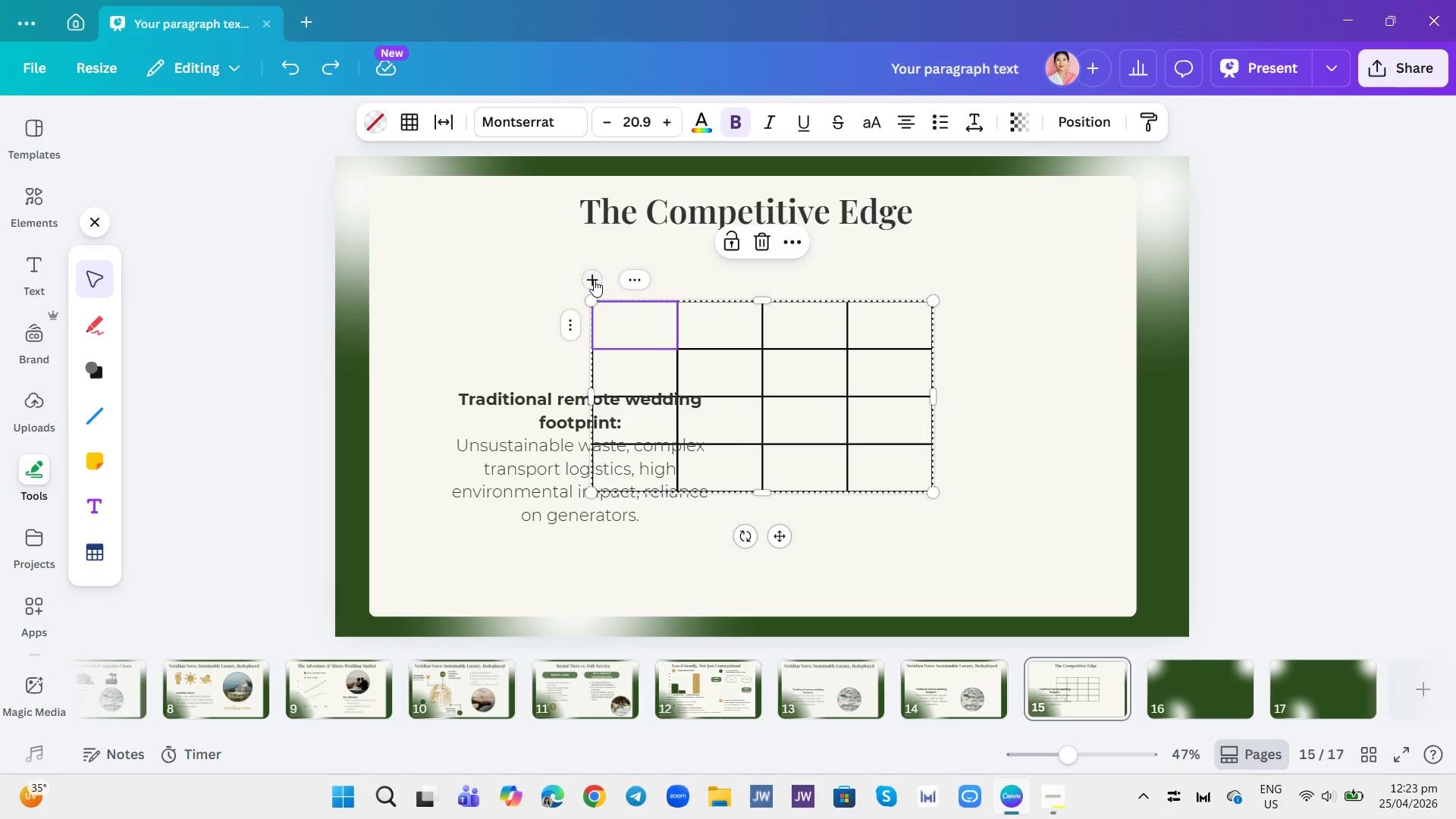 
left_click_drag(start_coordinate=[592, 296], to_coordinate=[604, 309])
 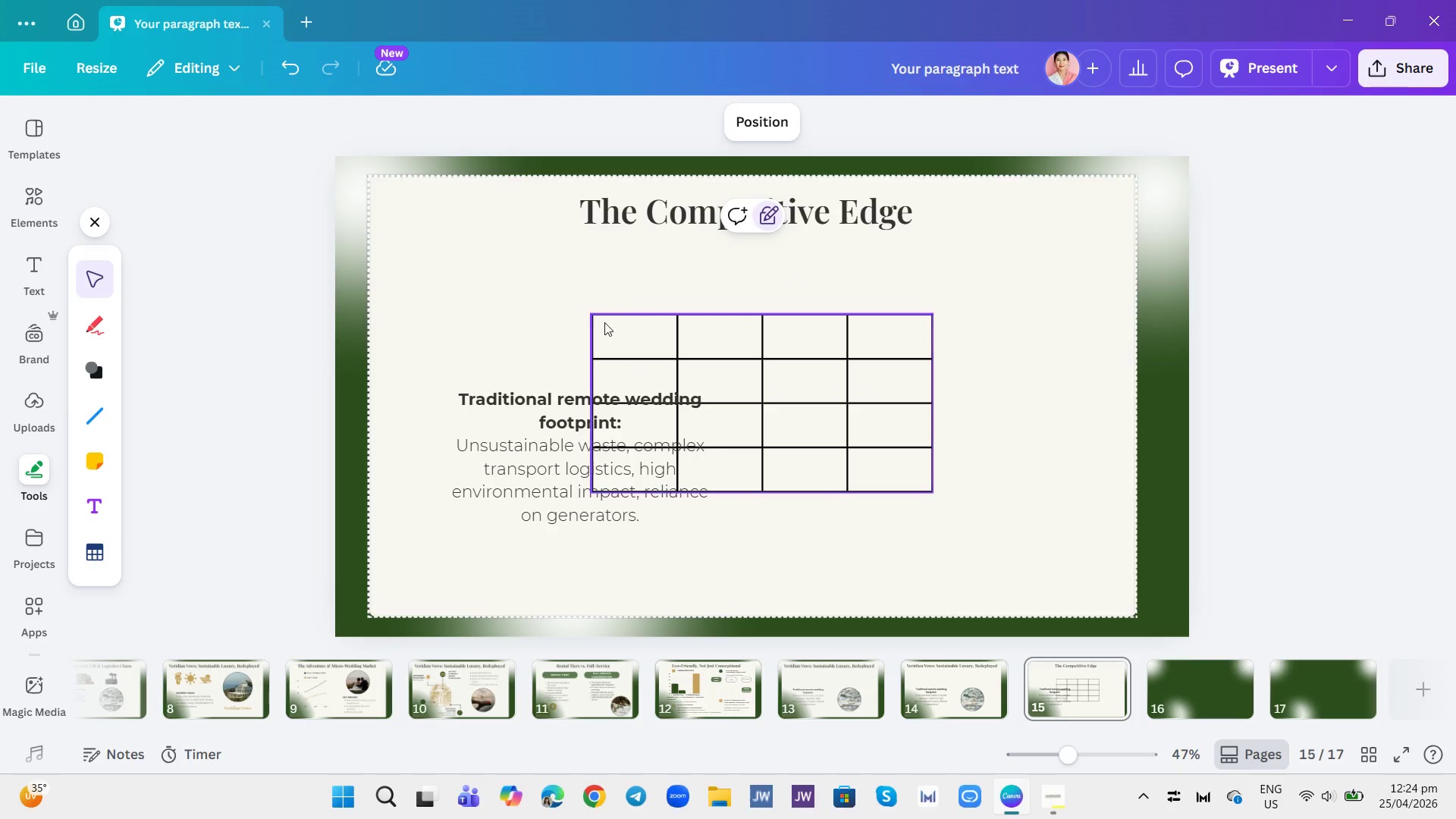 
left_click([604, 323])
 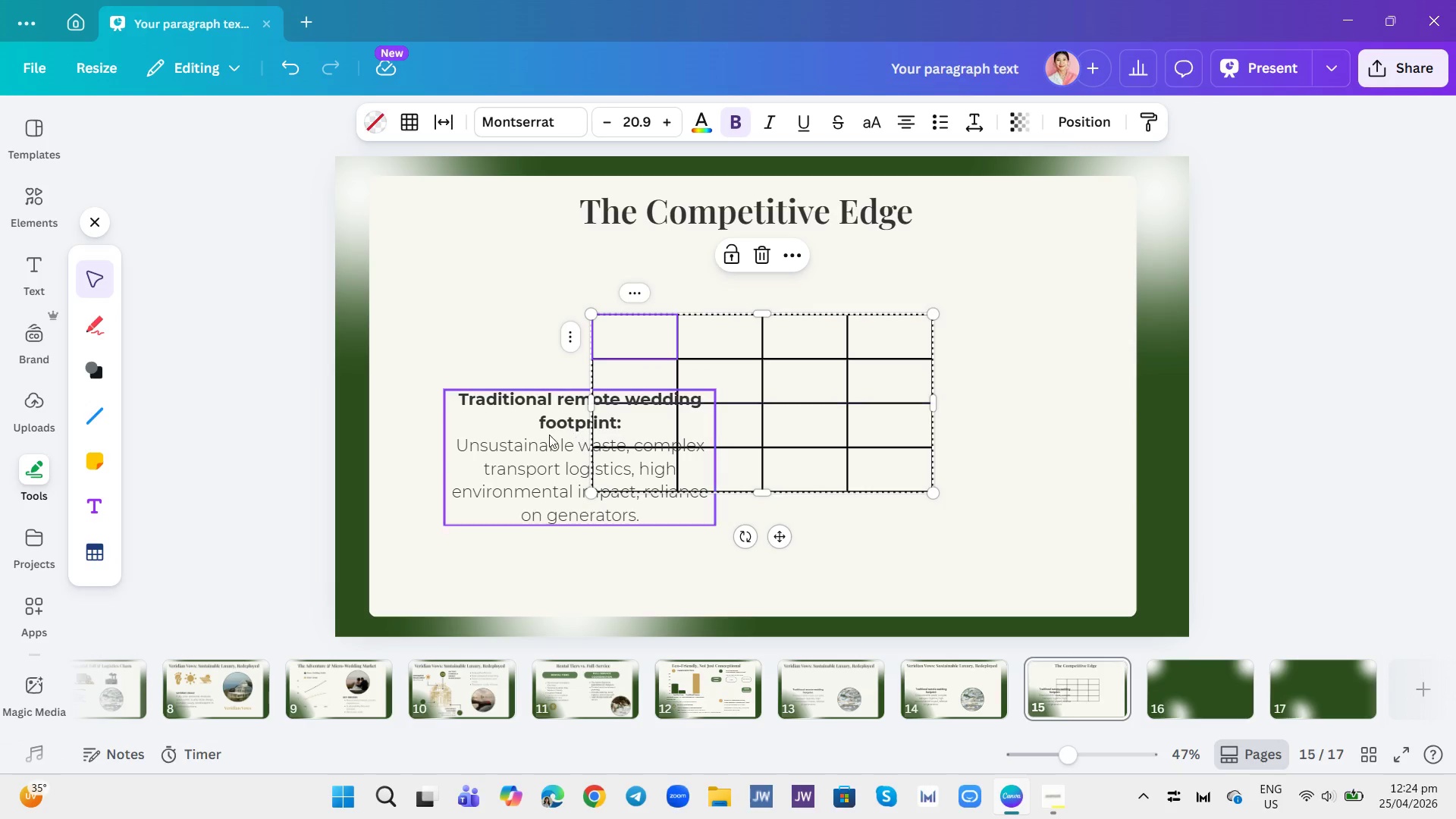 
left_click_drag(start_coordinate=[545, 435], to_coordinate=[546, 479])
 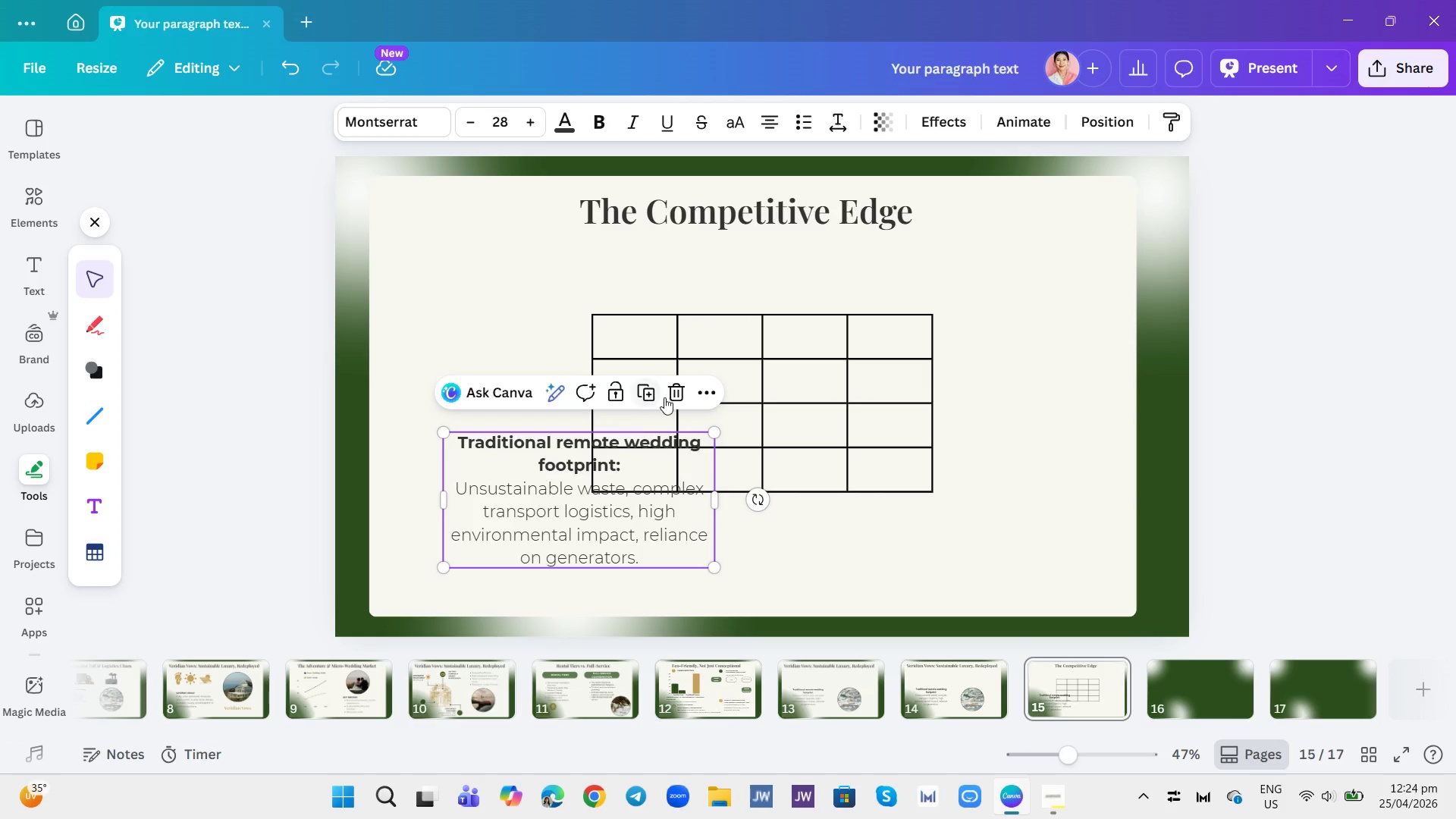 
left_click([673, 390])
 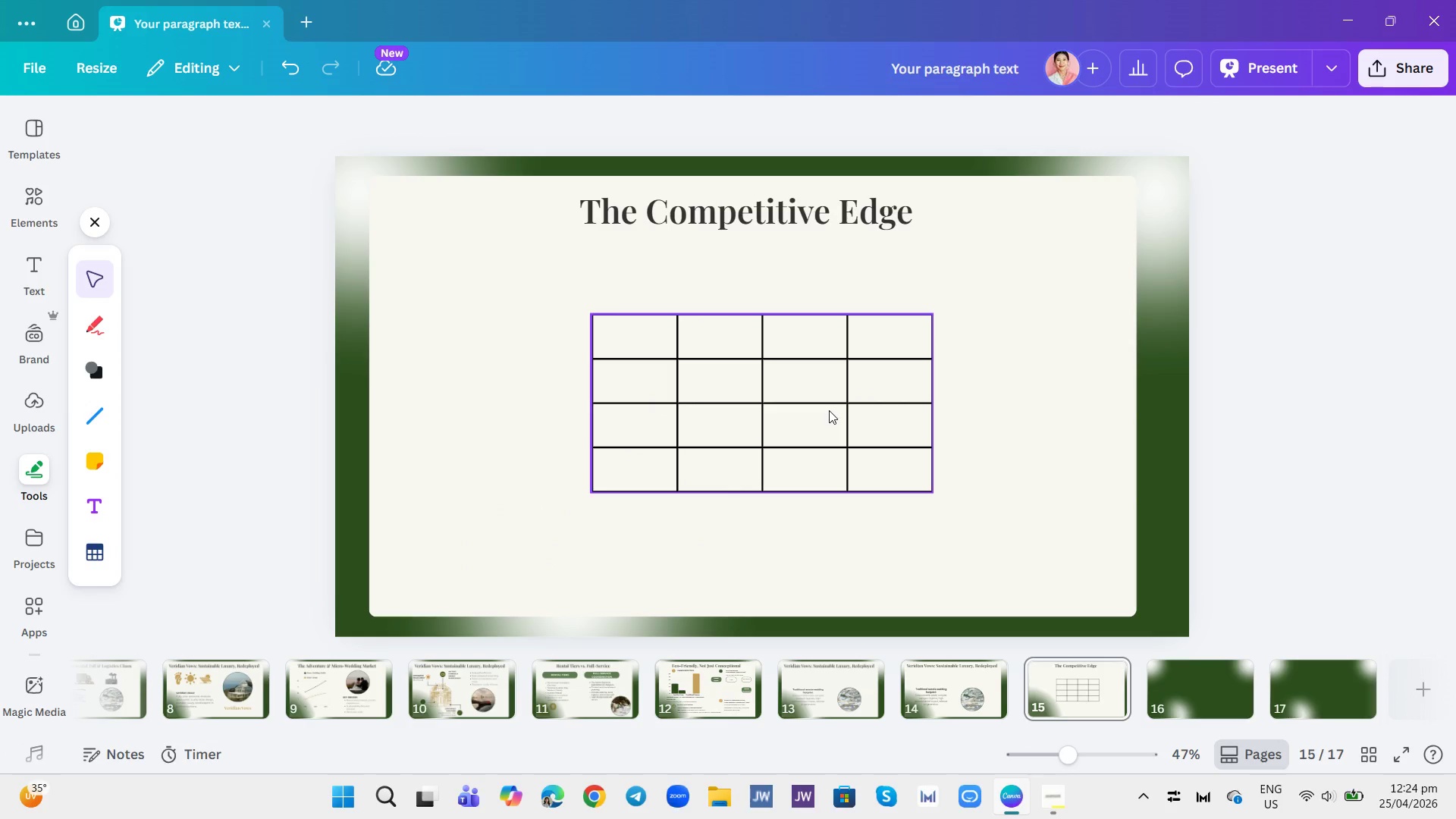 
left_click_drag(start_coordinate=[827, 413], to_coordinate=[811, 339])
 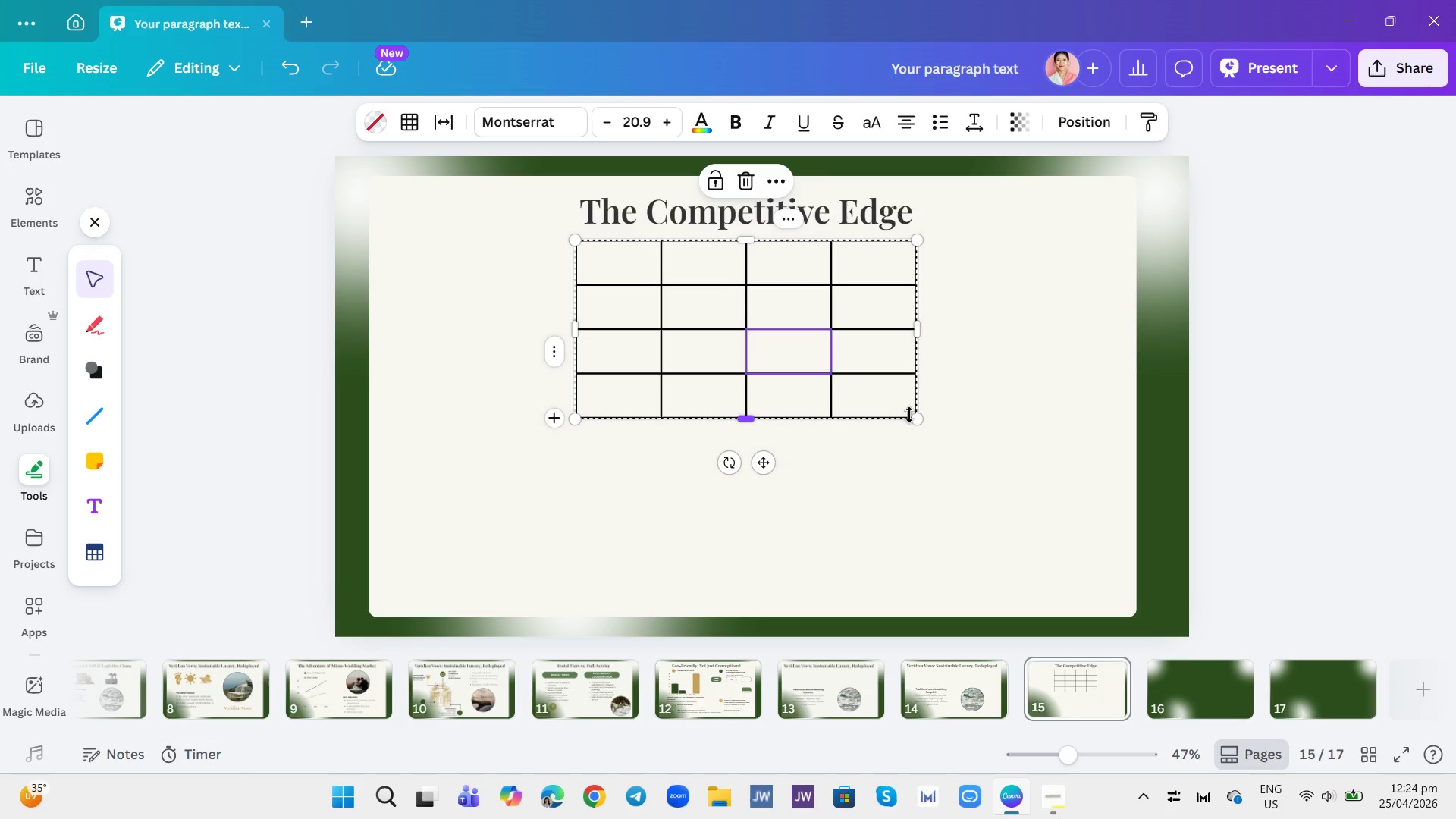 
left_click_drag(start_coordinate=[914, 415], to_coordinate=[1094, 571])
 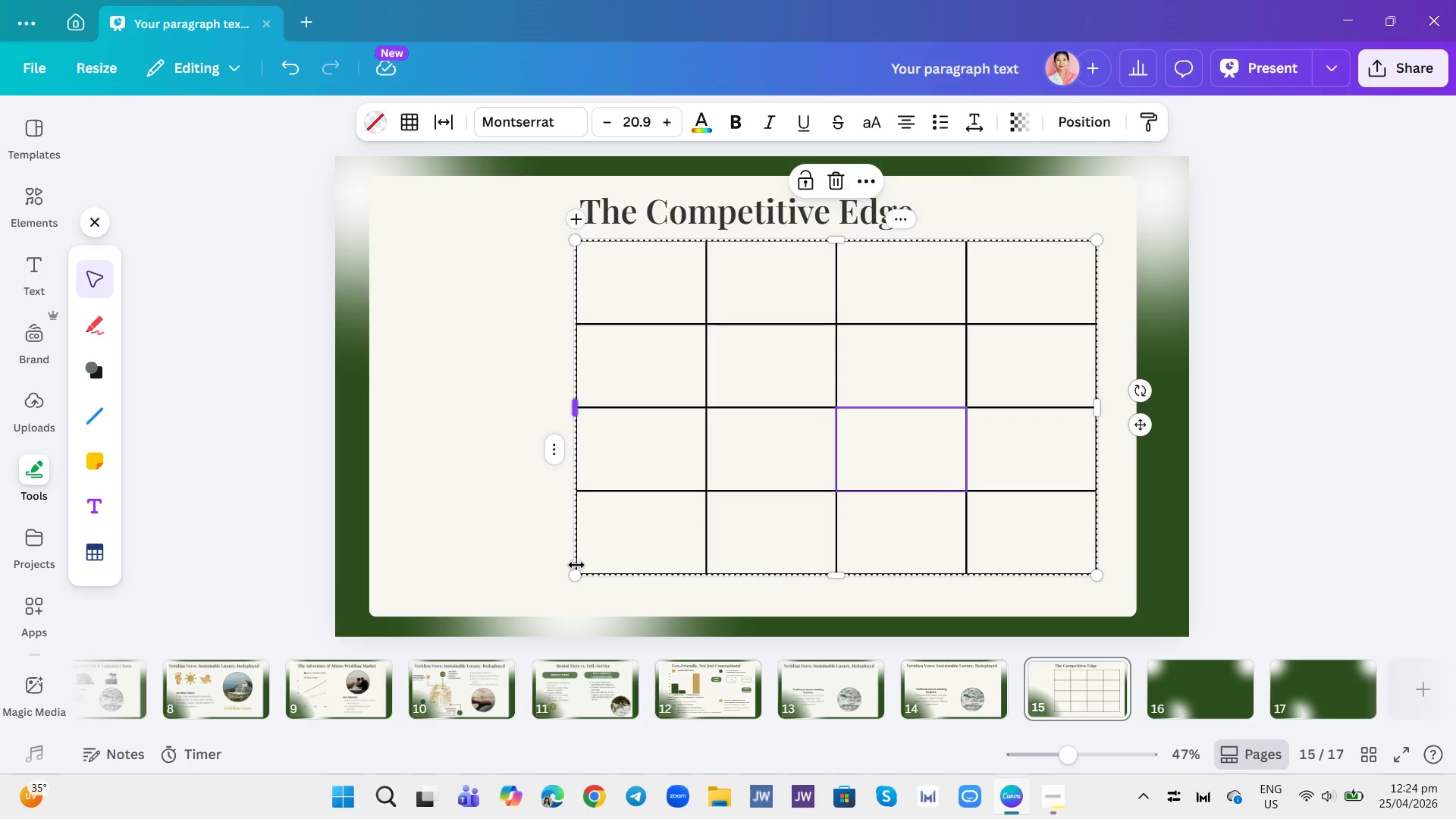 
left_click_drag(start_coordinate=[576, 575], to_coordinate=[416, 566])
 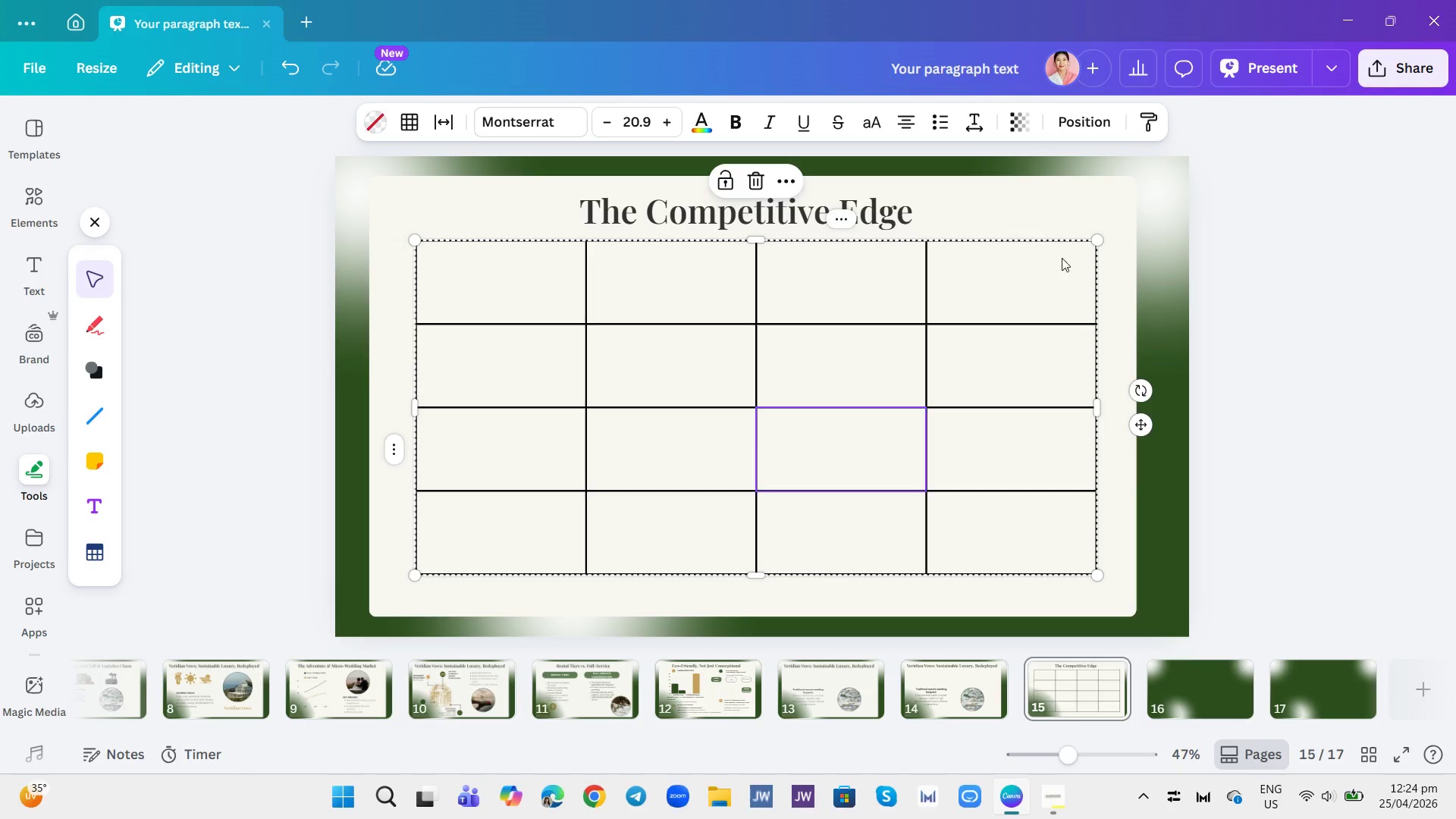 
left_click([1097, 215])
 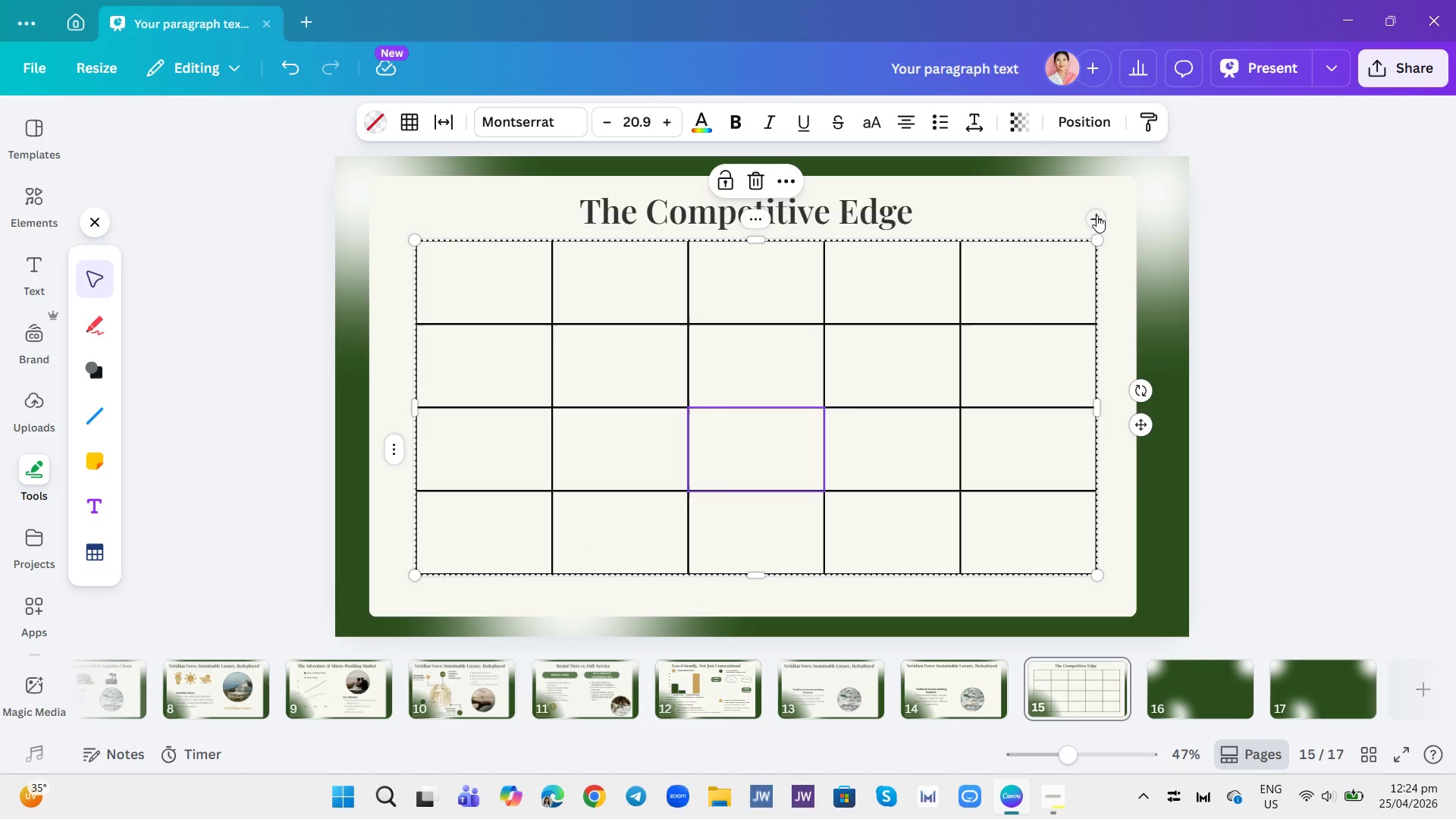 
key(Control+Z)
 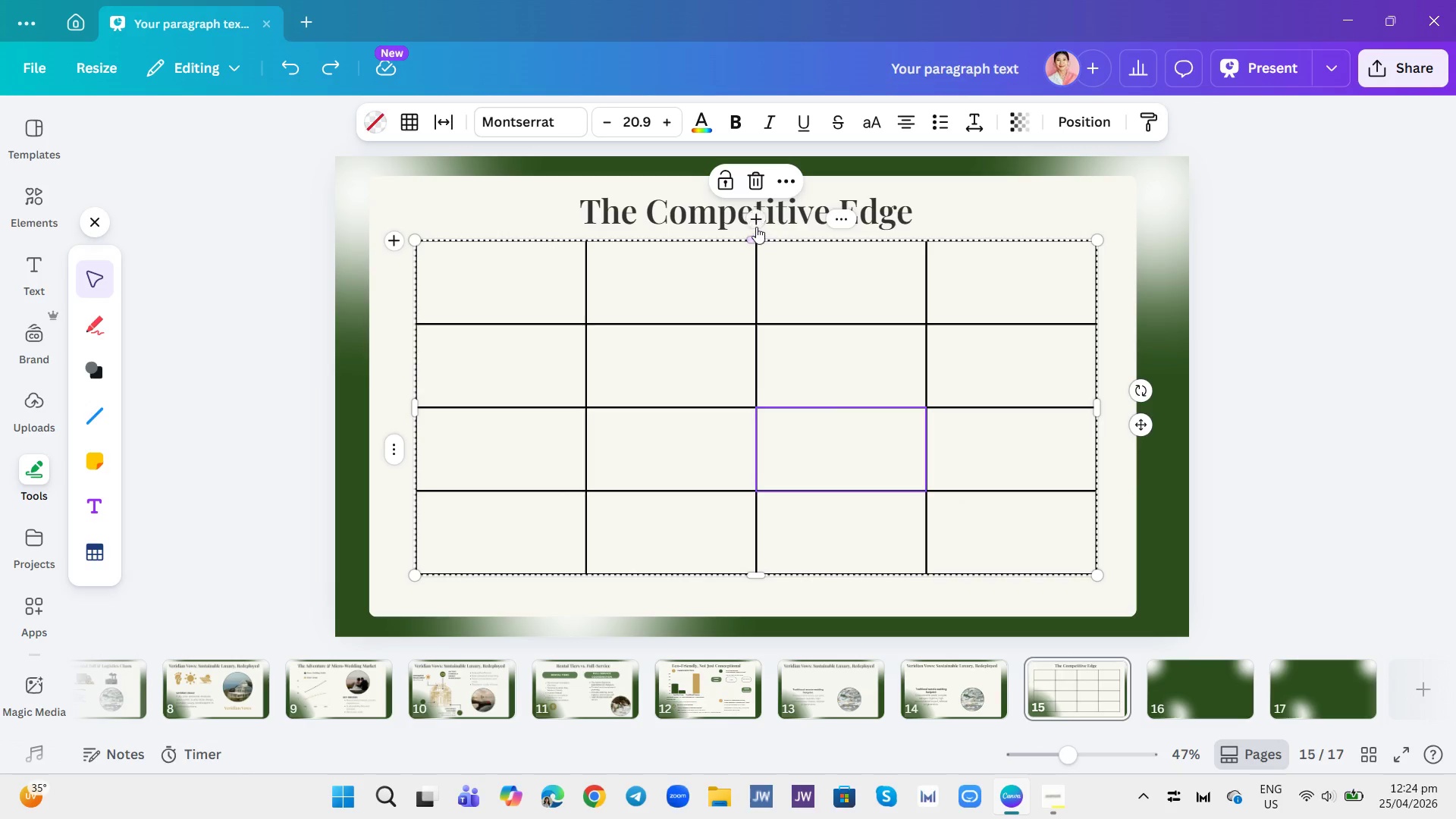 
left_click([756, 217])
 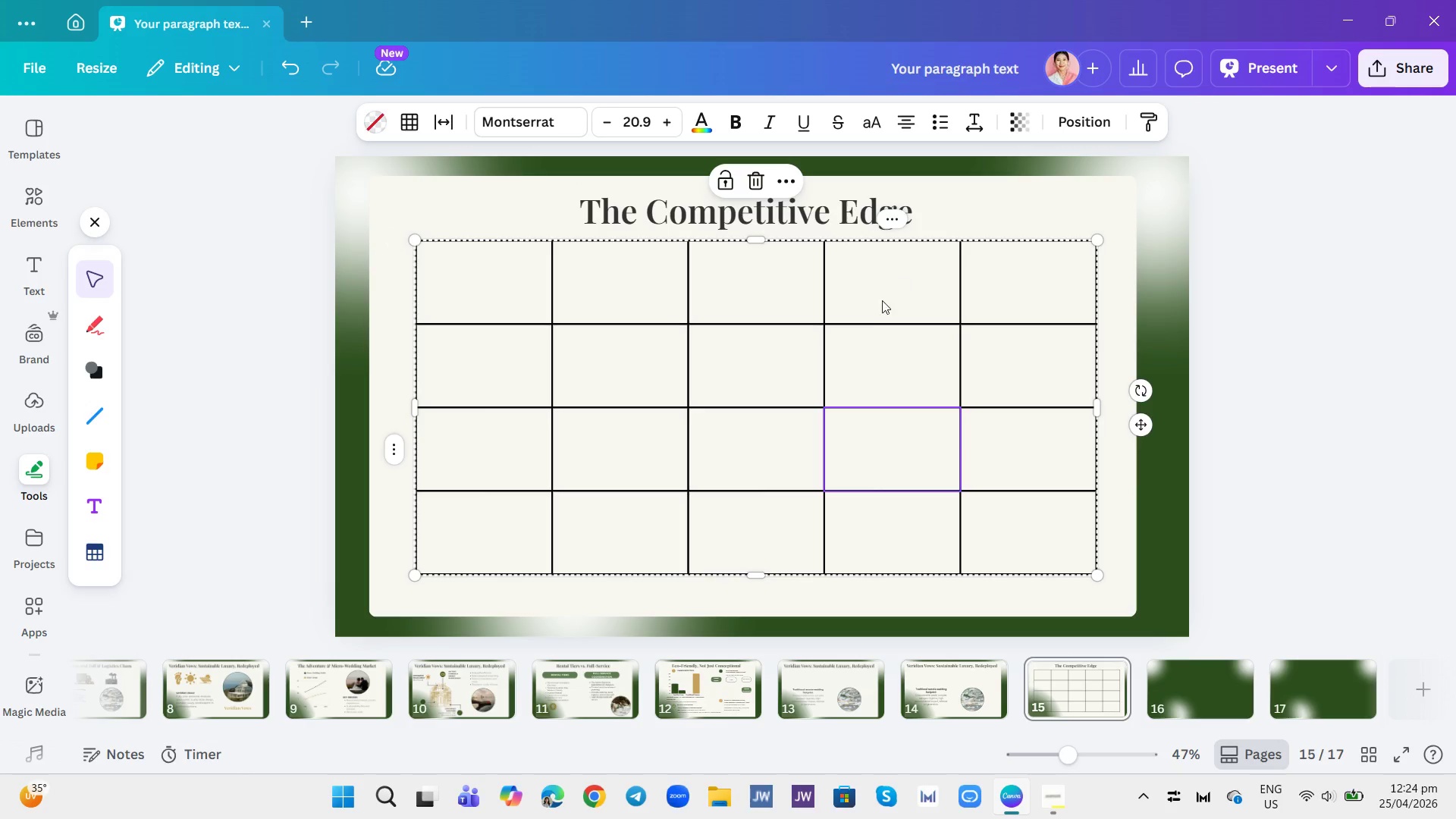 
wait(7.45)
 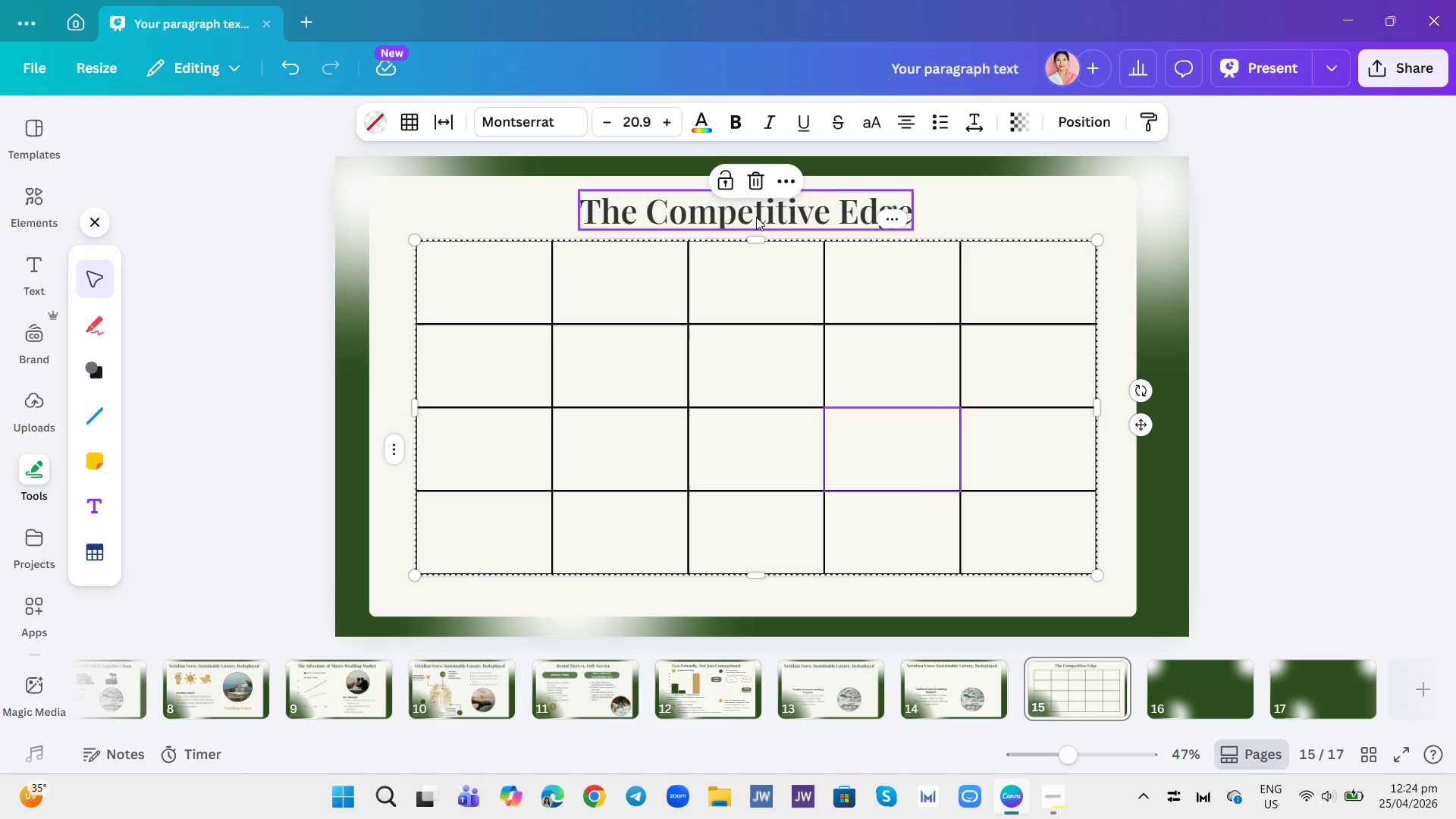 
left_click([416, 218])
 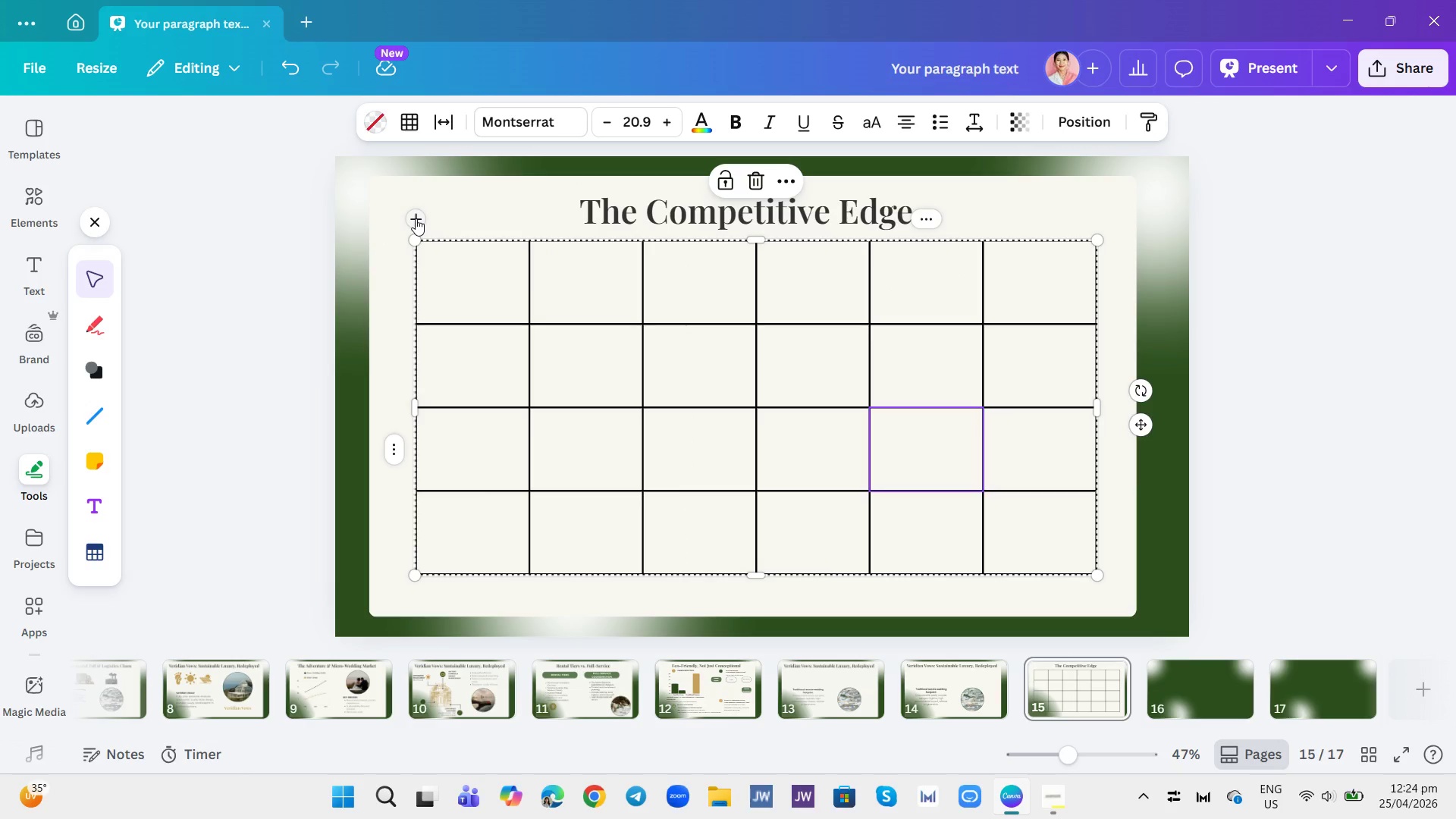 
key(Control+Z)
 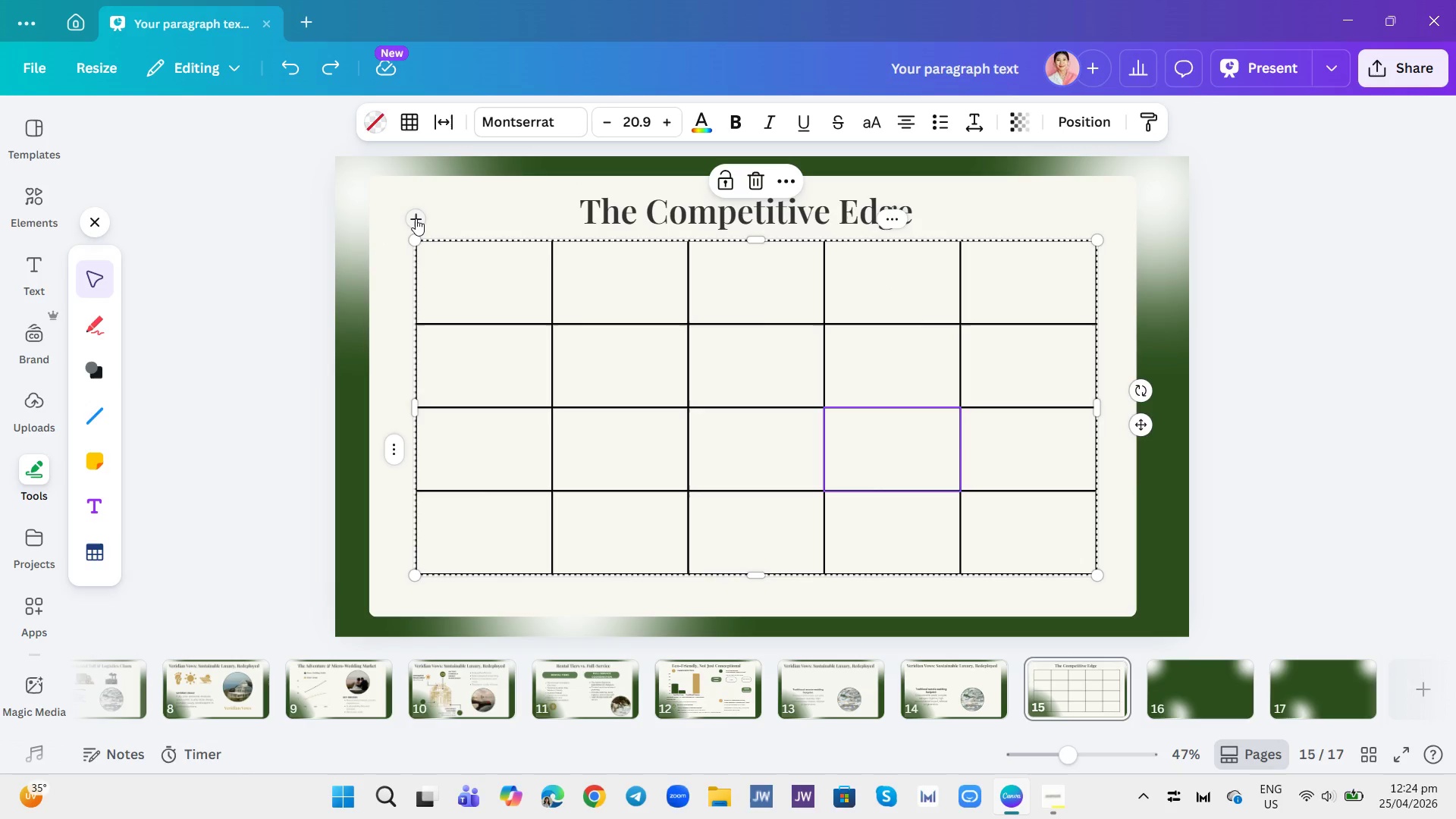 
key(Control+ControlLeft)
 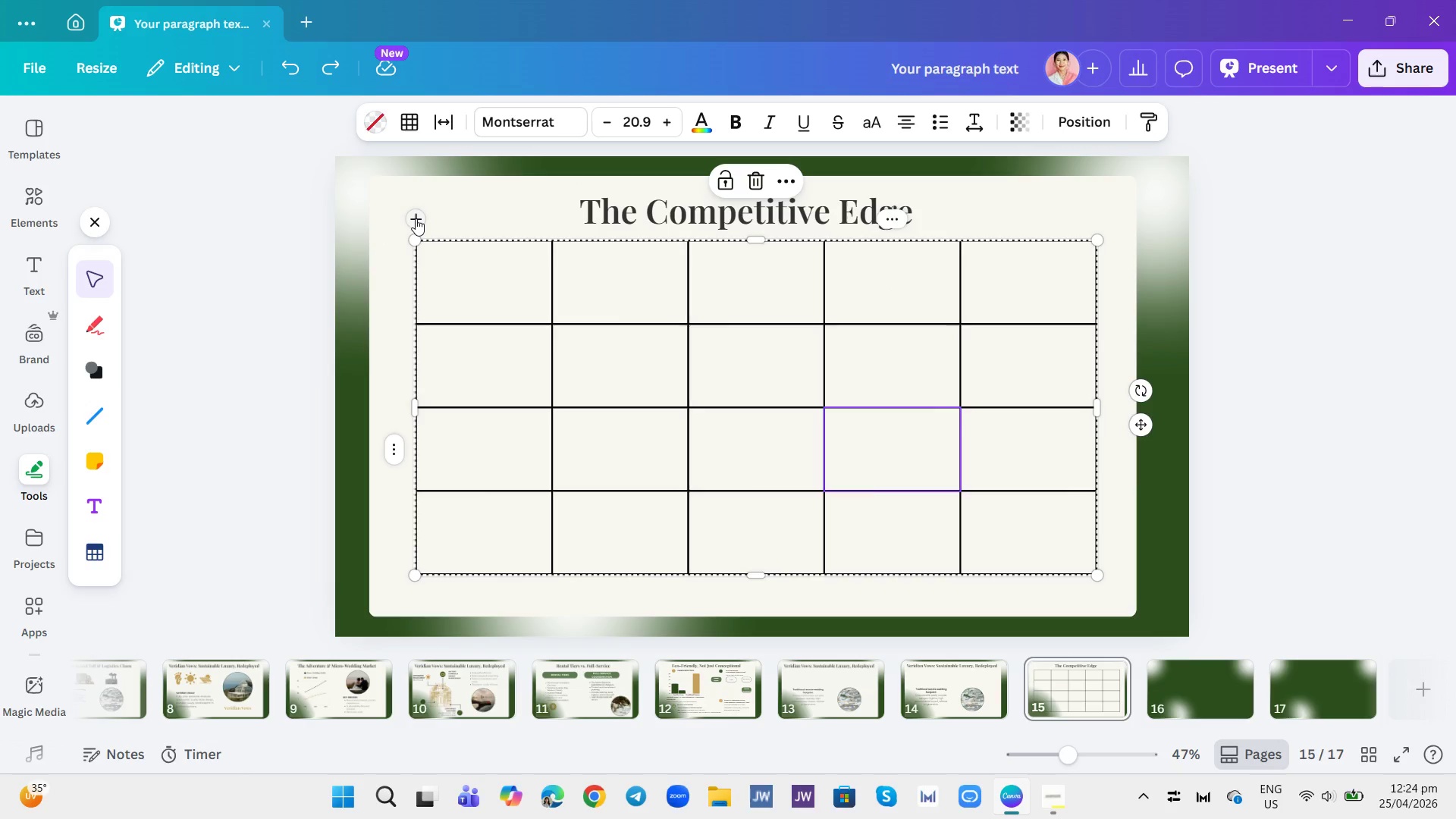 
key(Control+Z)
 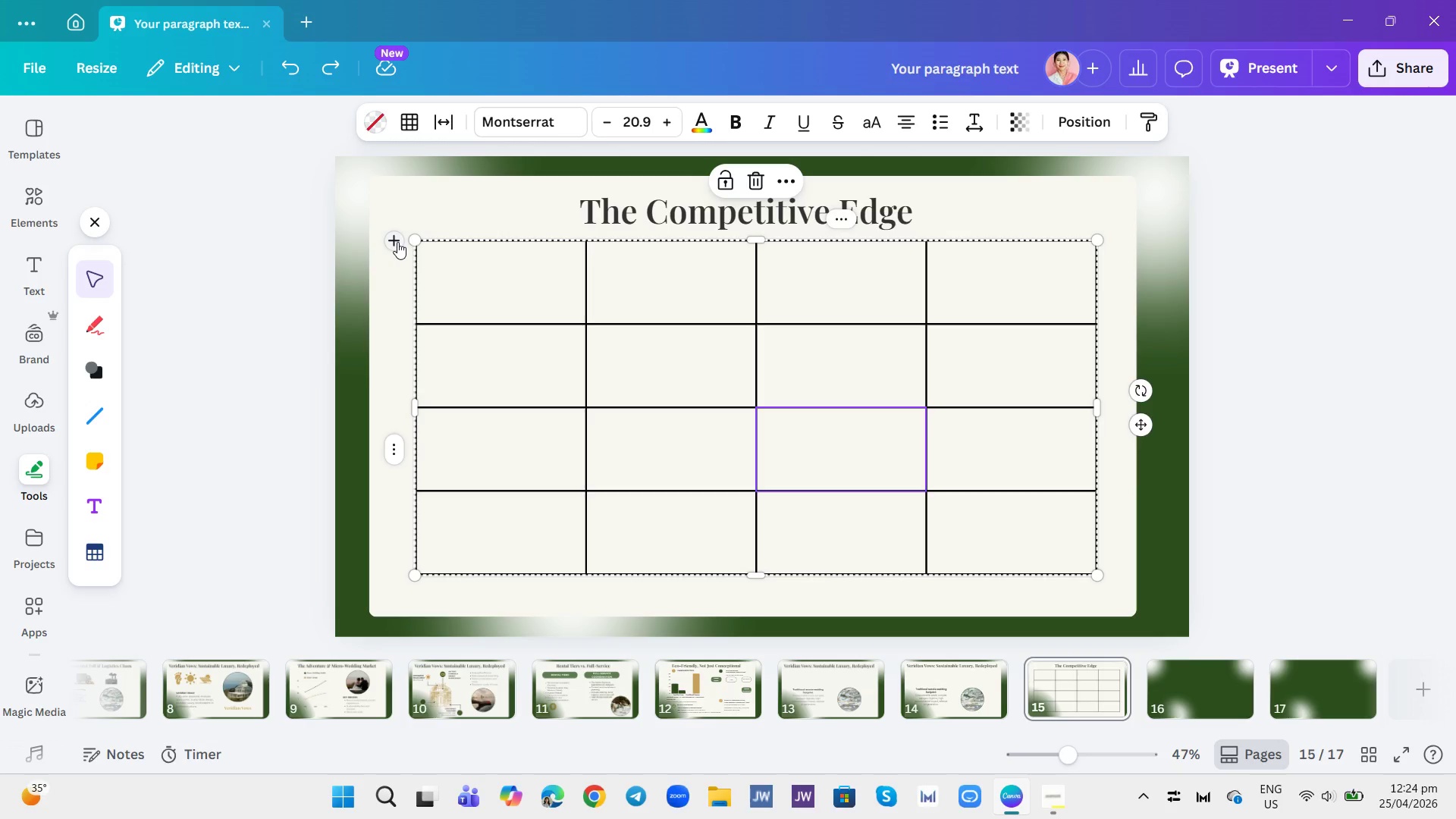 
left_click([395, 240])
 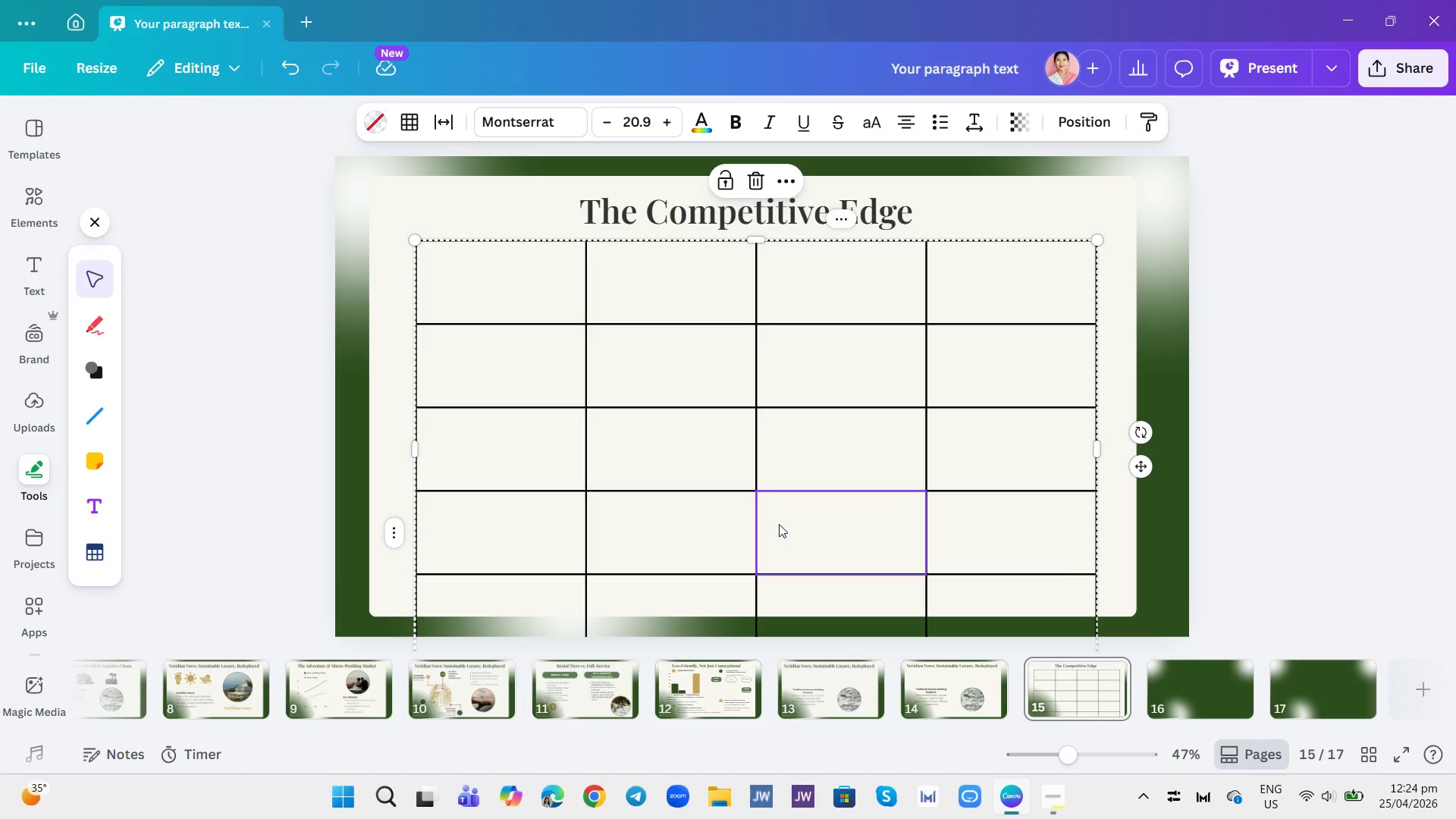 
wait(5.3)
 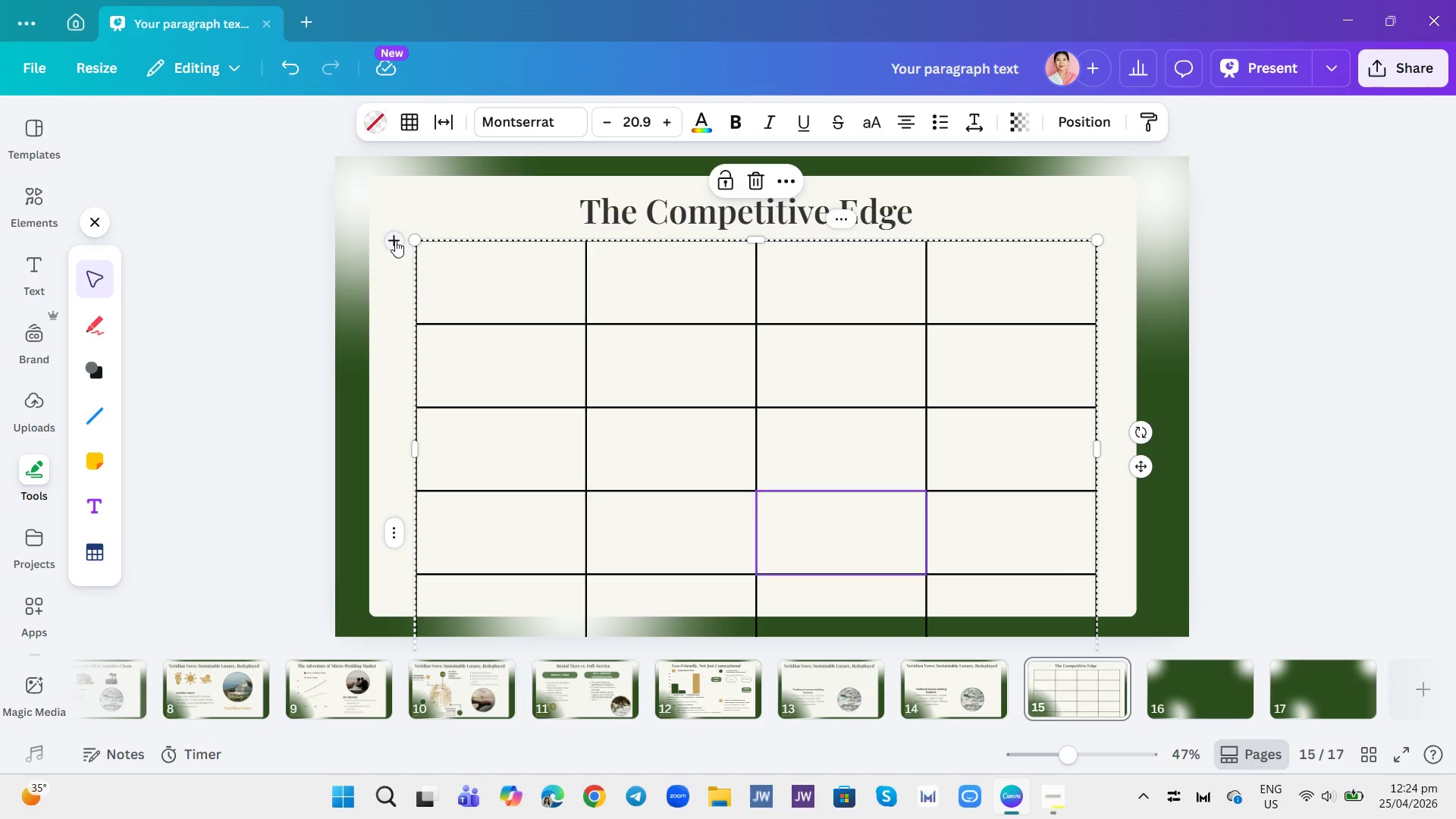 
scroll: coordinate [850, 466], scroll_direction: none, amount: 0.0
 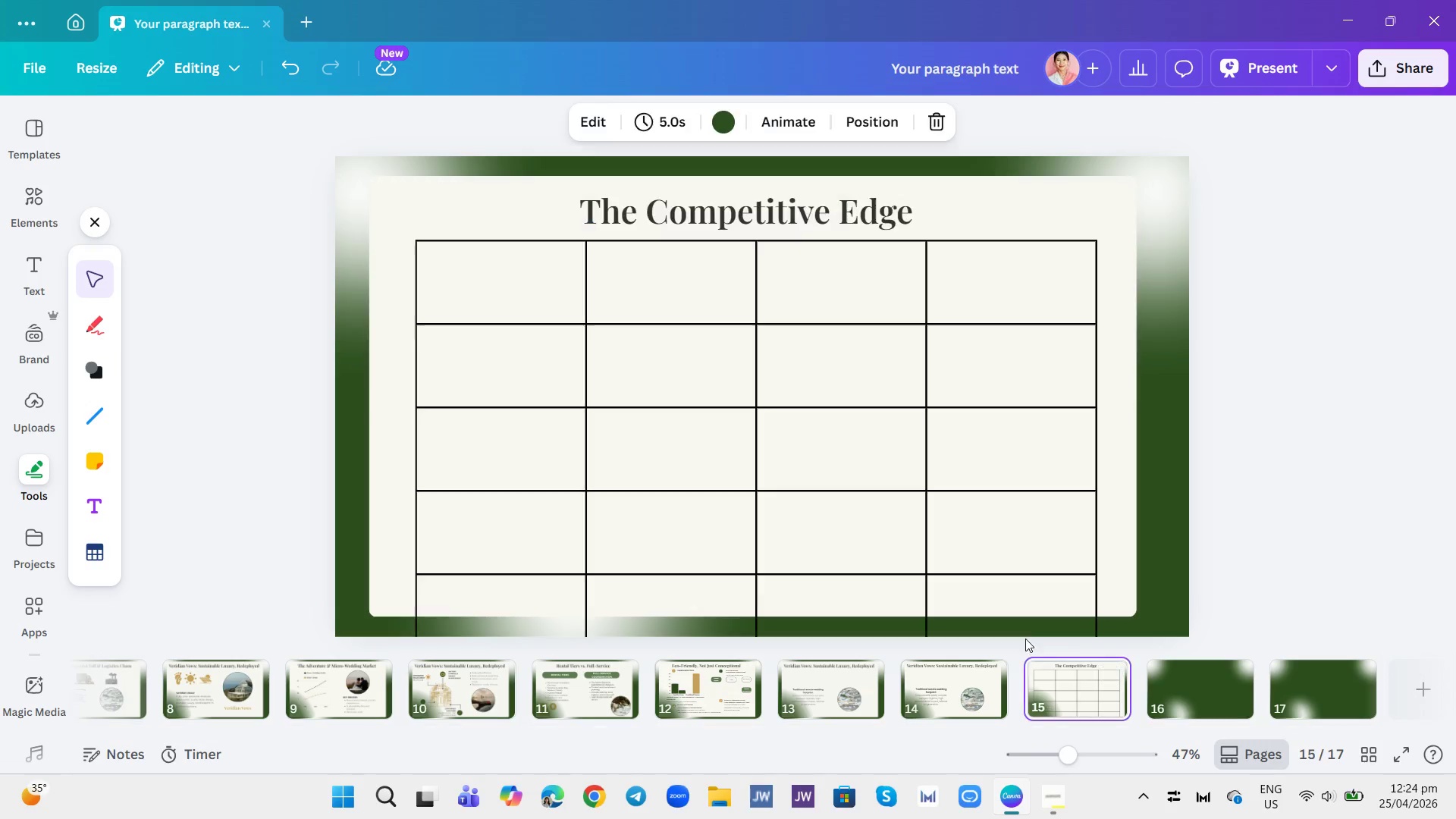 
left_click([1031, 601])
 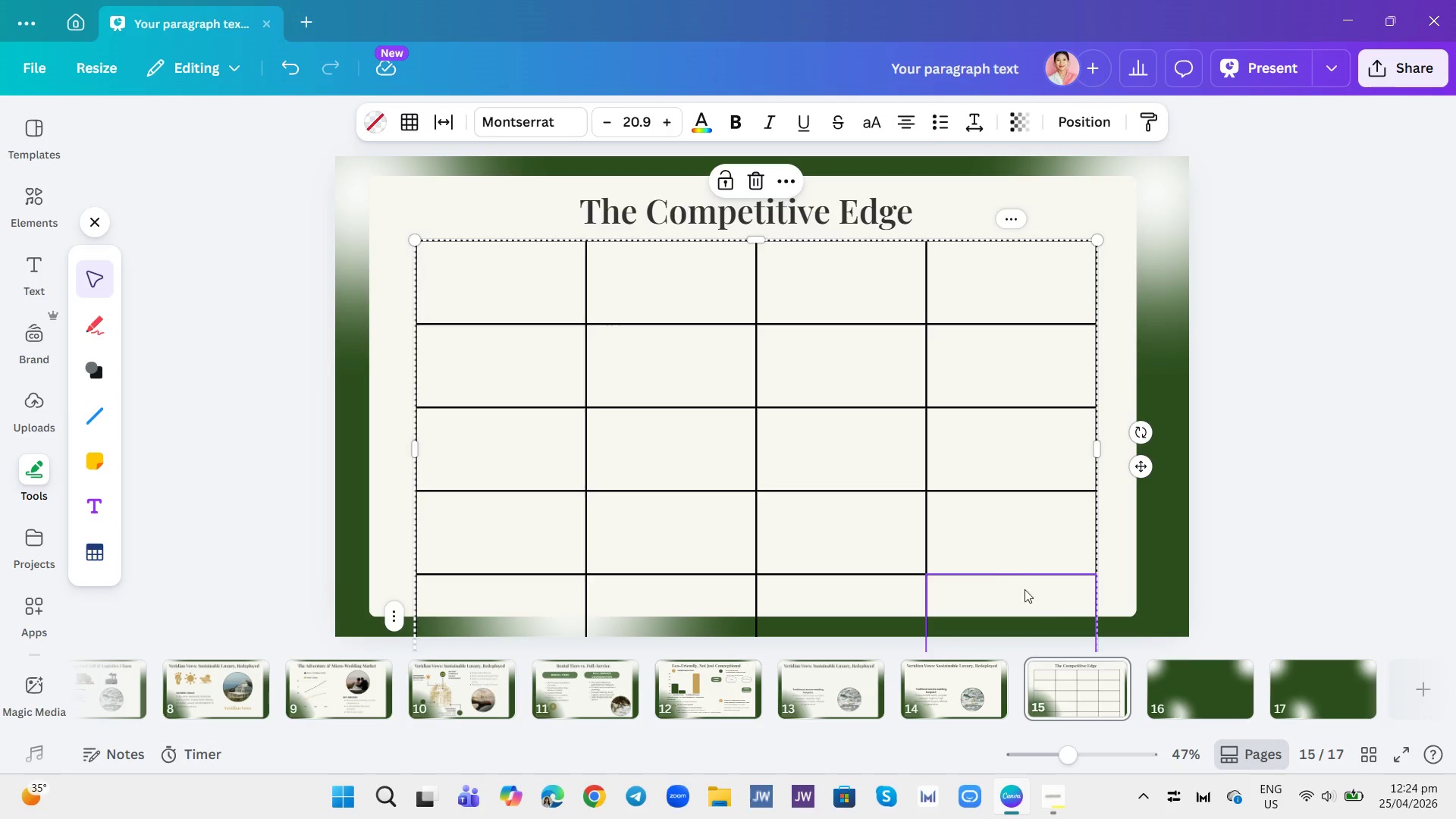 
left_click_drag(start_coordinate=[1007, 567], to_coordinate=[1006, 510])
 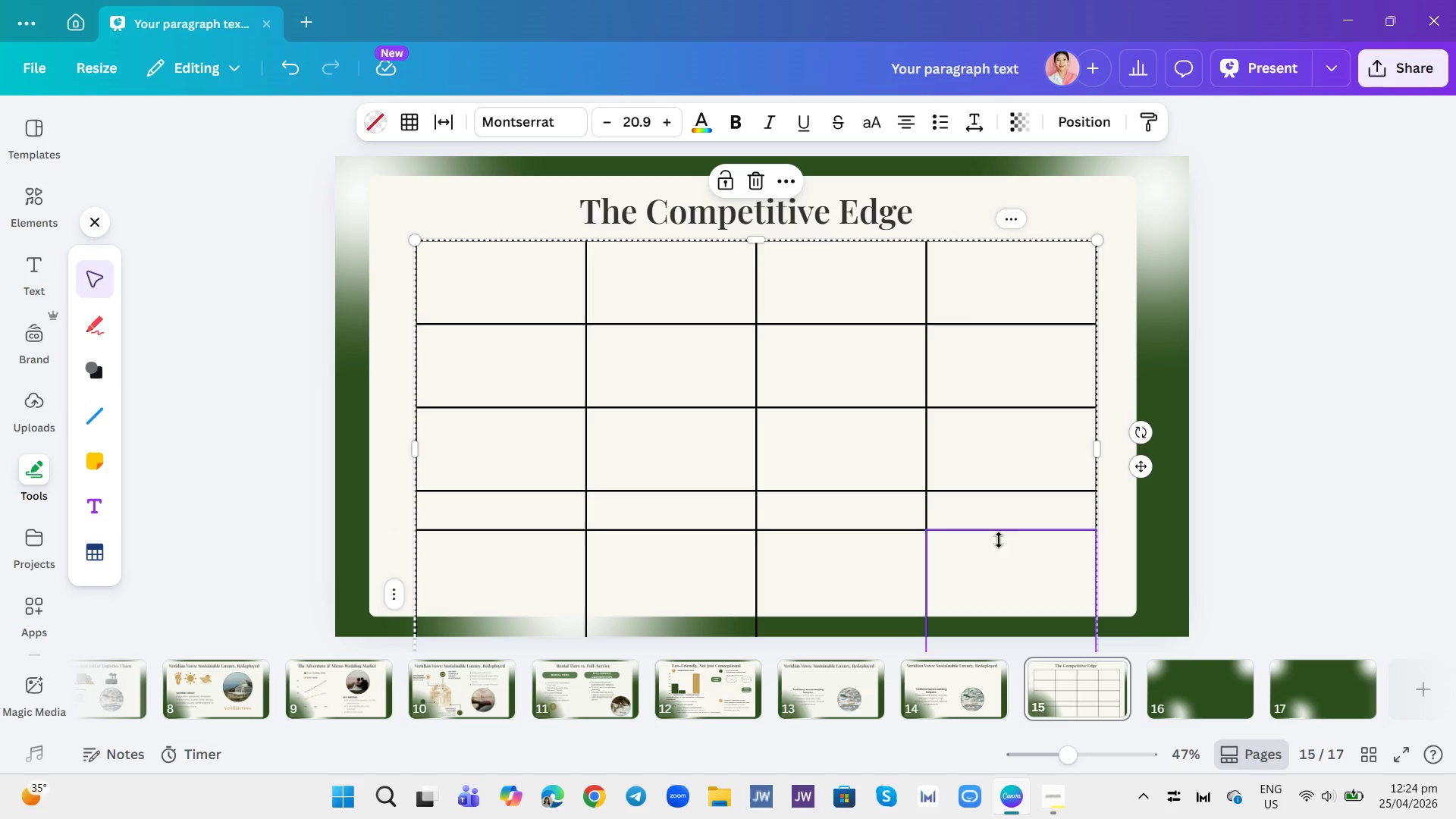 
left_click_drag(start_coordinate=[997, 585], to_coordinate=[1006, 431])
 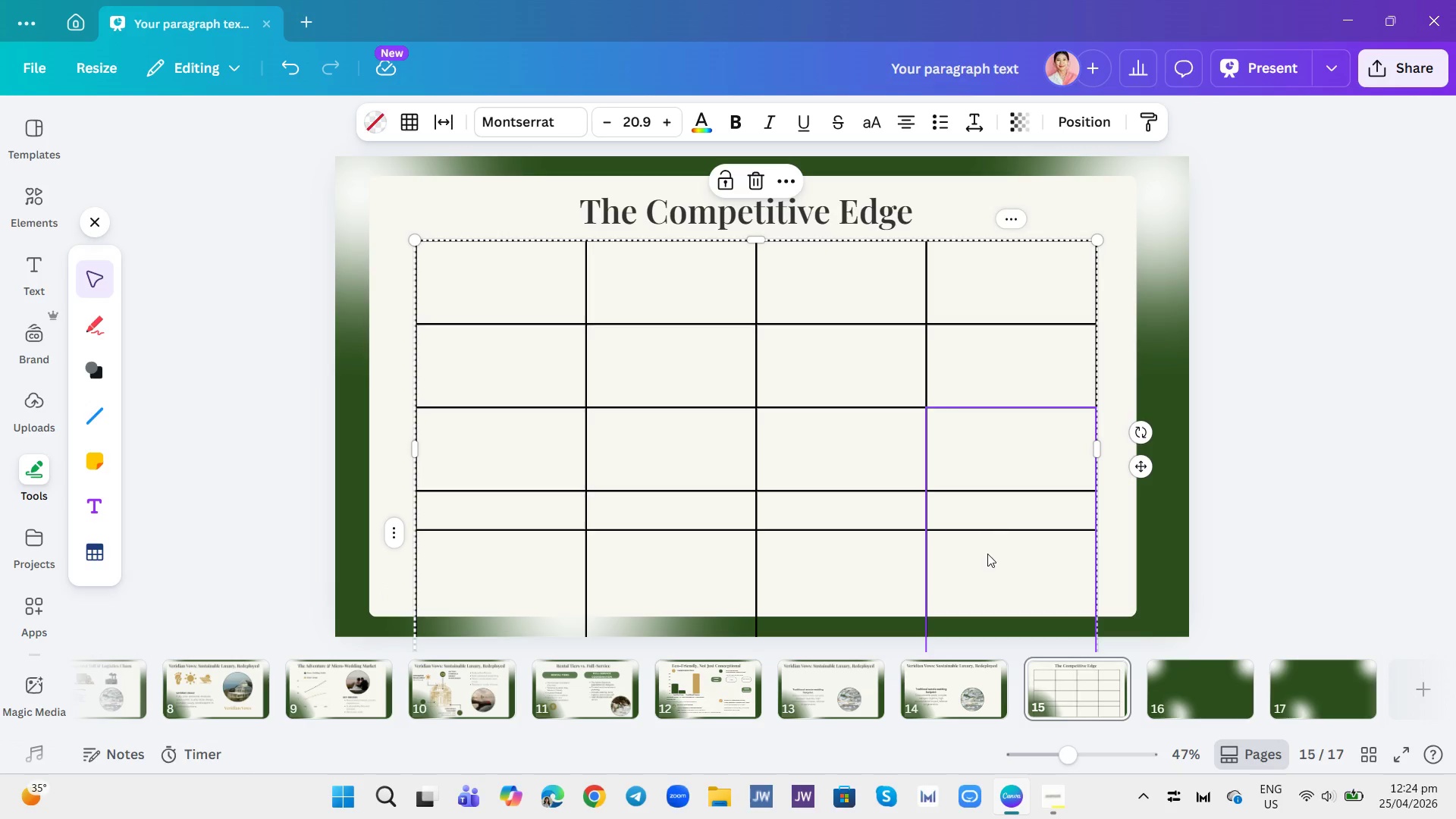 
left_click_drag(start_coordinate=[987, 554], to_coordinate=[986, 485])
 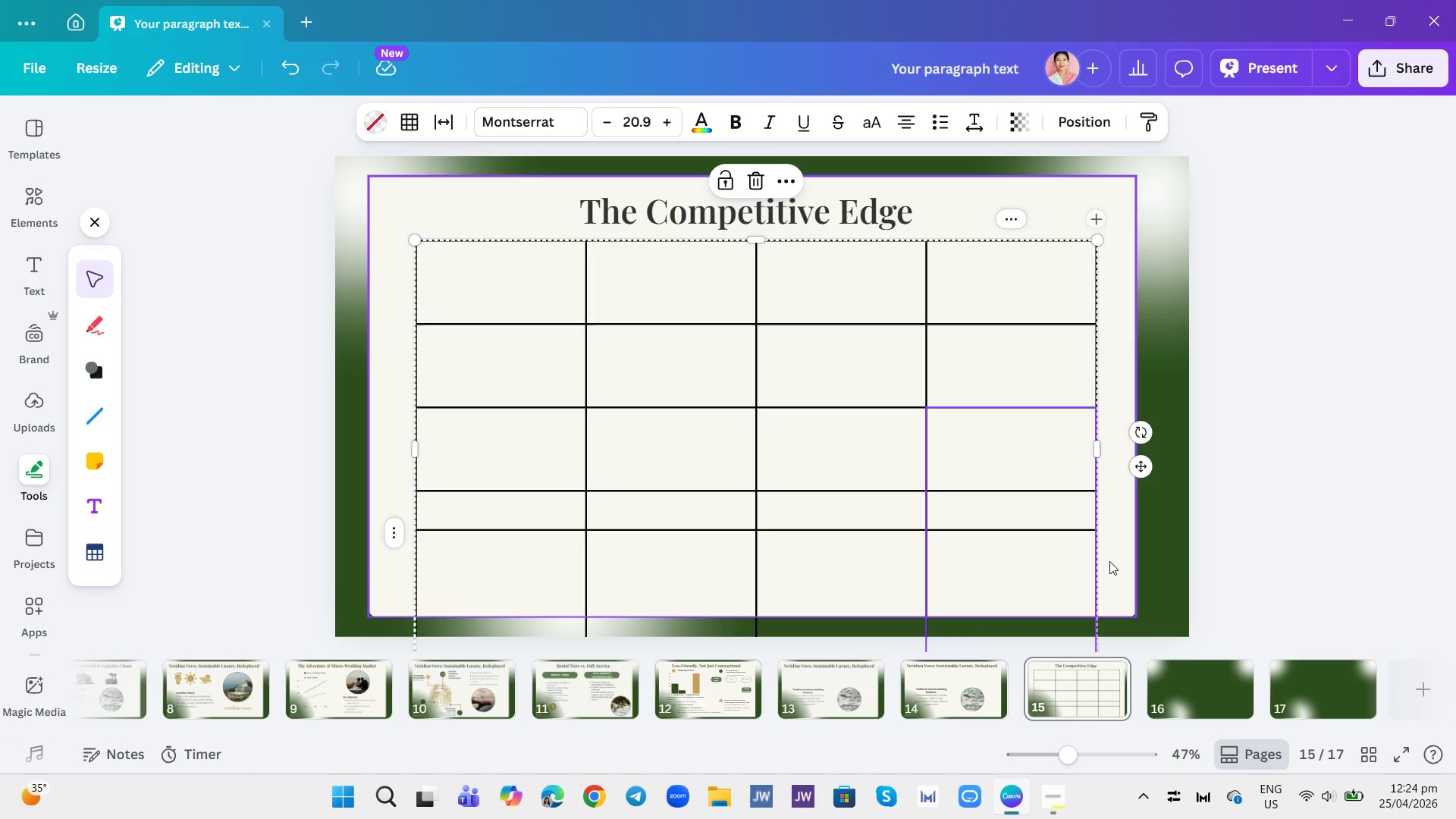 
left_click([1109, 561])
 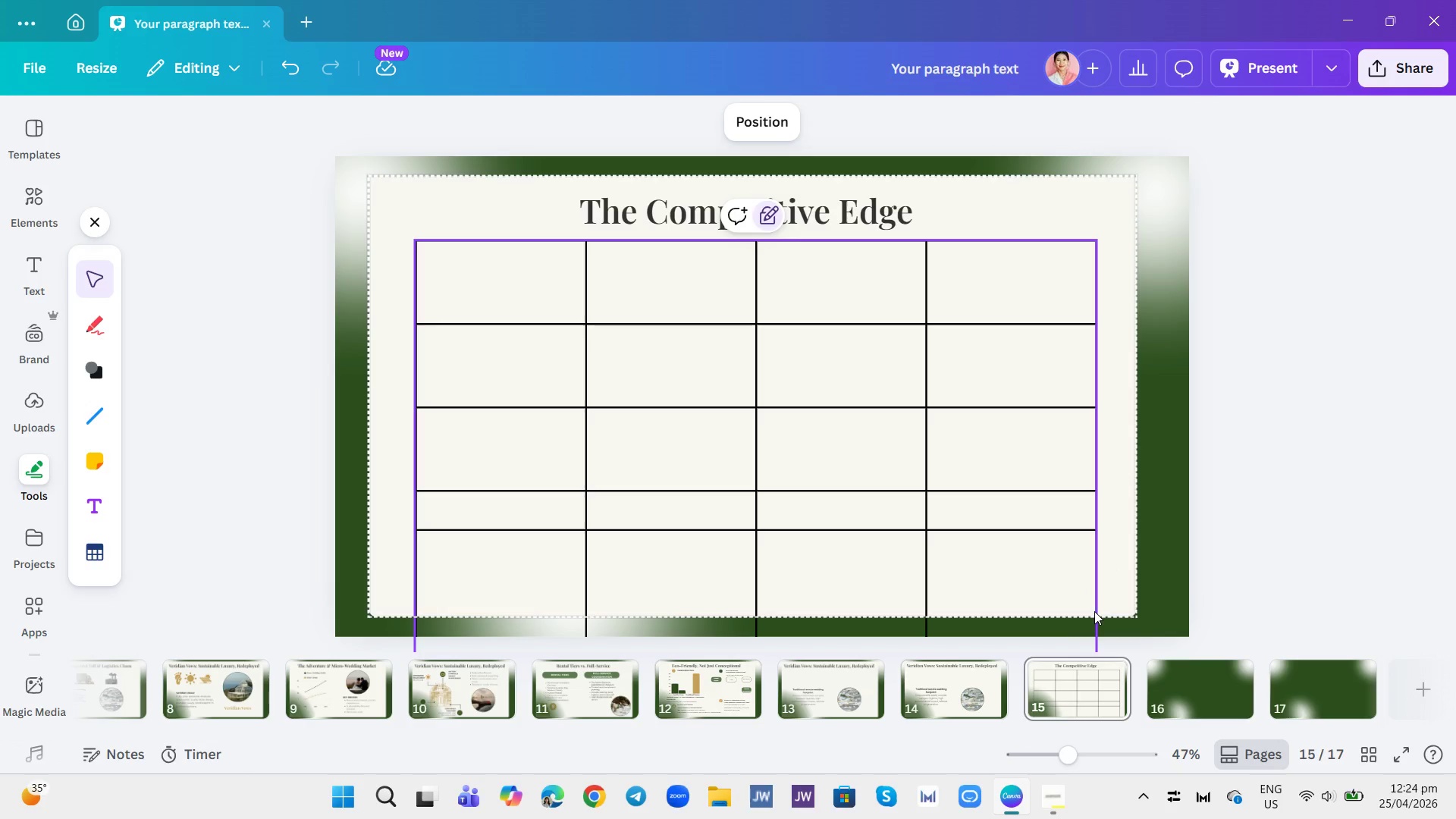 
left_click_drag(start_coordinate=[1094, 611], to_coordinate=[1075, 528])
 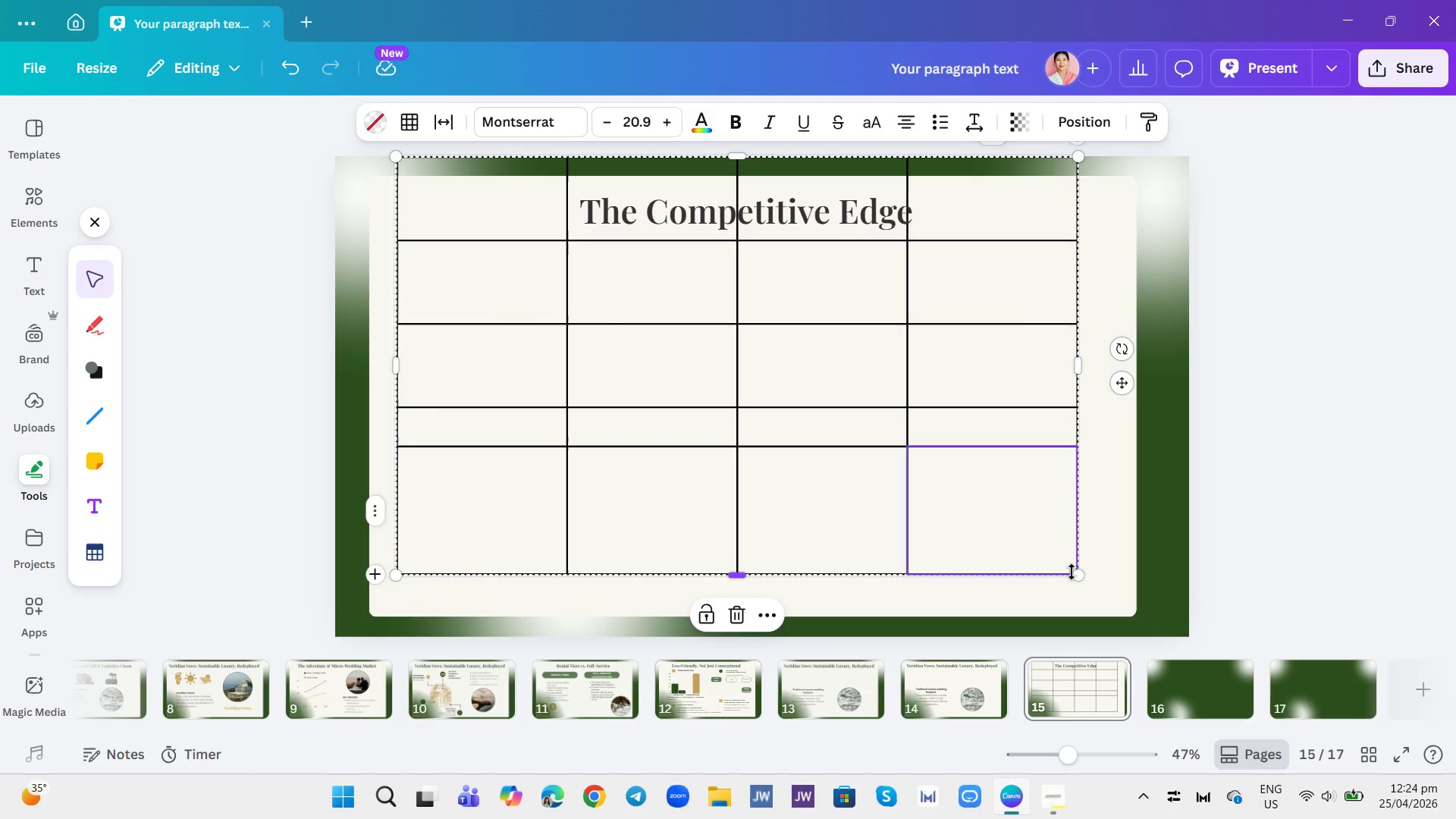 
left_click_drag(start_coordinate=[1072, 572], to_coordinate=[1056, 541])
 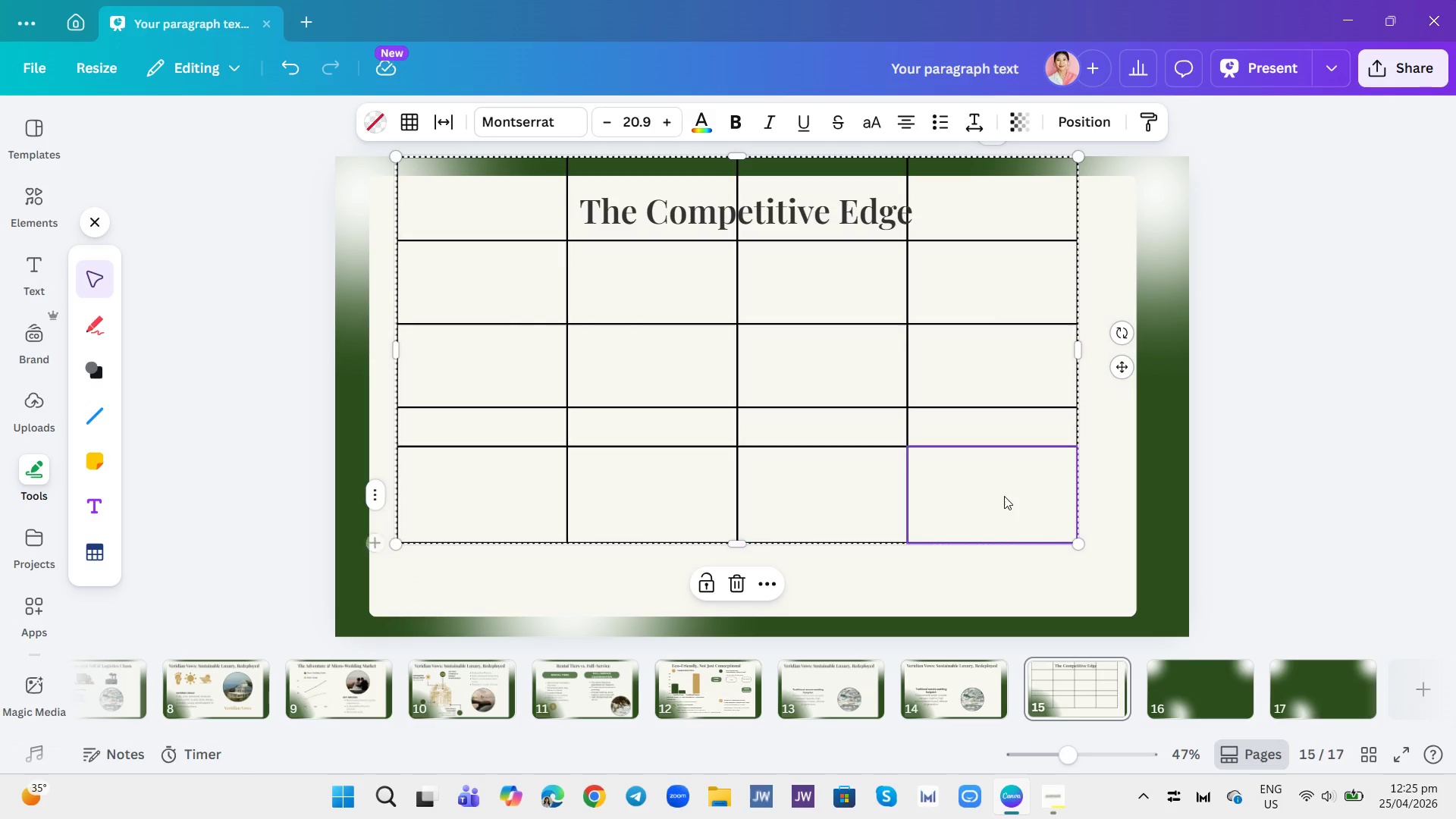 
left_click_drag(start_coordinate=[1000, 491], to_coordinate=[1031, 526])
 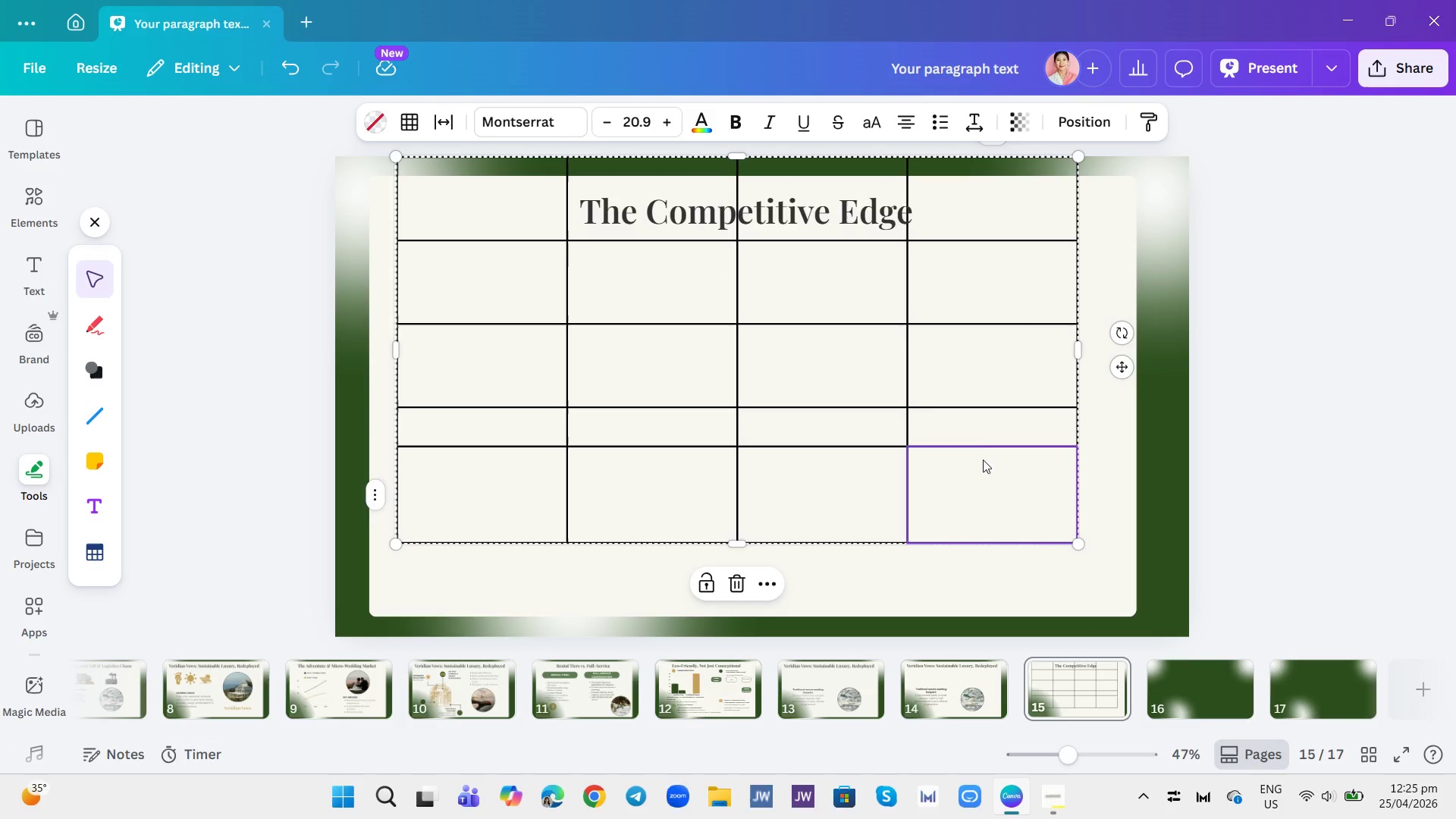 
left_click_drag(start_coordinate=[967, 428], to_coordinate=[990, 466])
 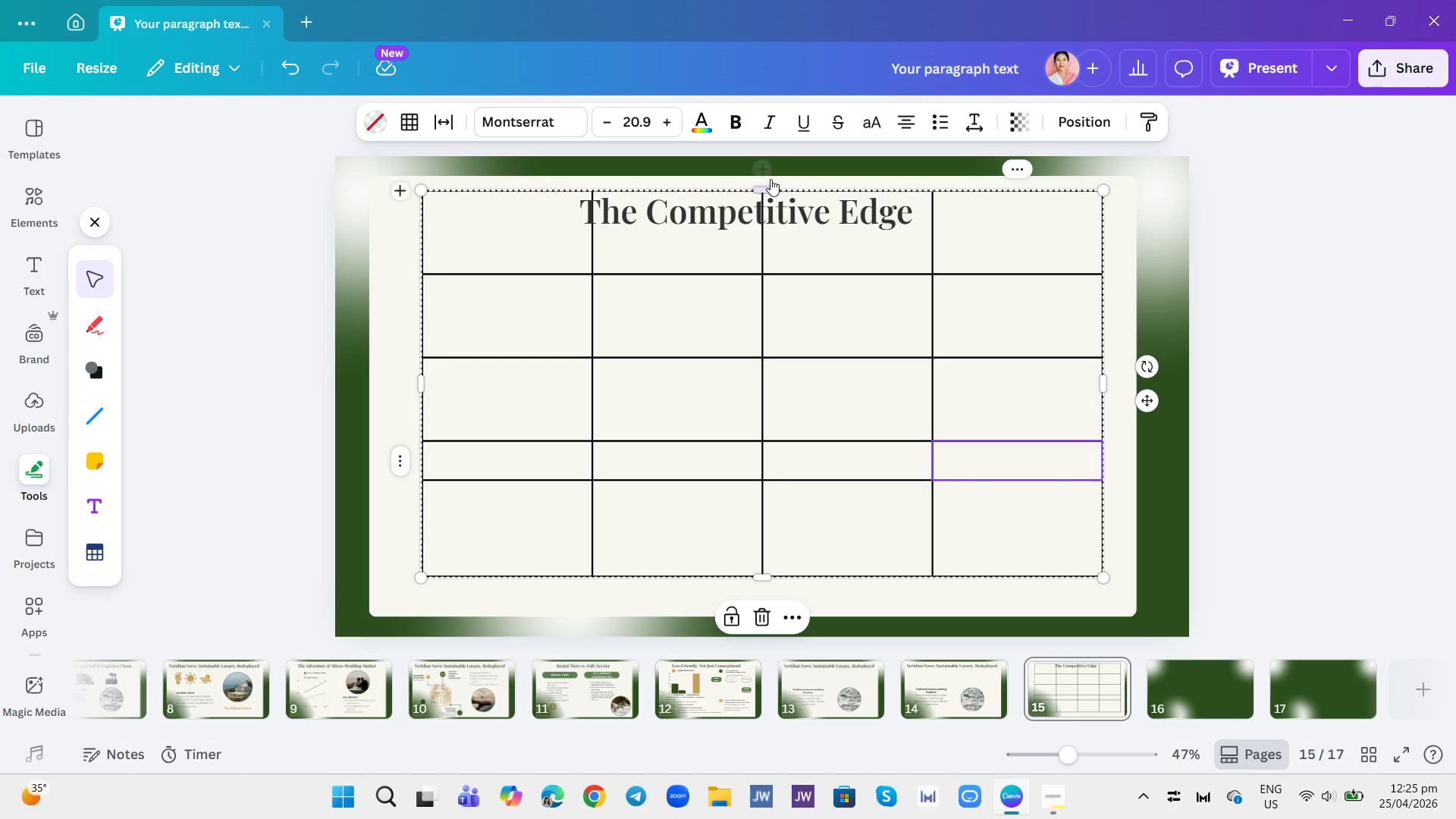 
left_click_drag(start_coordinate=[763, 184], to_coordinate=[764, 227])
 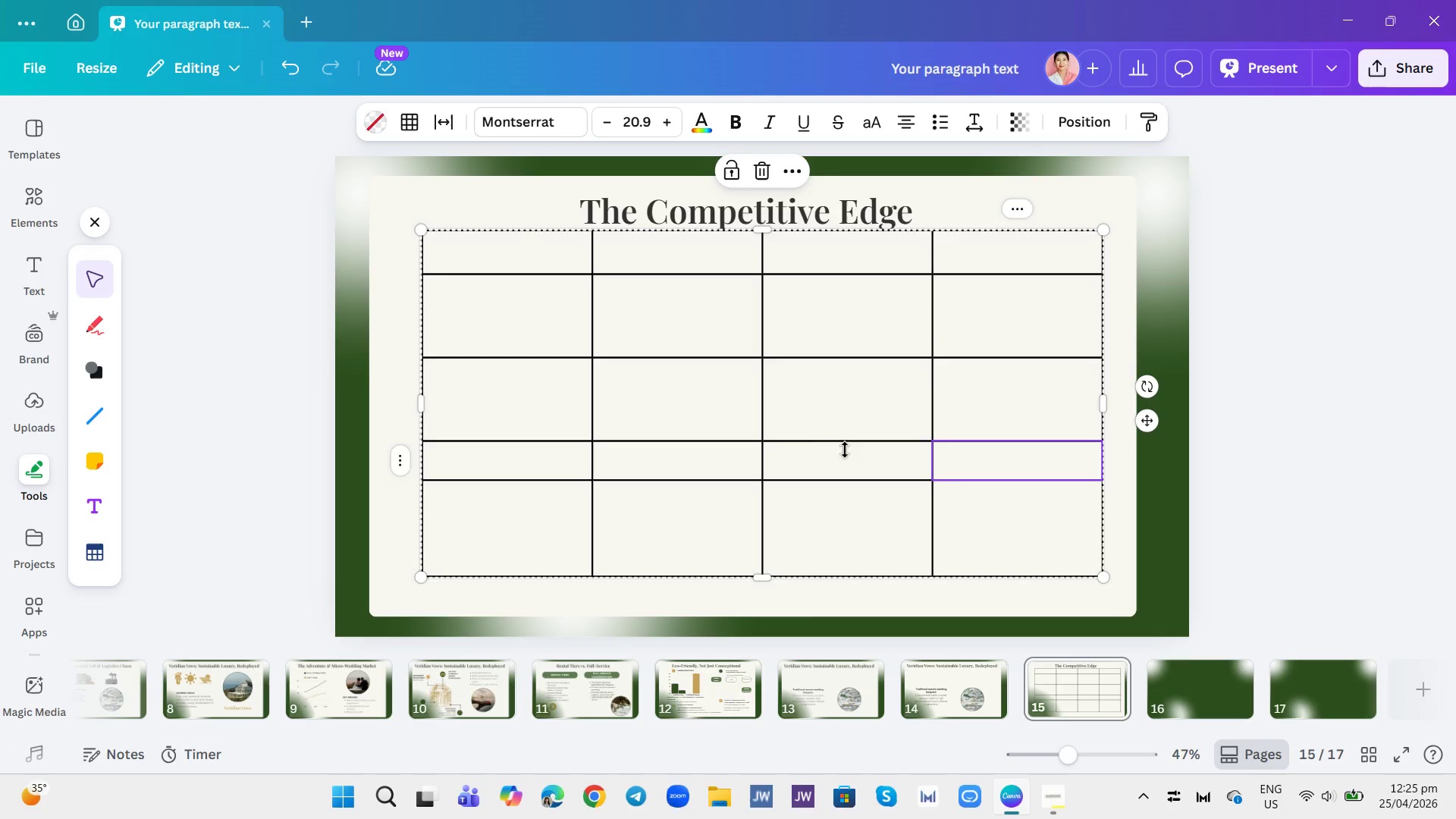 
left_click_drag(start_coordinate=[789, 444], to_coordinate=[792, 424])
 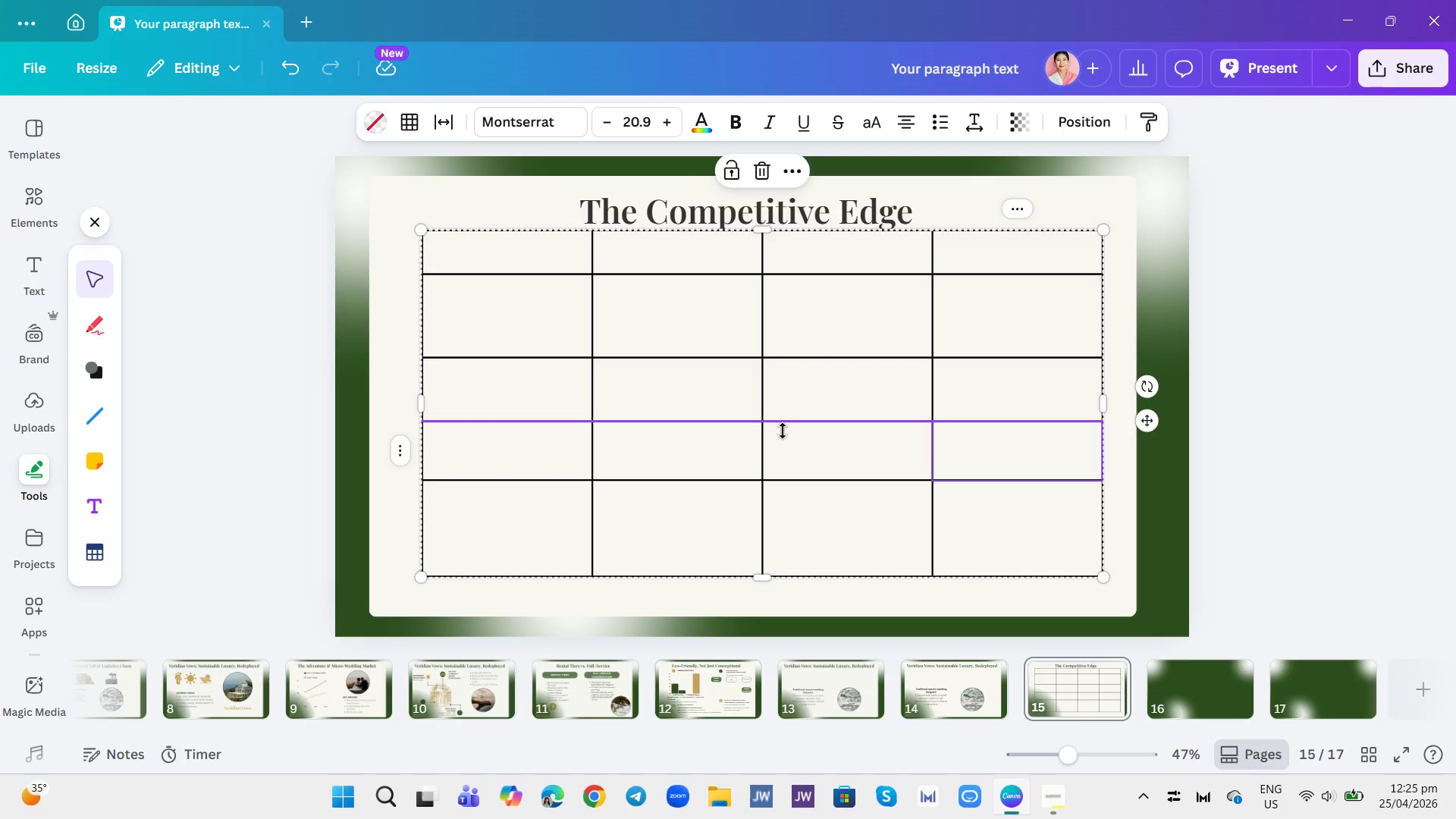 
wait(6.09)
 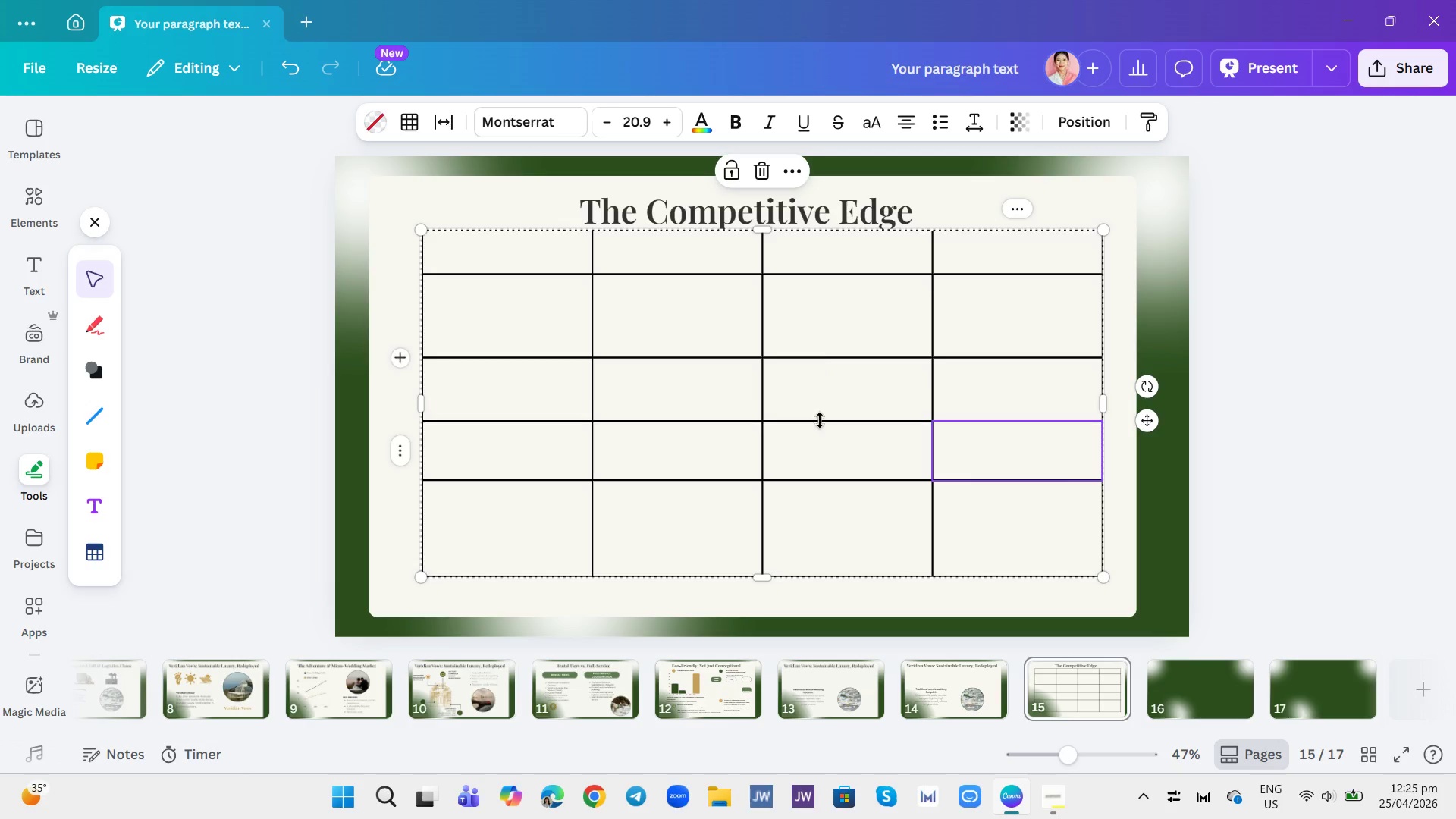 
left_click([666, 290])
 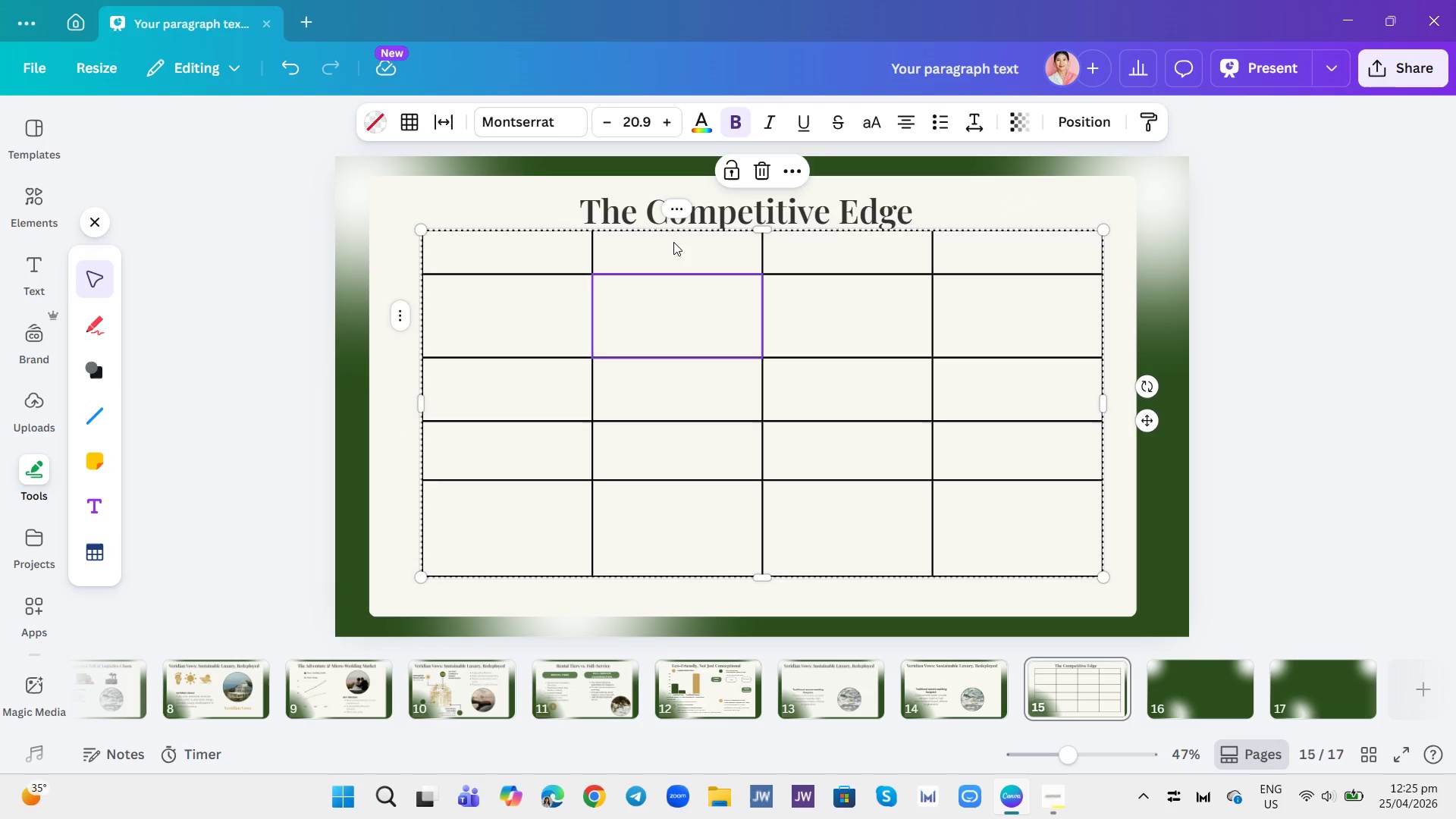 
left_click([673, 242])
 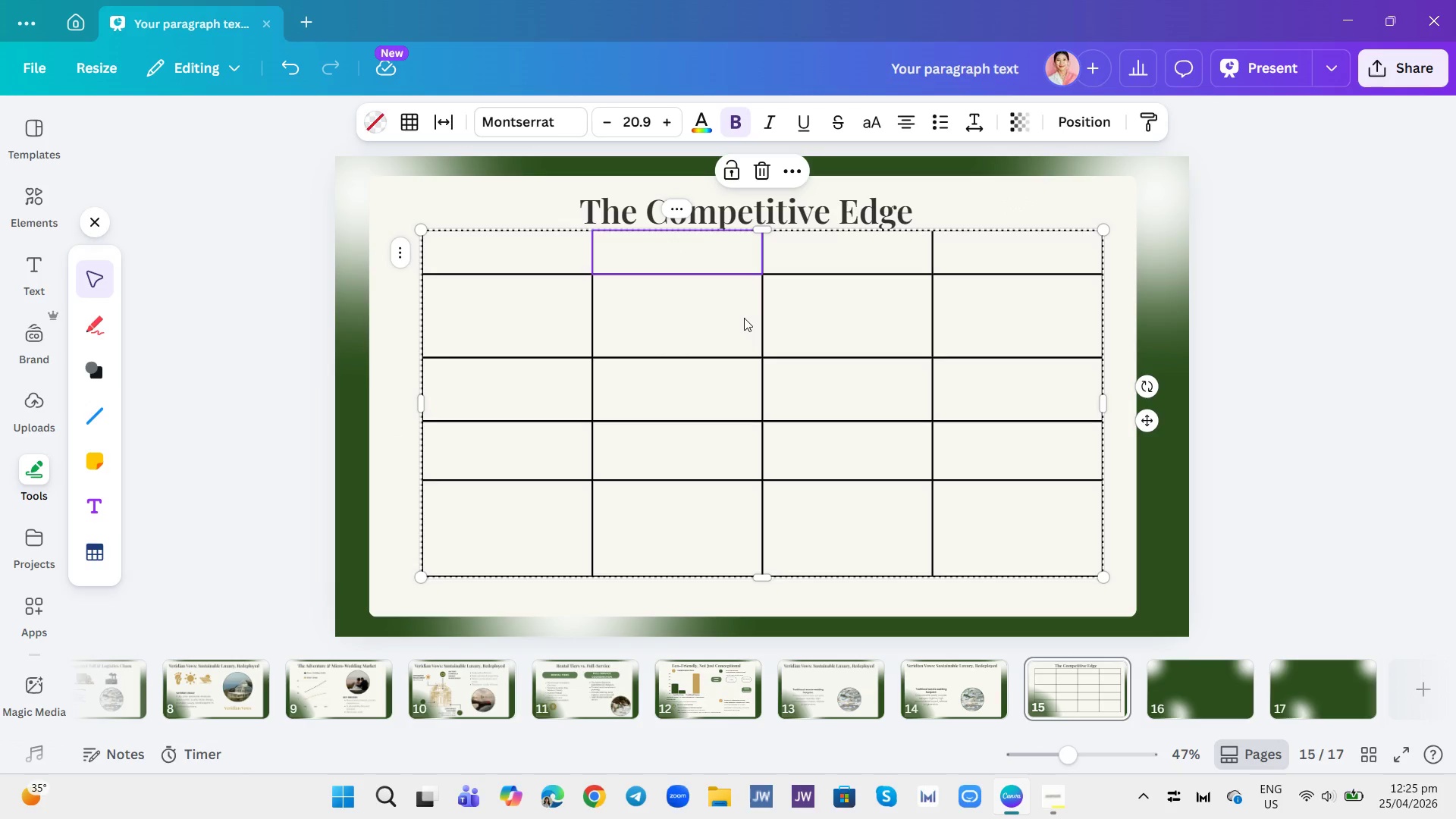 
left_click([743, 318])
 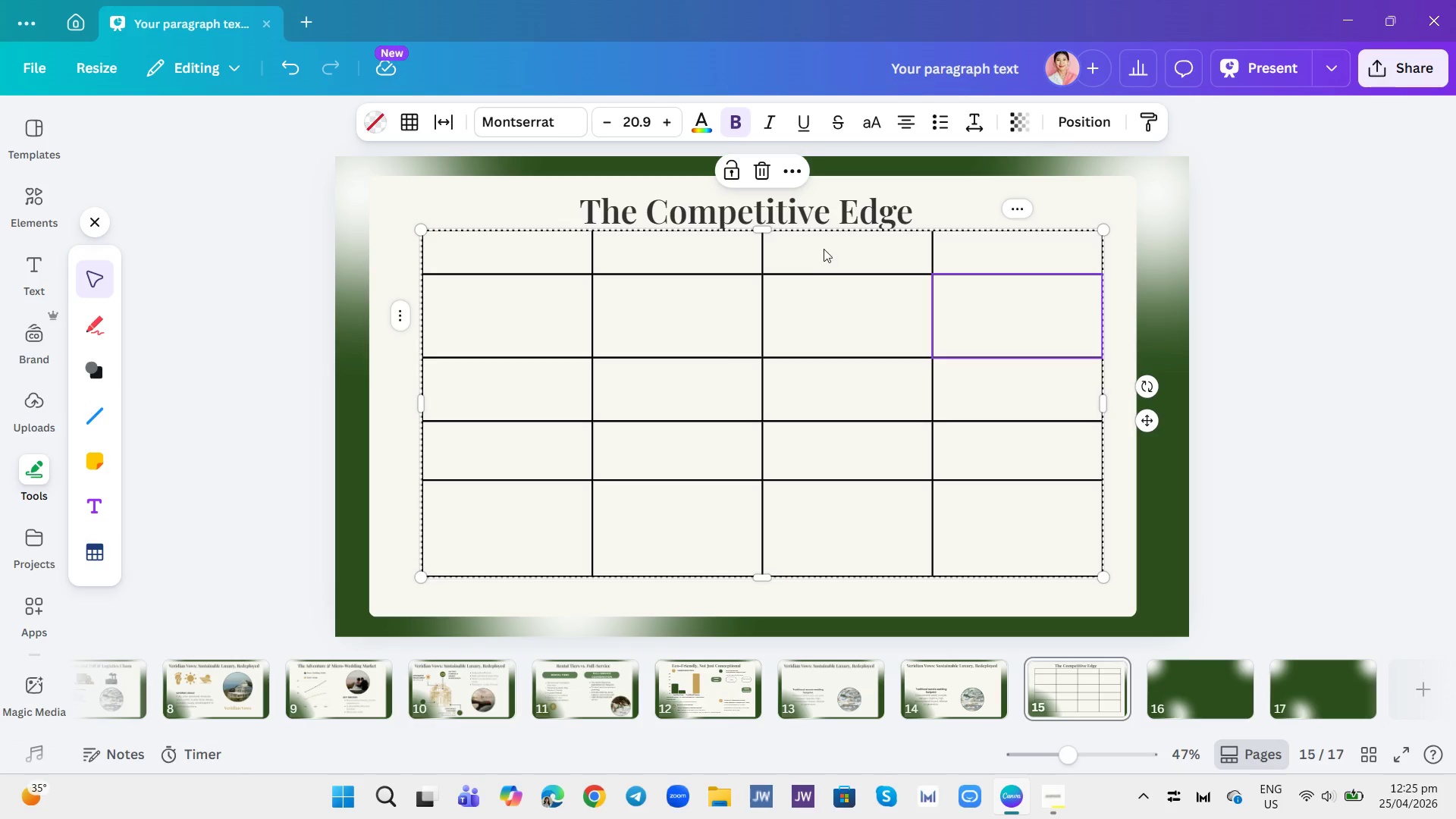 
double_click([817, 265])
 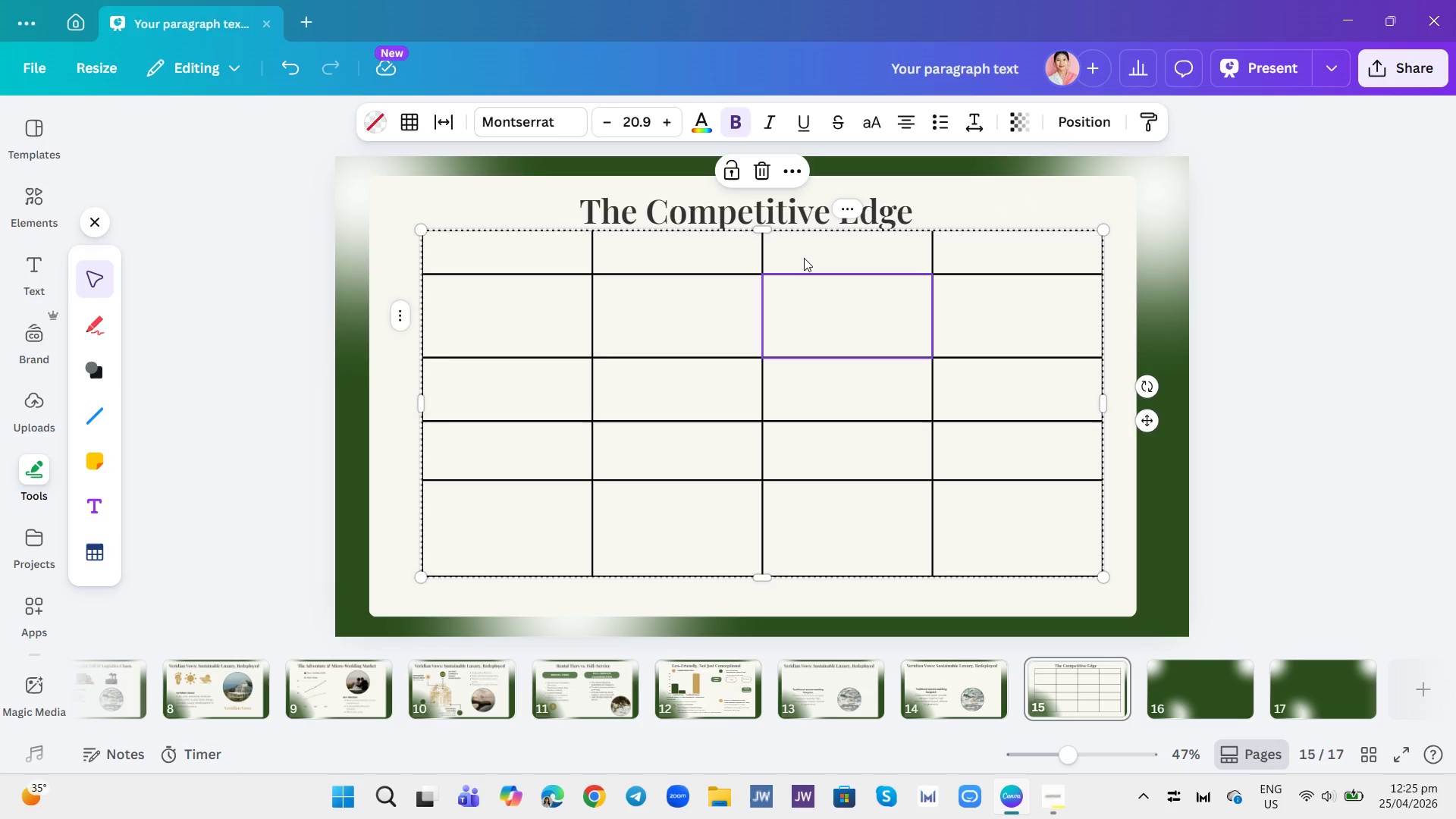 
left_click([804, 258])
 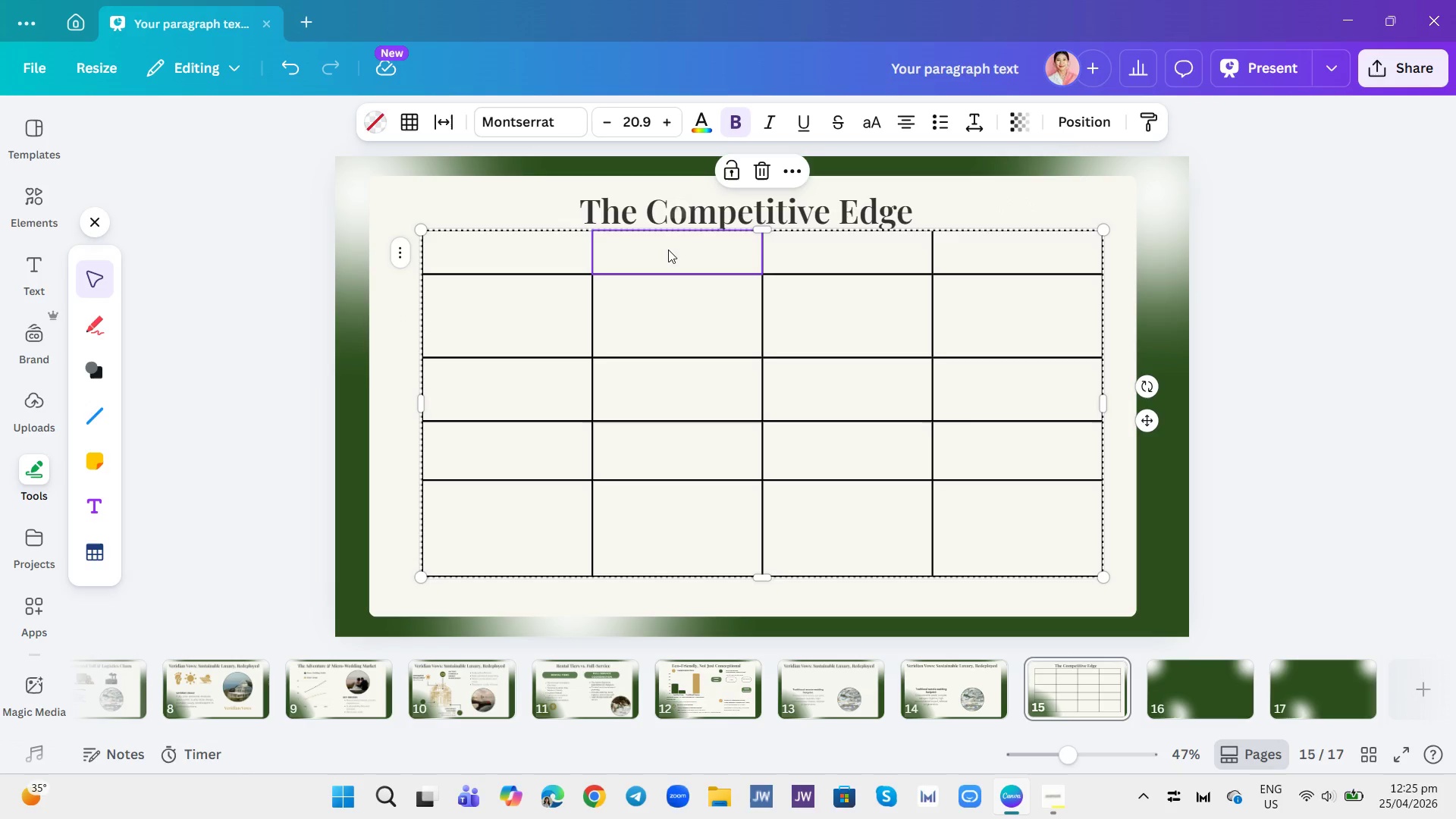 
right_click([668, 249])
 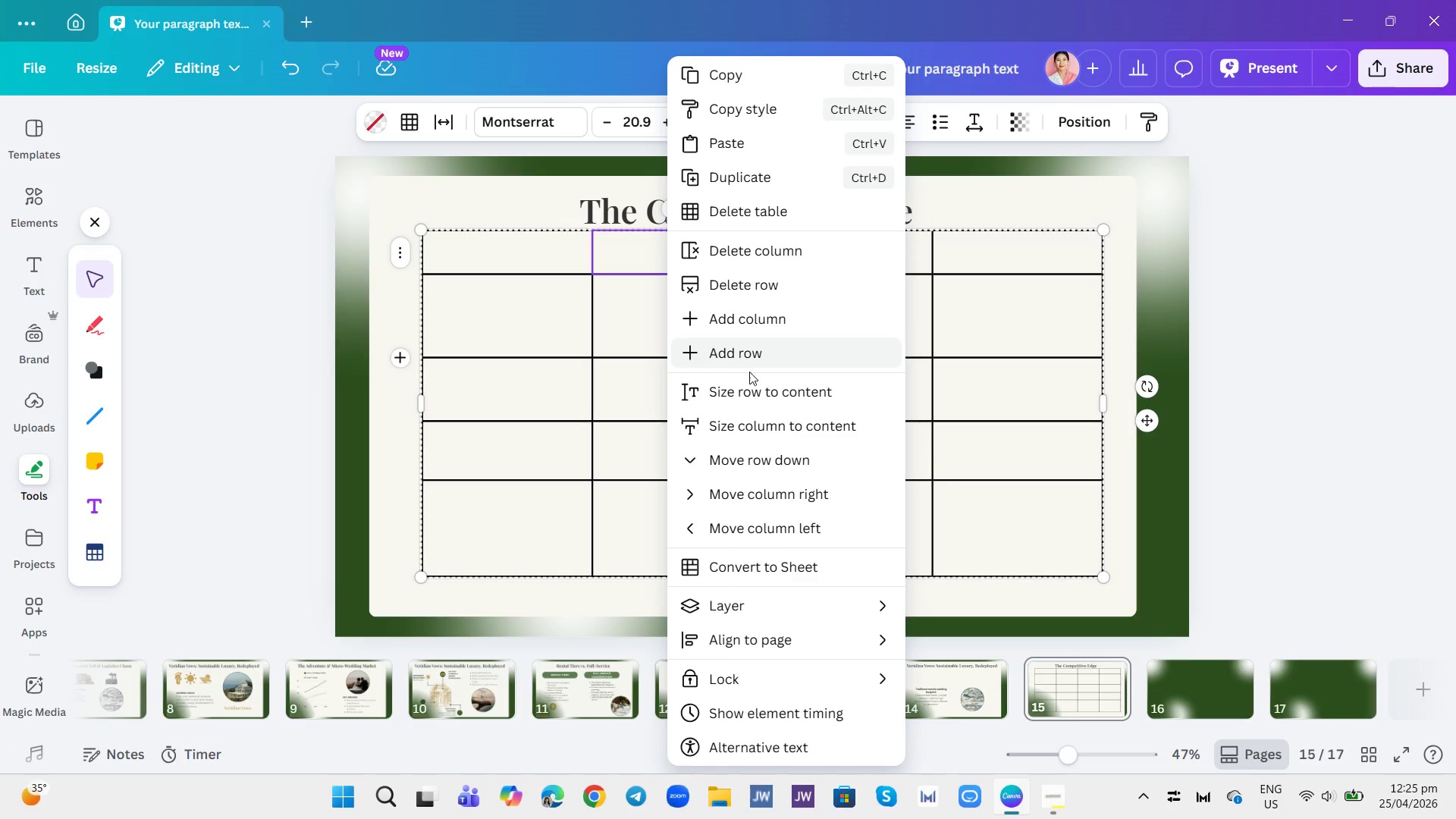 
wait(14.48)
 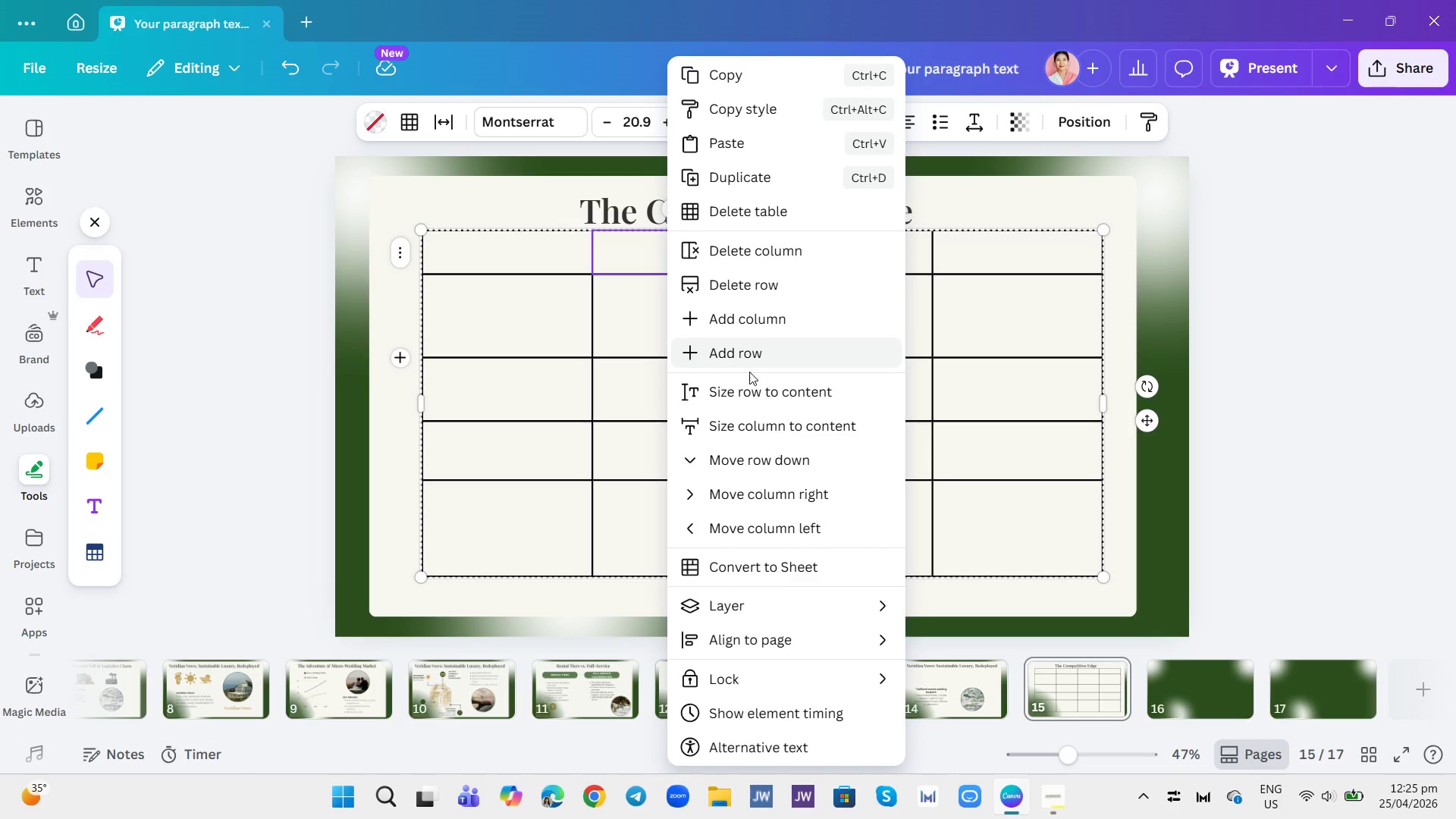 
left_click([442, 120])
 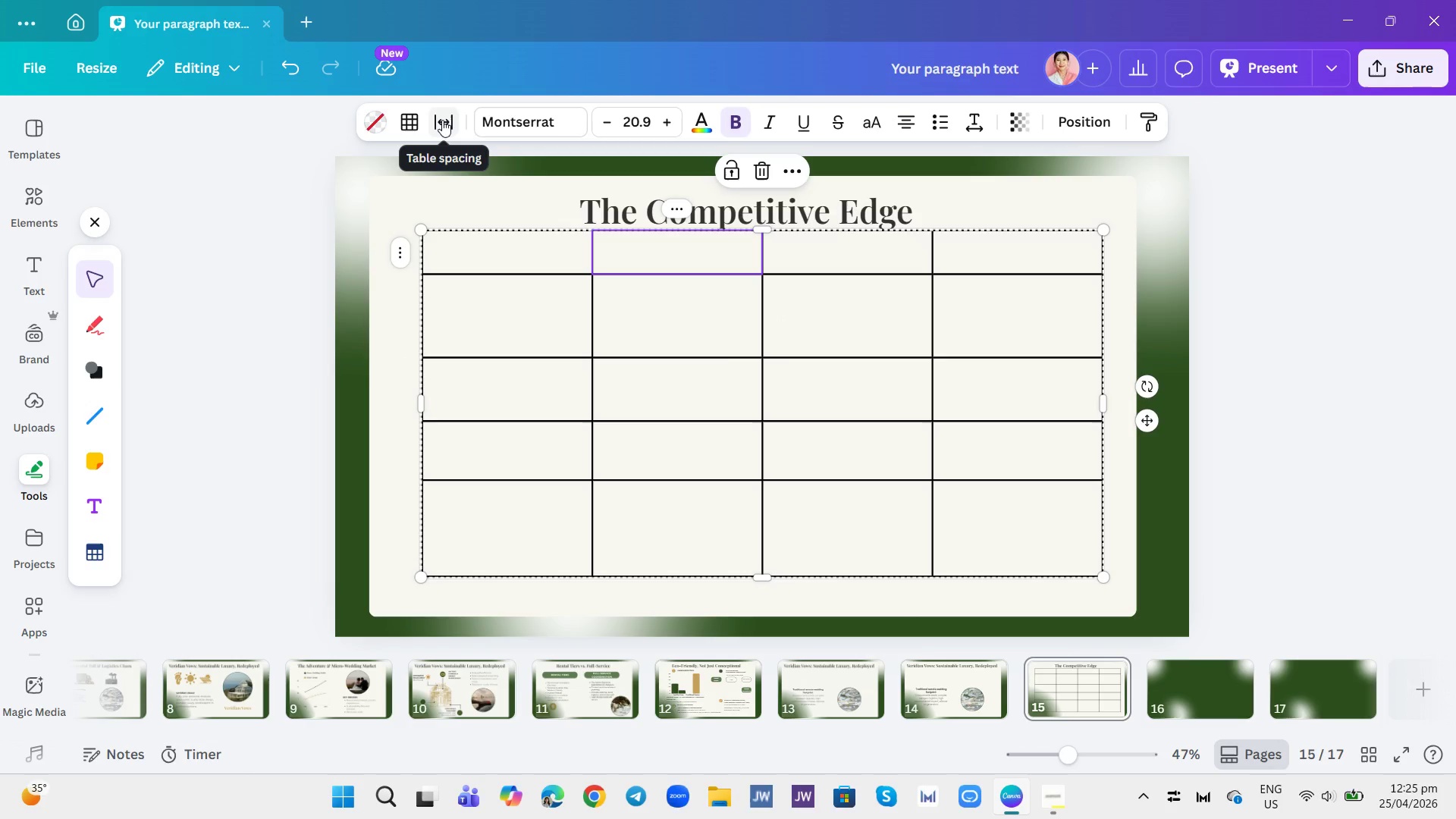 
left_click([442, 120])
 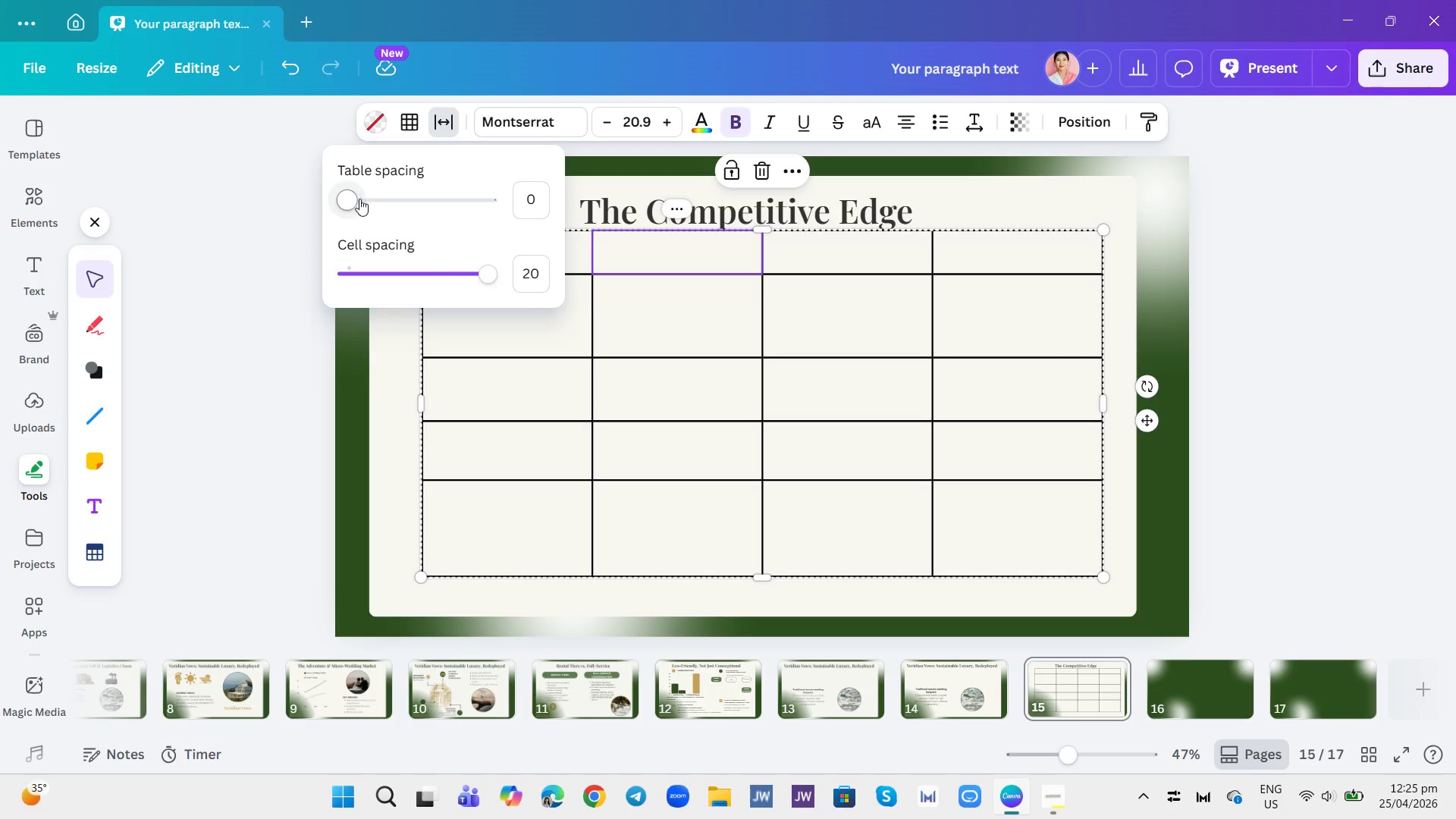 
left_click([409, 201])
 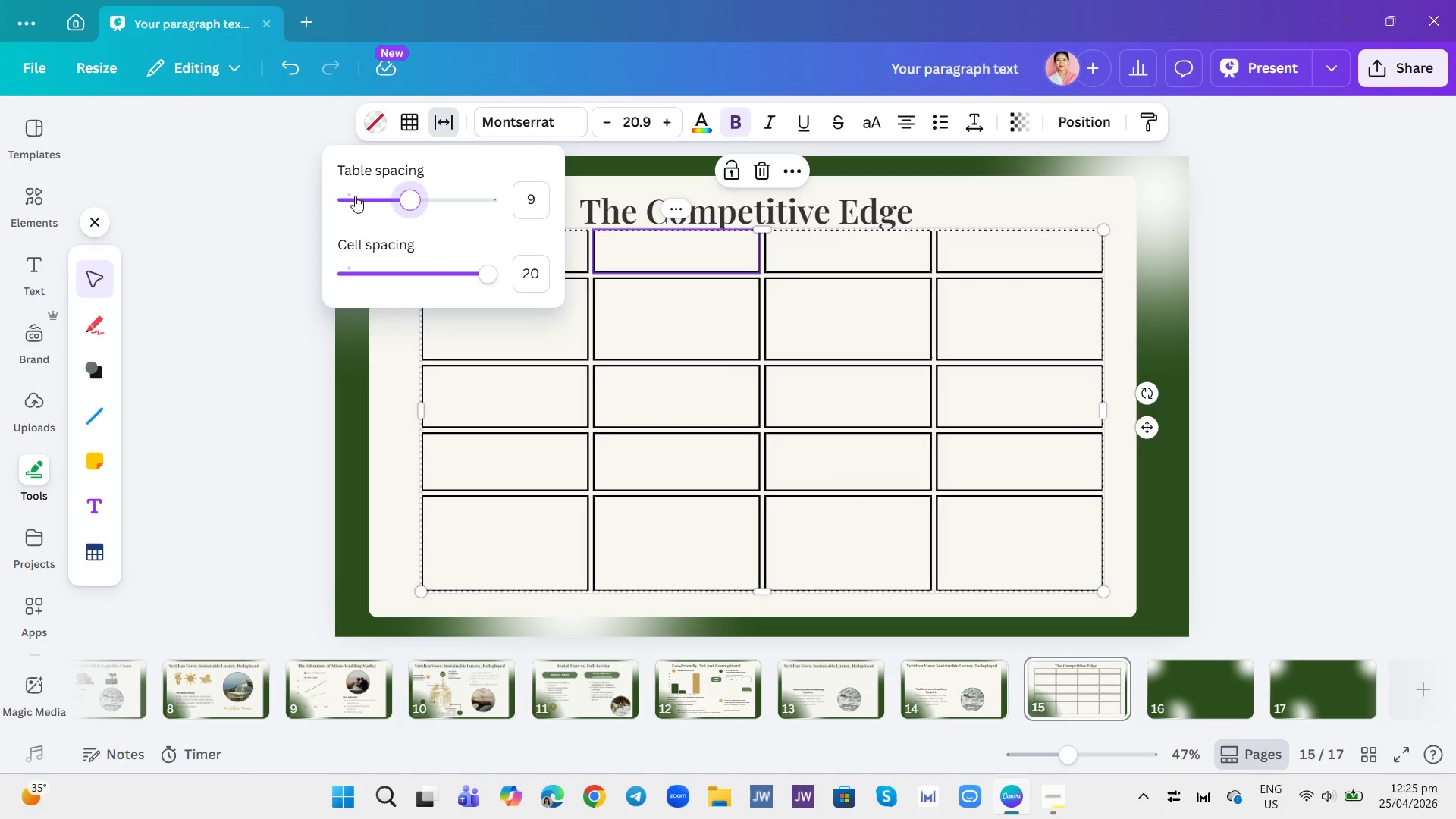 
left_click_drag(start_coordinate=[409, 195], to_coordinate=[347, 201])
 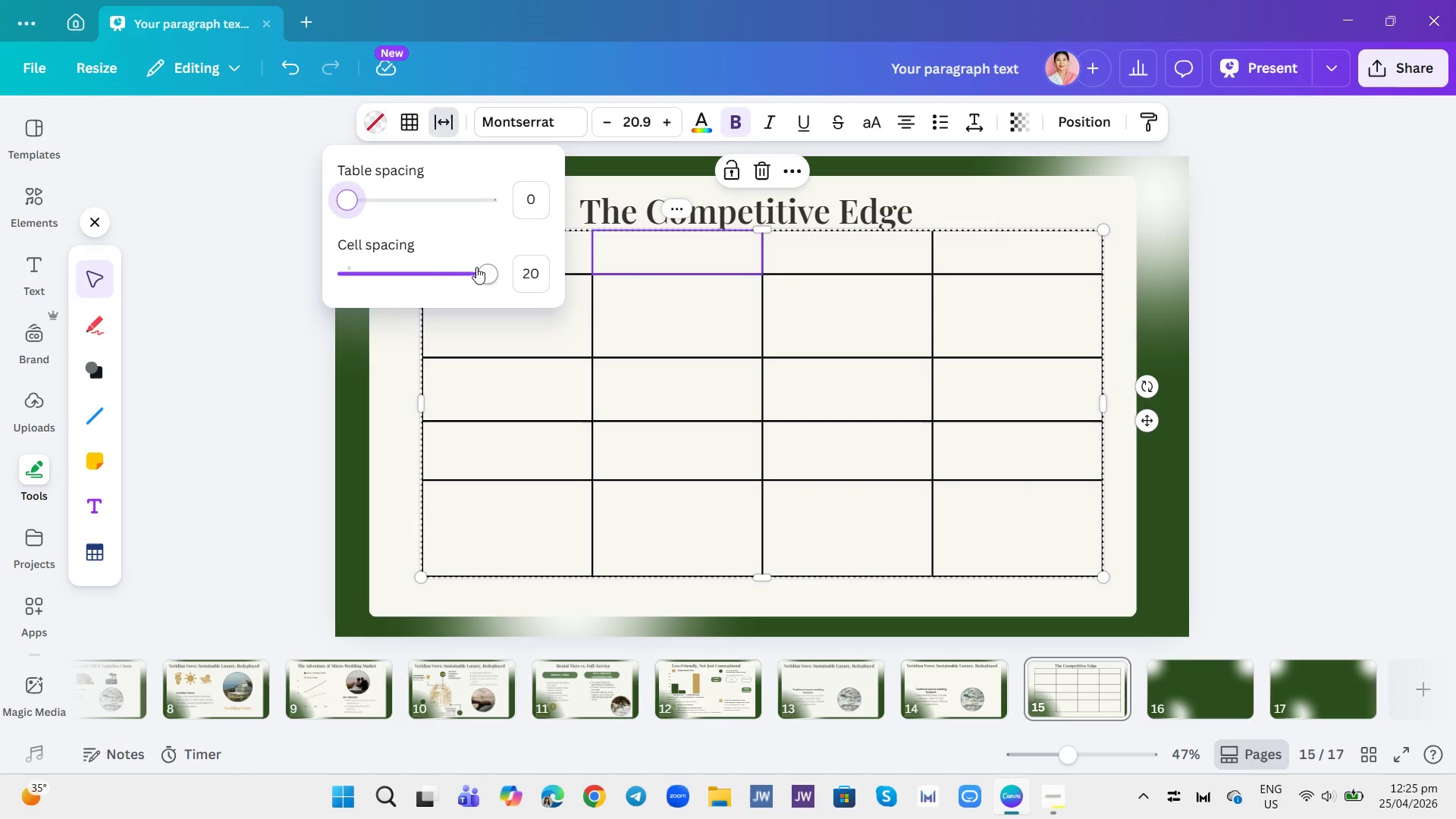 
left_click_drag(start_coordinate=[488, 278], to_coordinate=[504, 297])
 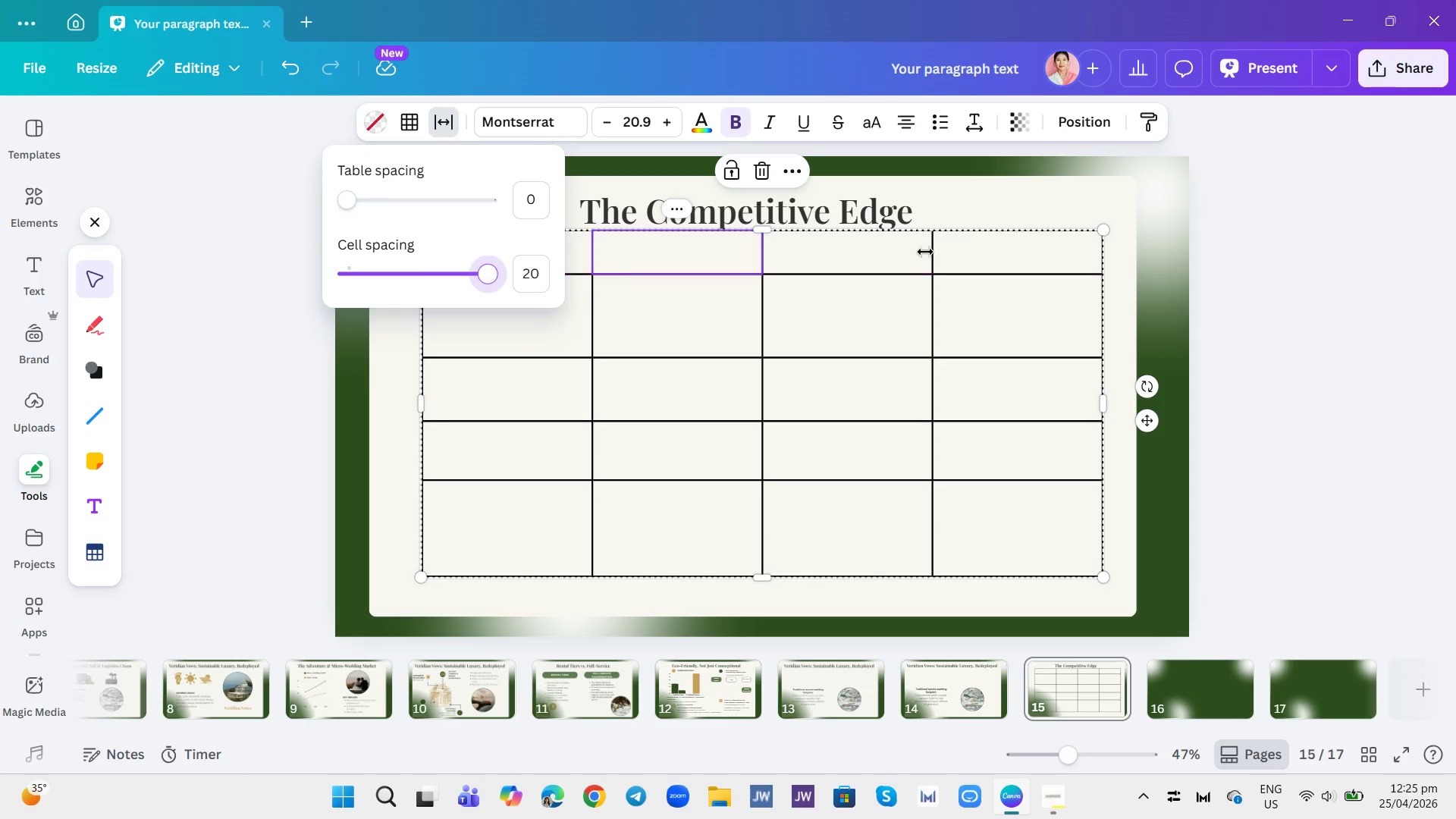 
left_click([962, 177])
 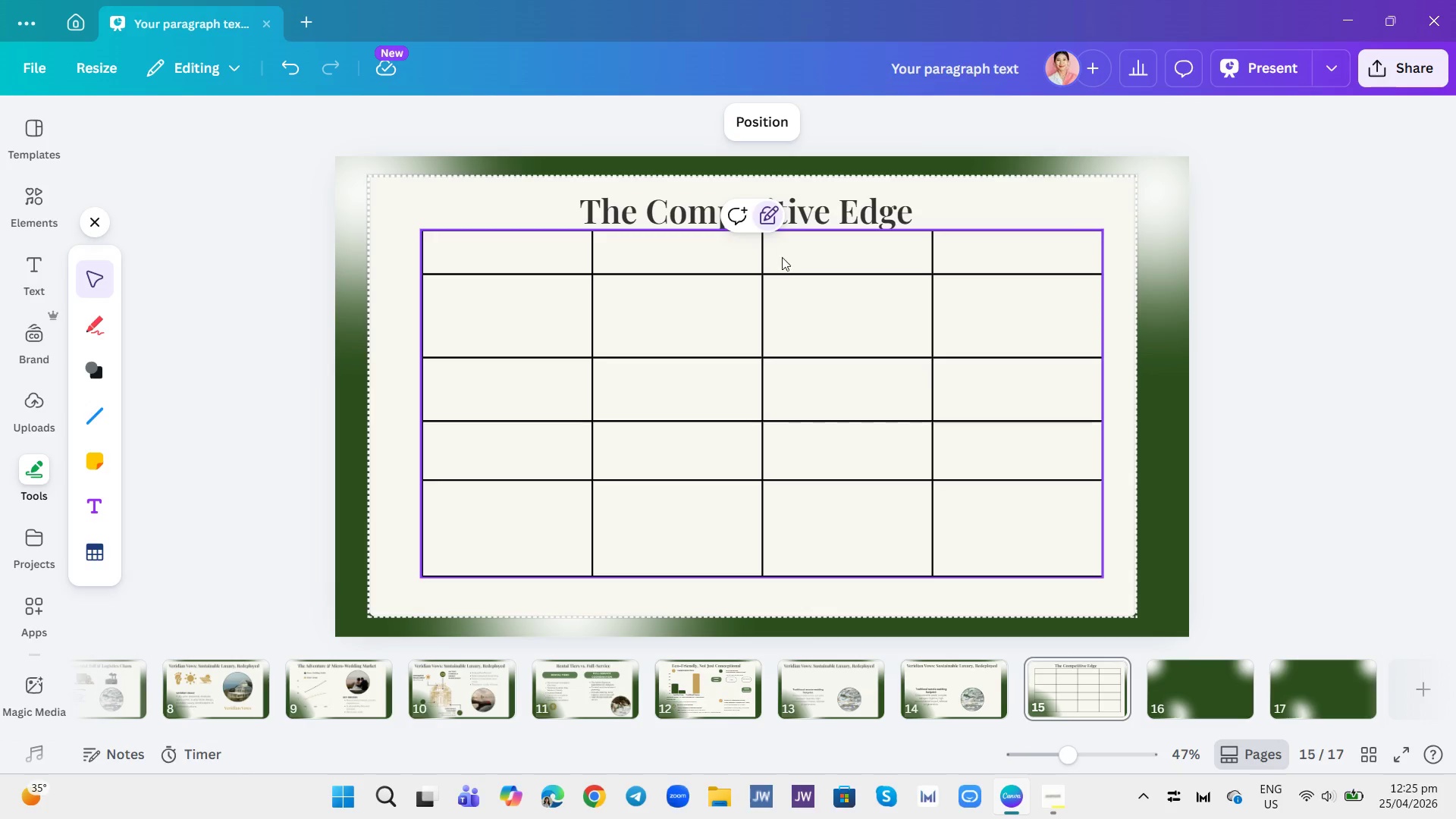 
left_click([796, 266])
 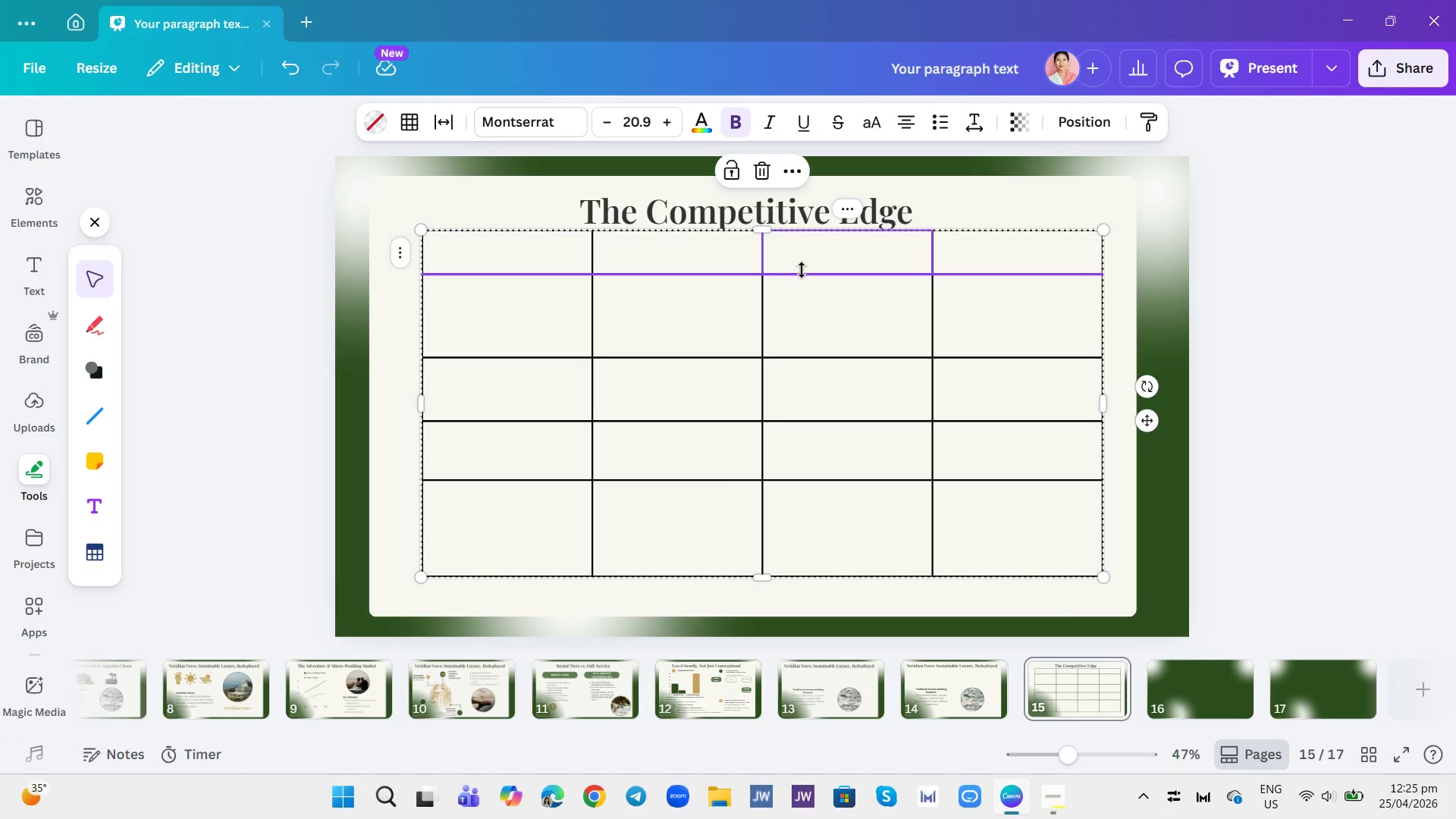 
left_click_drag(start_coordinate=[802, 270], to_coordinate=[806, 289])
 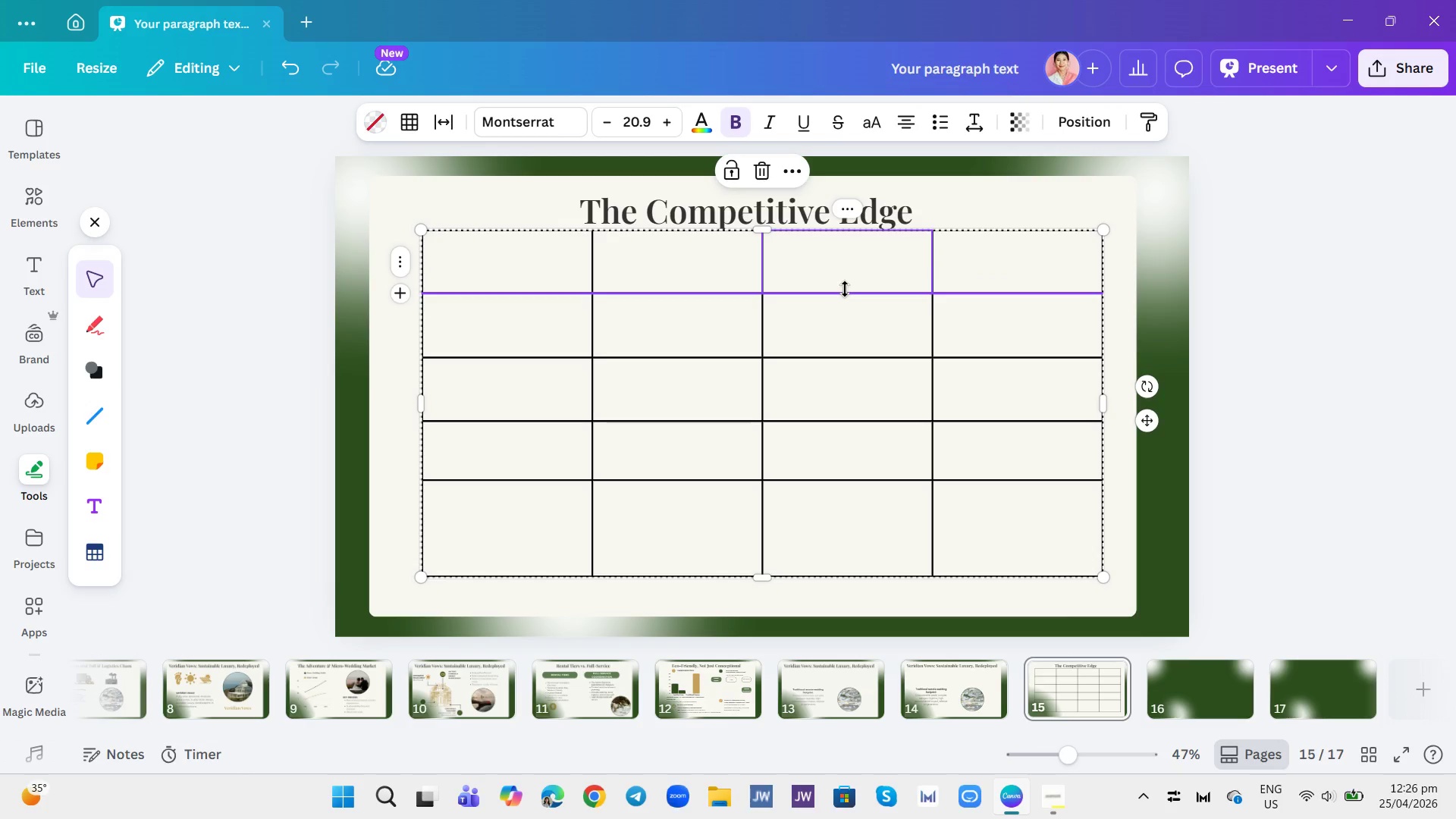 
left_click_drag(start_coordinate=[845, 293], to_coordinate=[843, 282])
 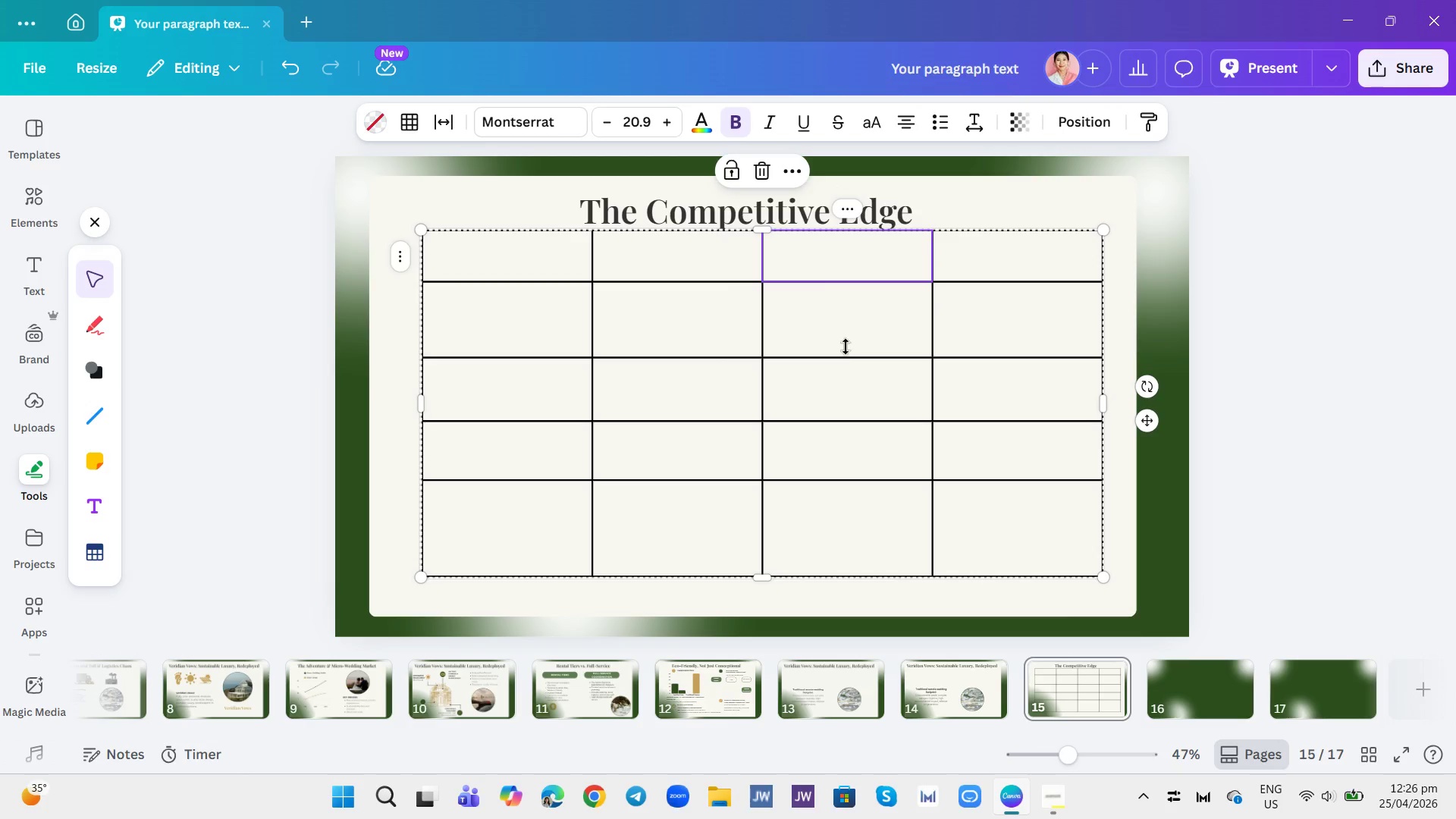 
left_click_drag(start_coordinate=[838, 359], to_coordinate=[842, 350])
 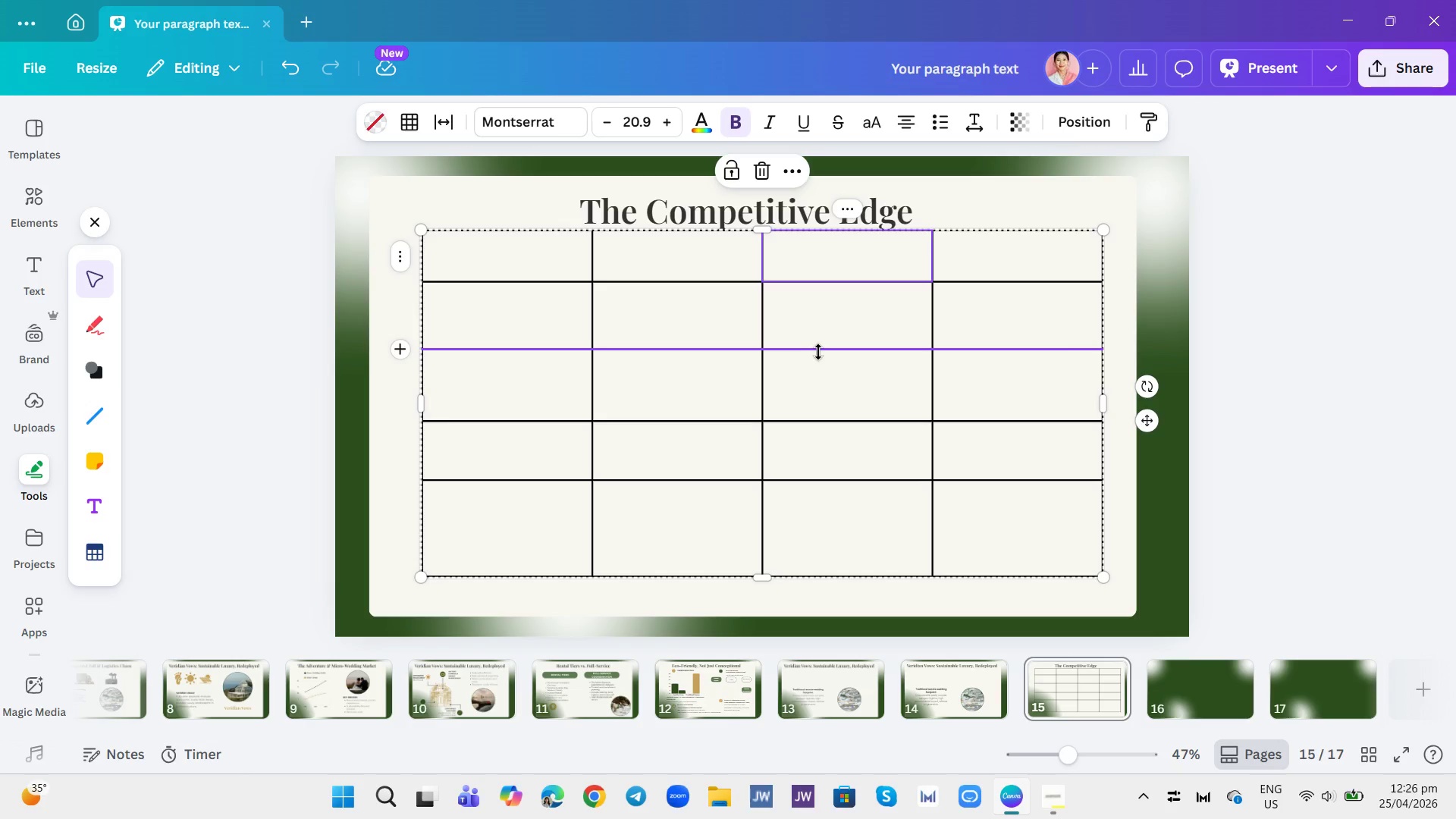 
double_click([817, 352])
 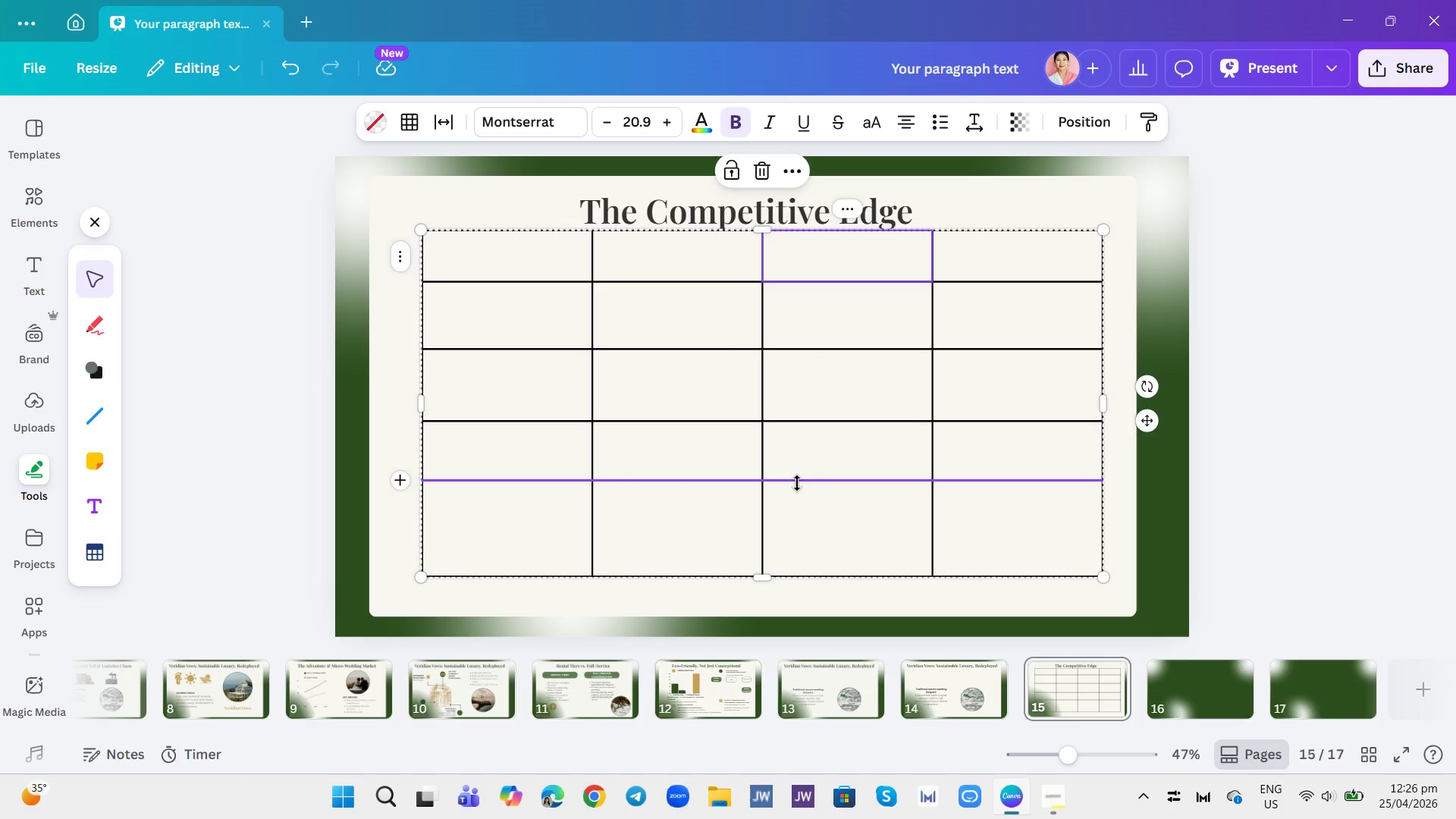 
left_click_drag(start_coordinate=[797, 479], to_coordinate=[802, 492])
 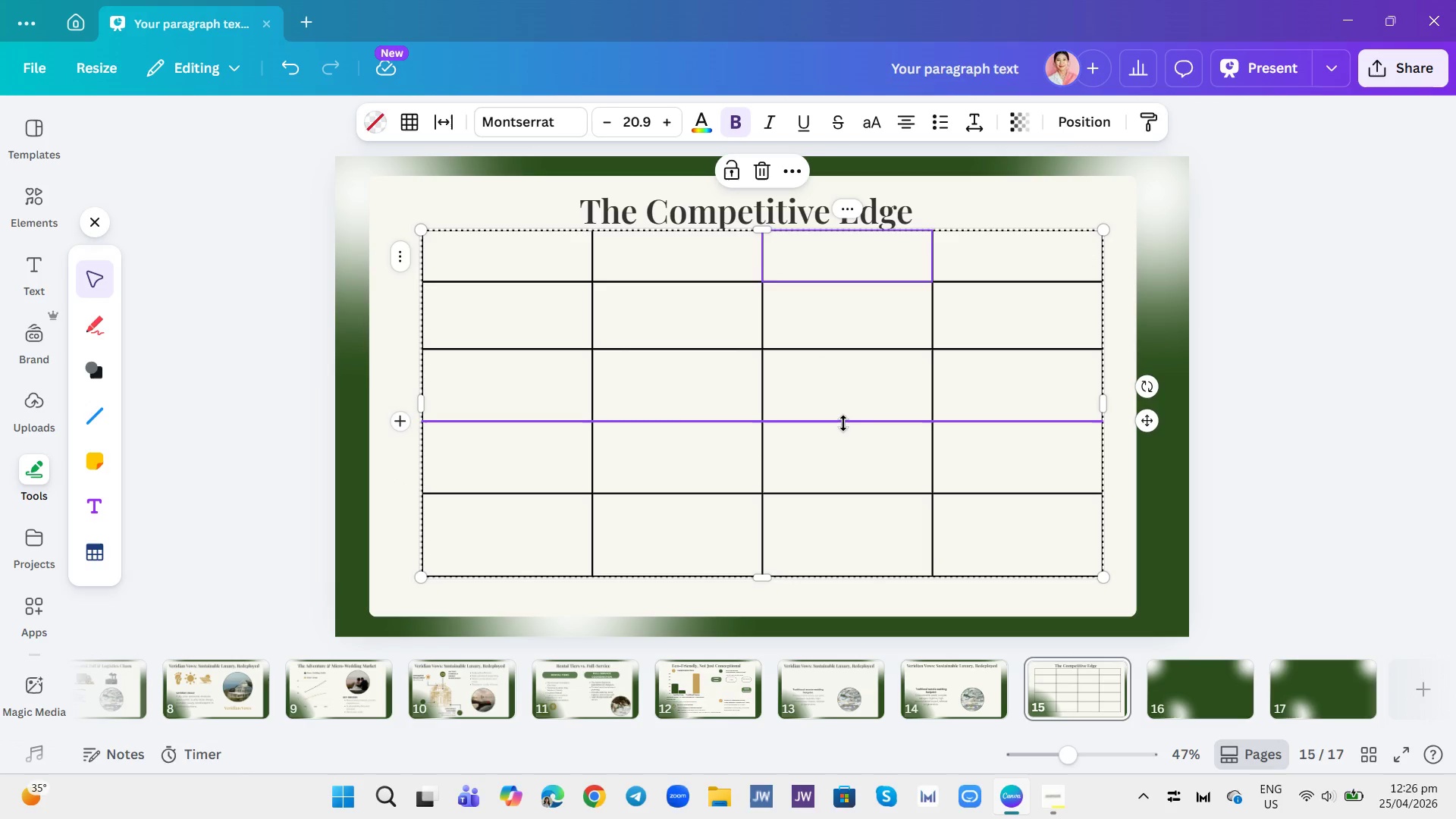 
left_click_drag(start_coordinate=[843, 423], to_coordinate=[849, 424])
 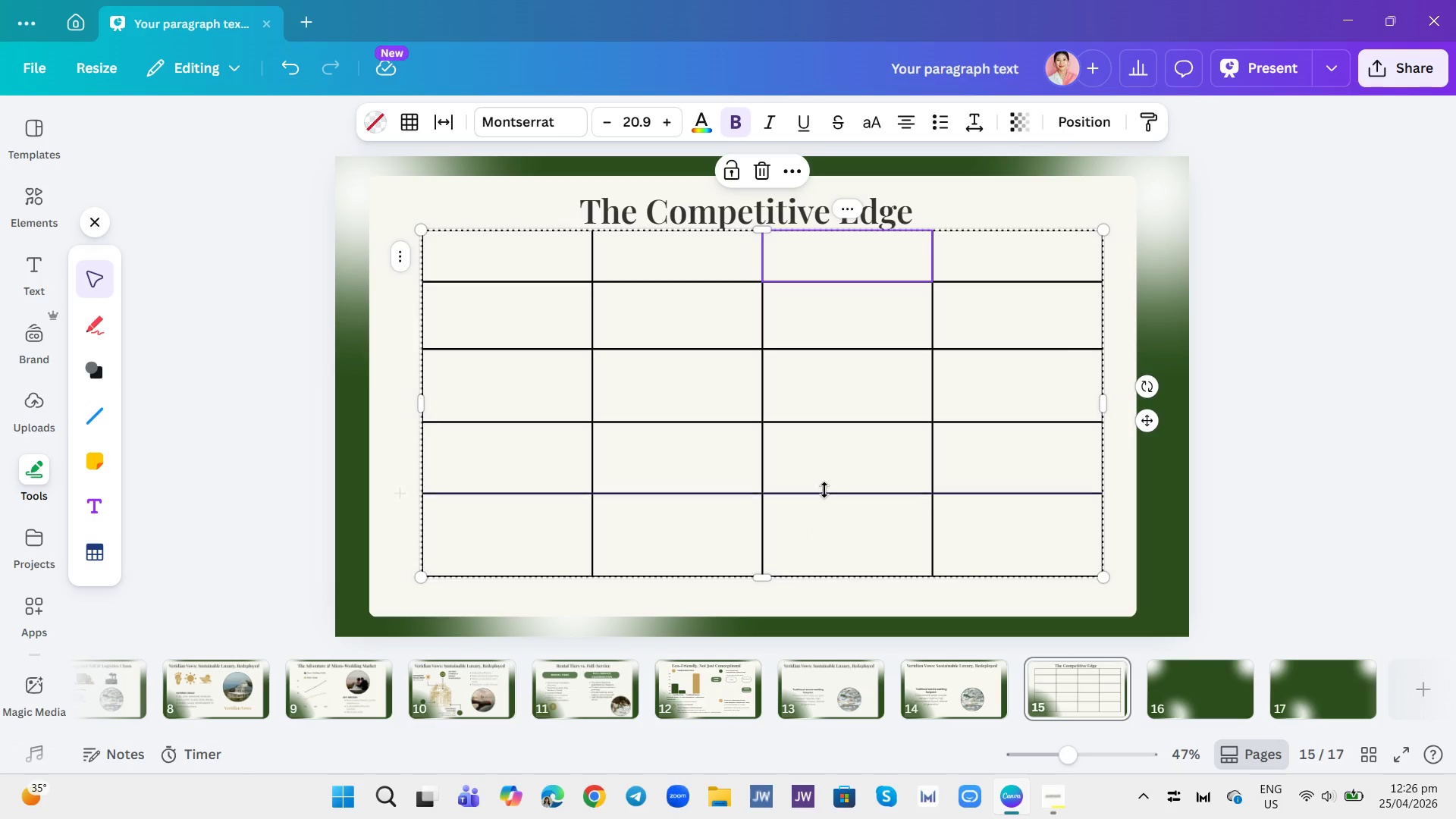 
wait(6.36)
 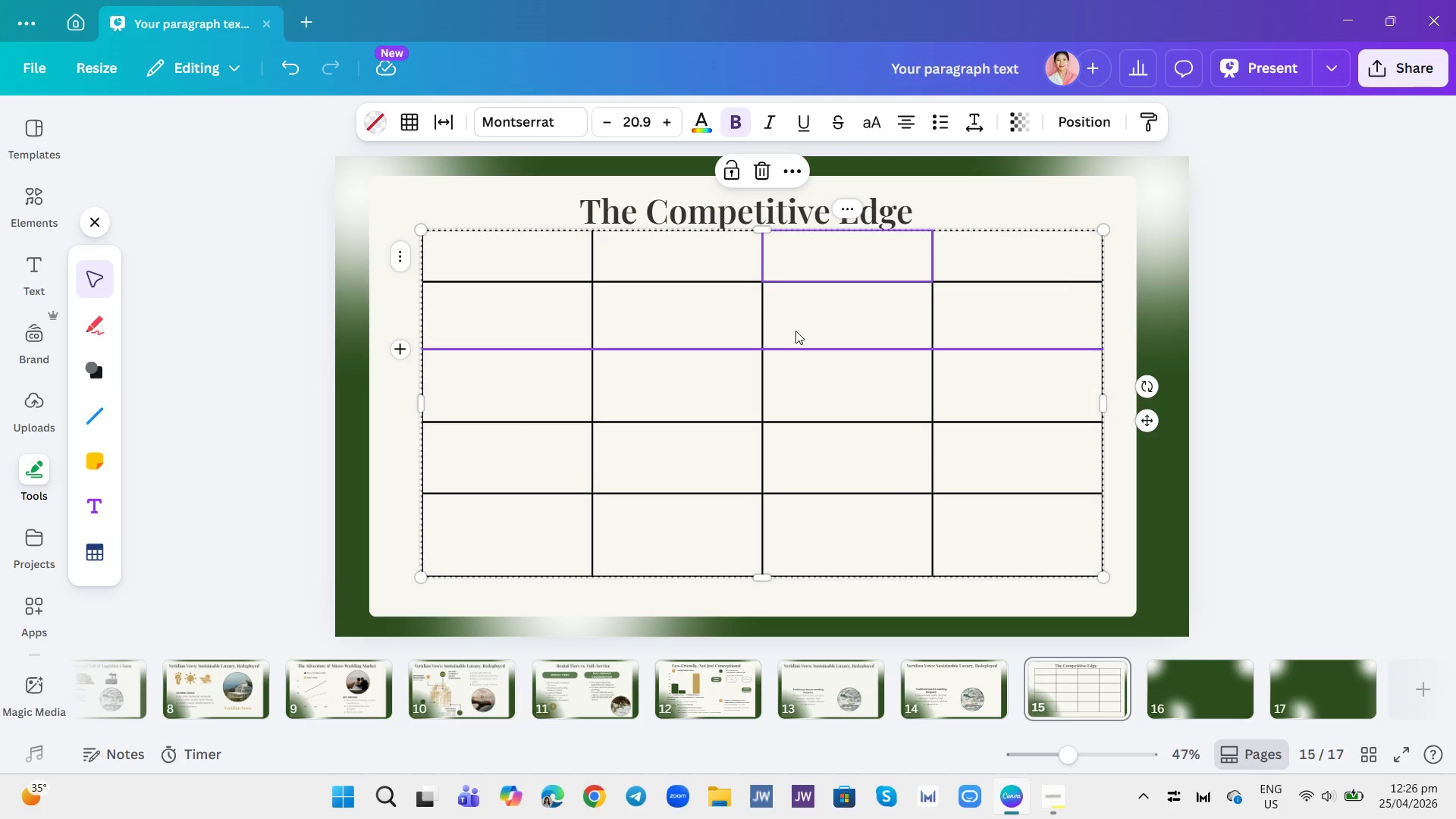 
left_click_drag(start_coordinate=[805, 576], to_coordinate=[812, 563])
 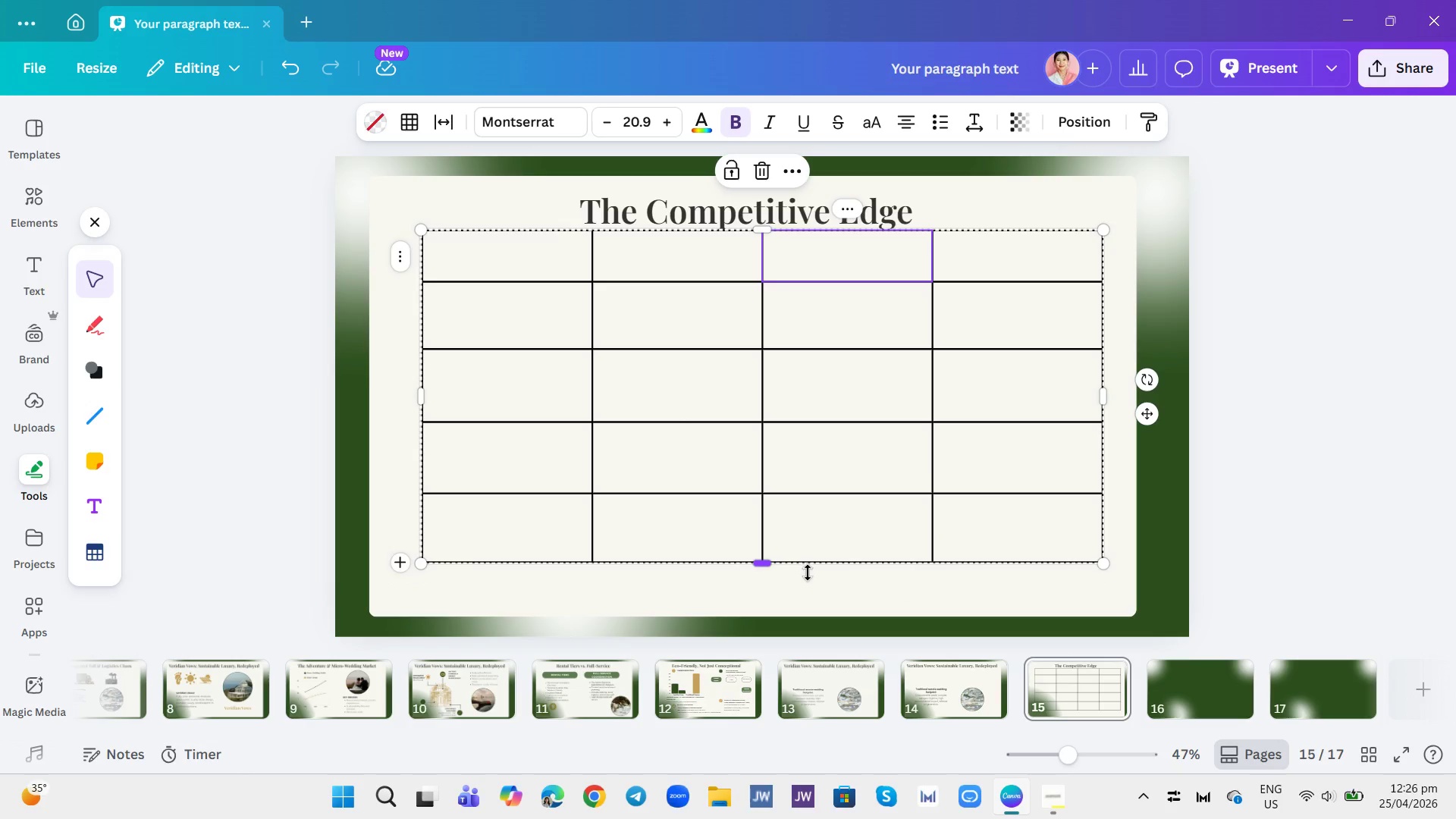 
left_click([808, 573])
 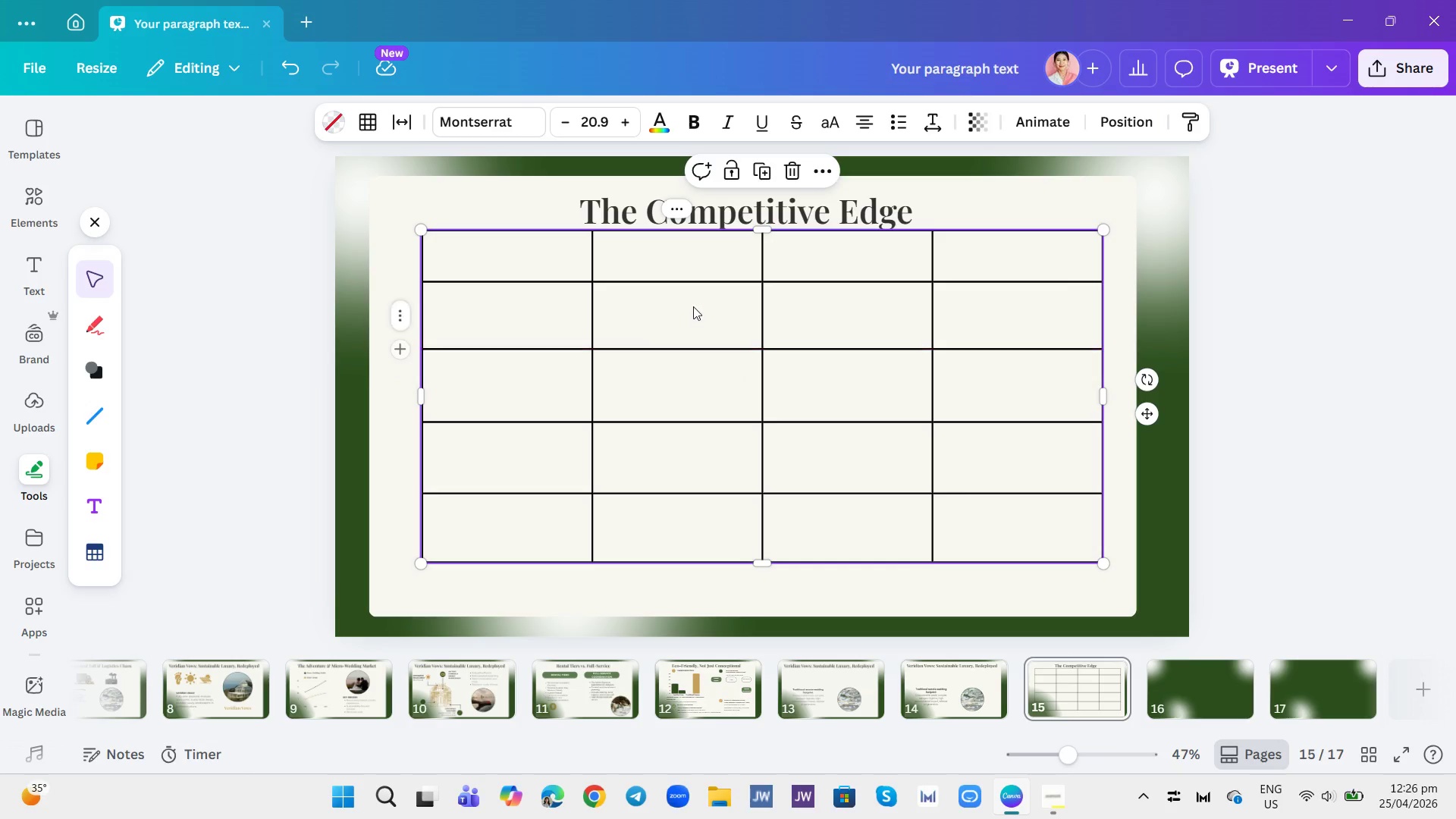 
right_click([680, 271])
 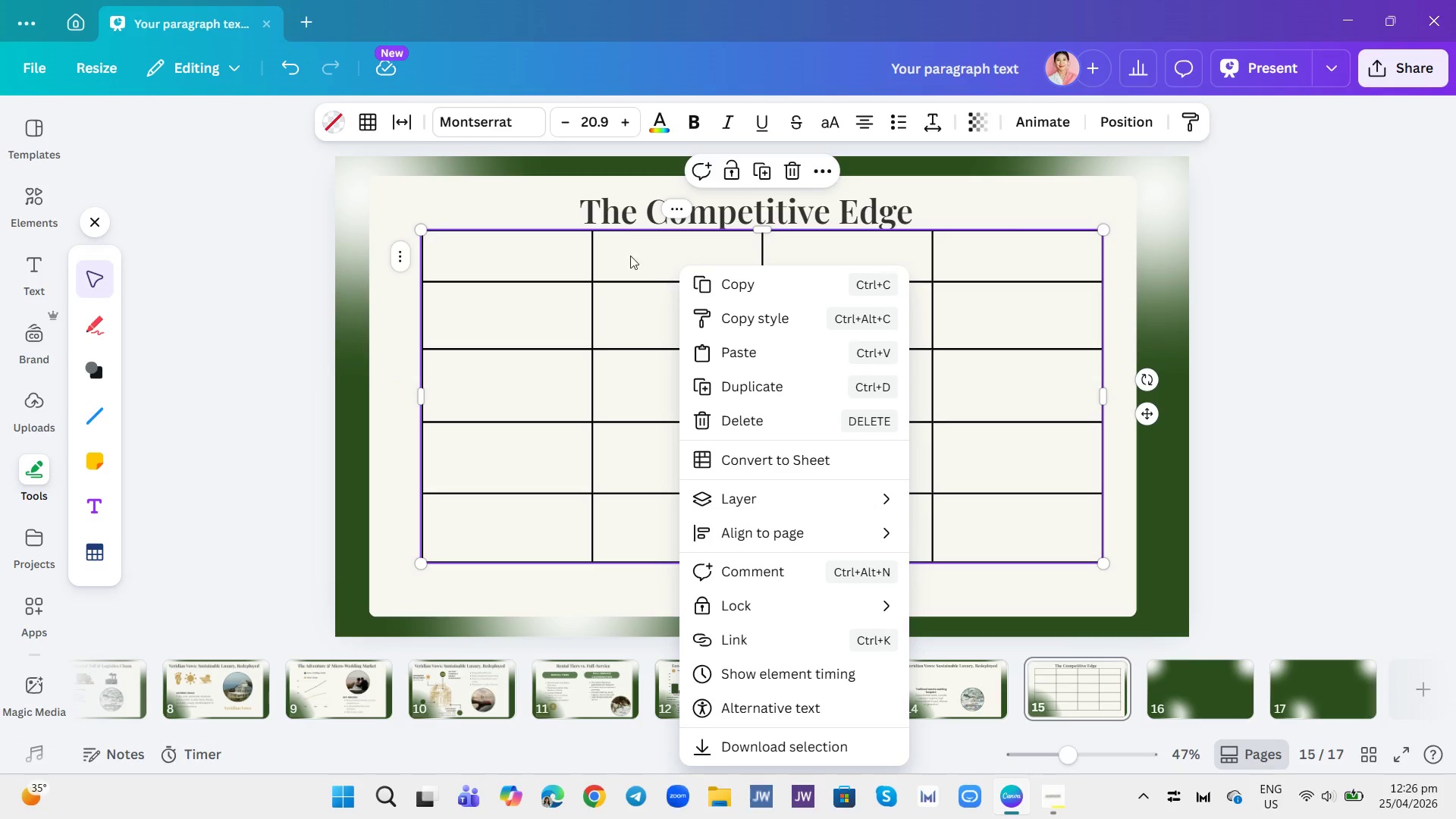 
left_click([624, 237])
 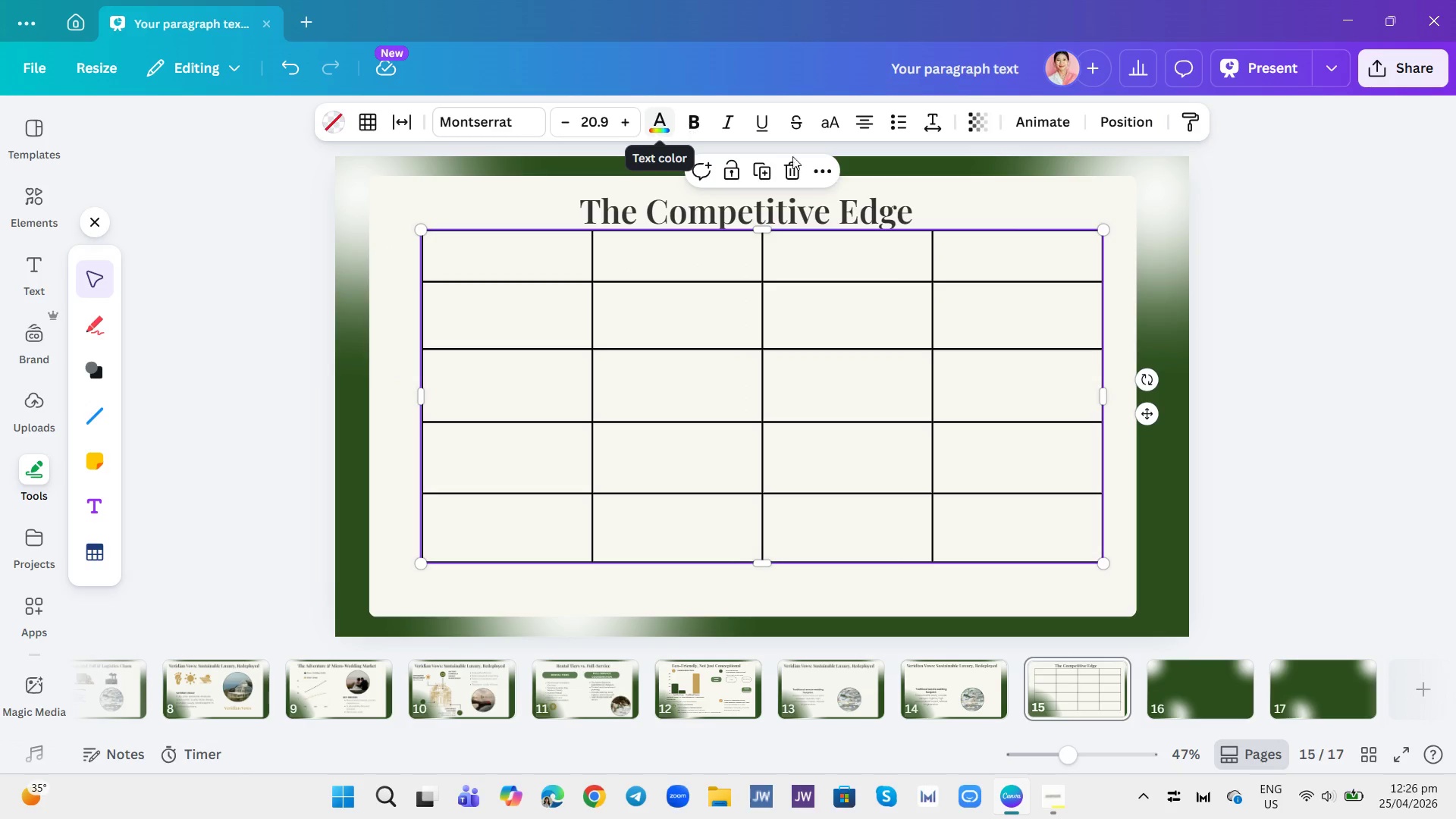 
left_click([1048, 190])
 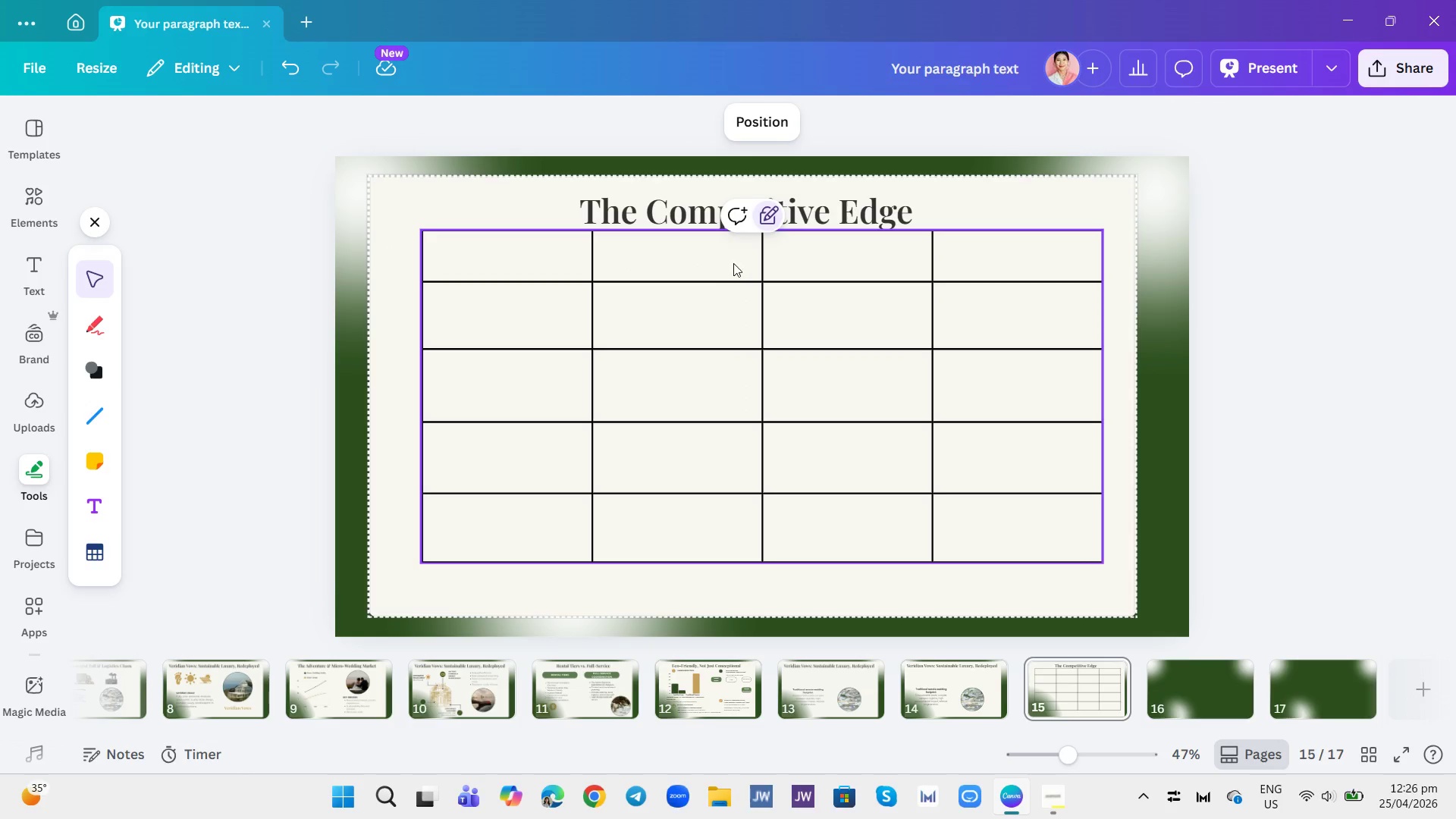 
left_click([724, 256])
 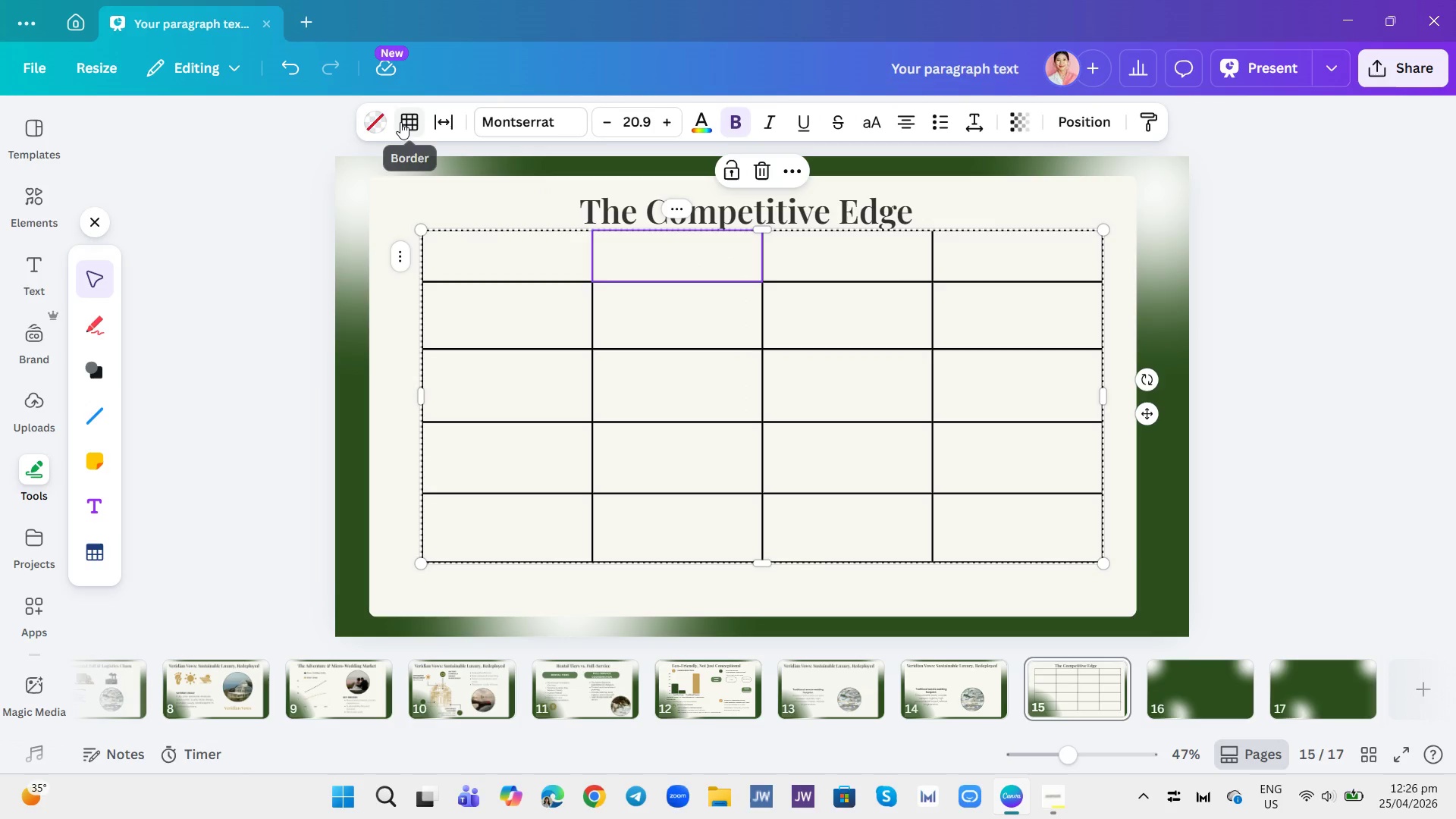 
left_click([400, 122])
 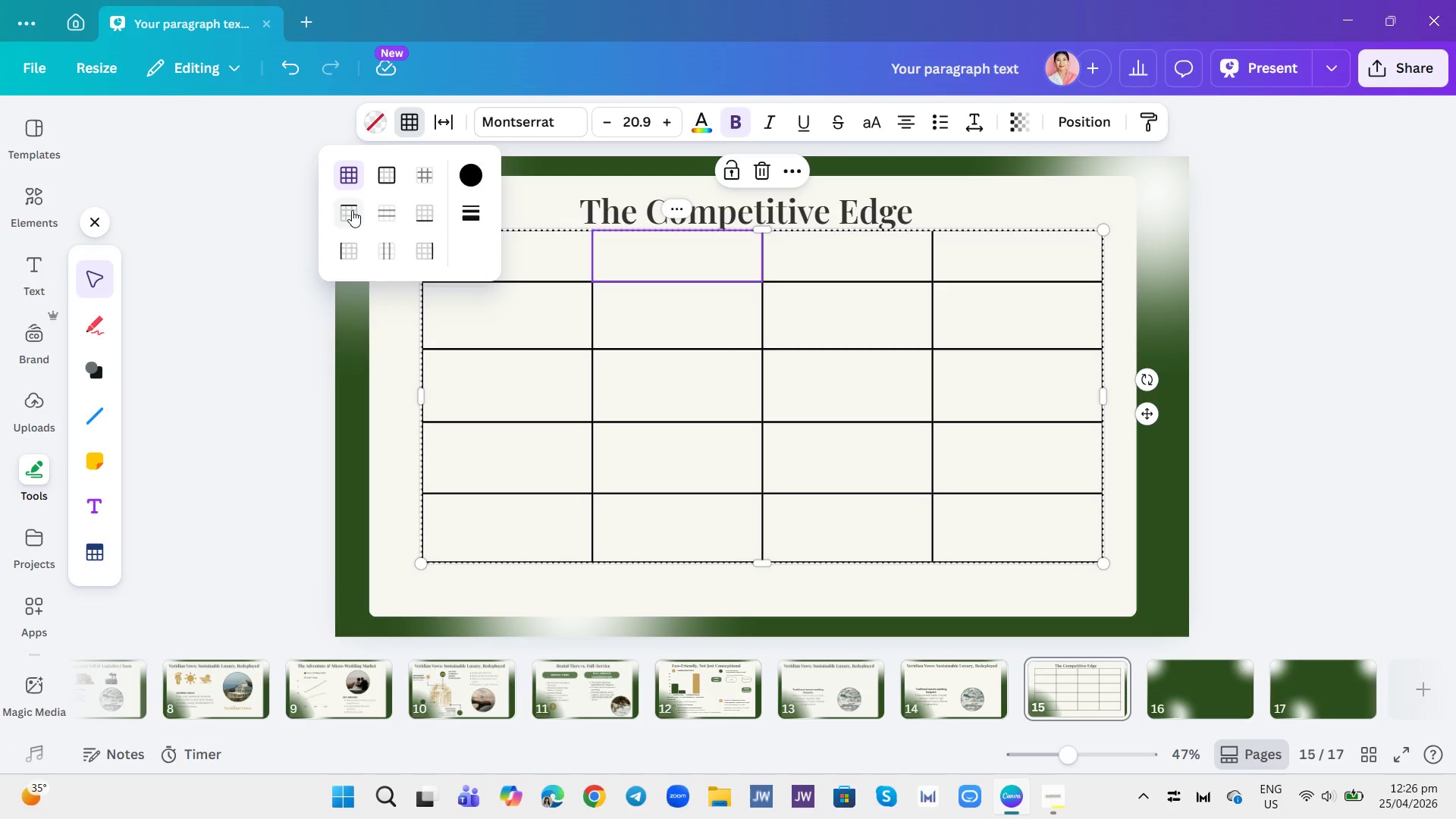 
wait(13.56)
 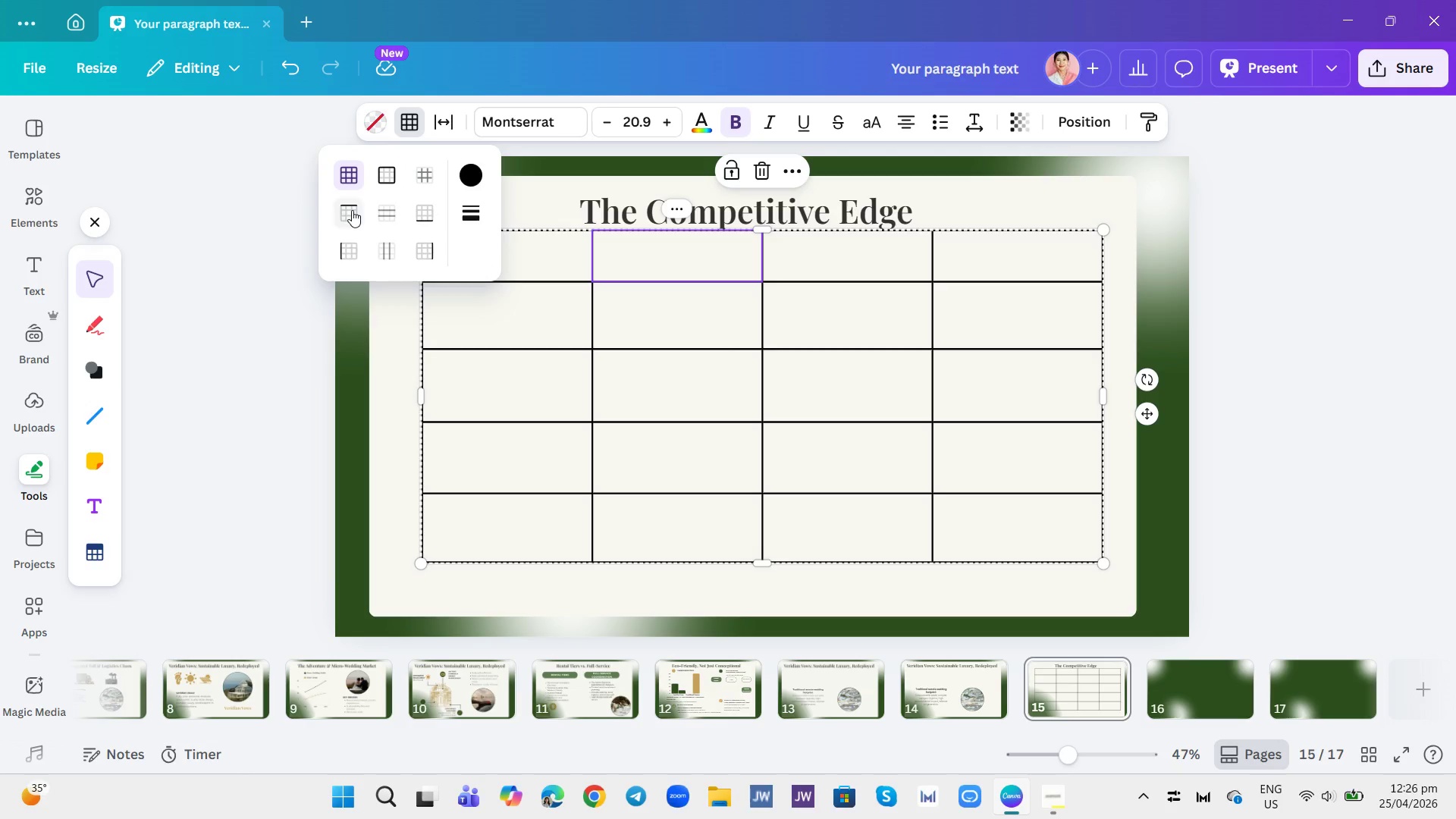 
left_click([447, 121])
 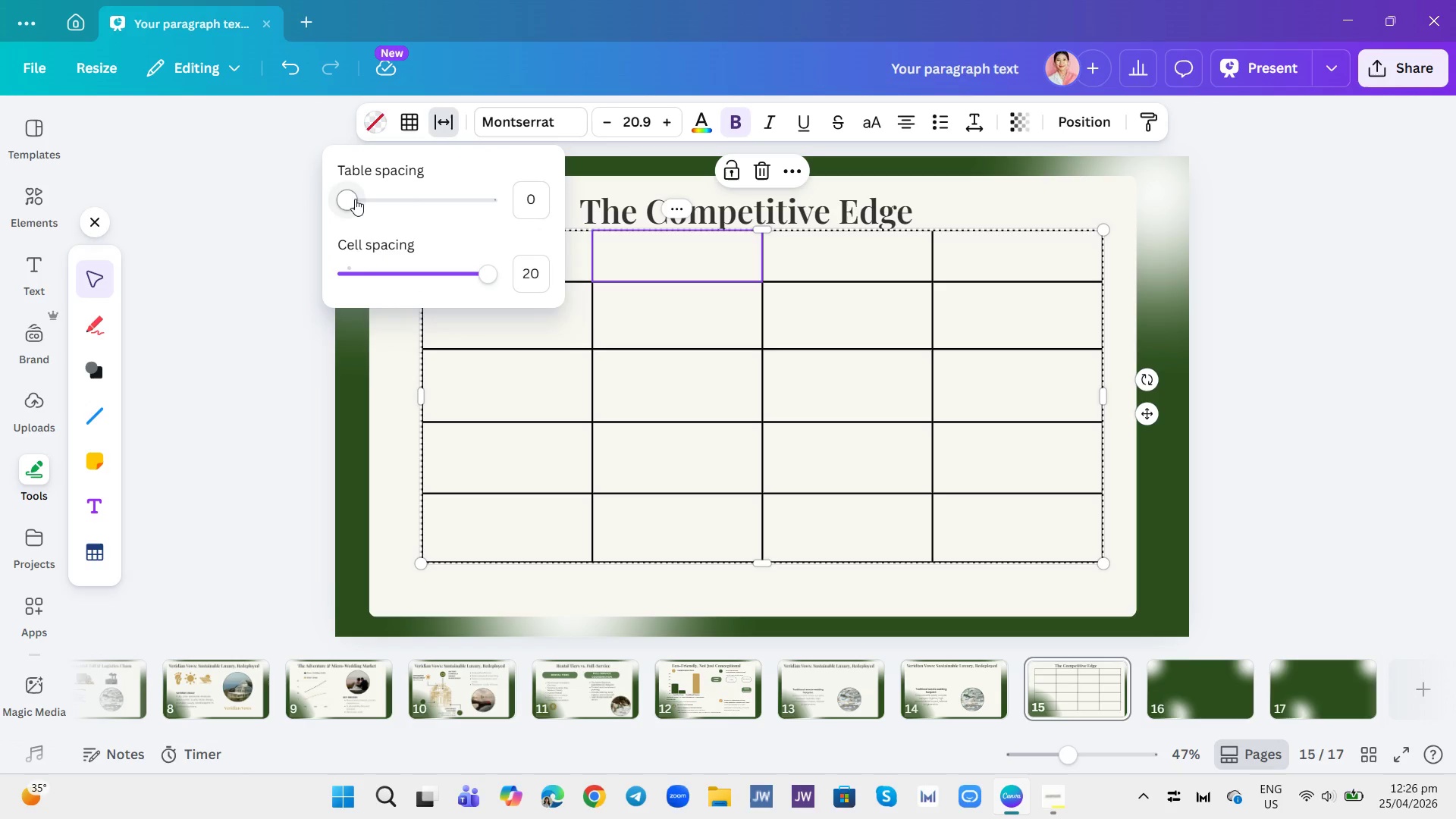 
left_click_drag(start_coordinate=[355, 197], to_coordinate=[359, 201])
 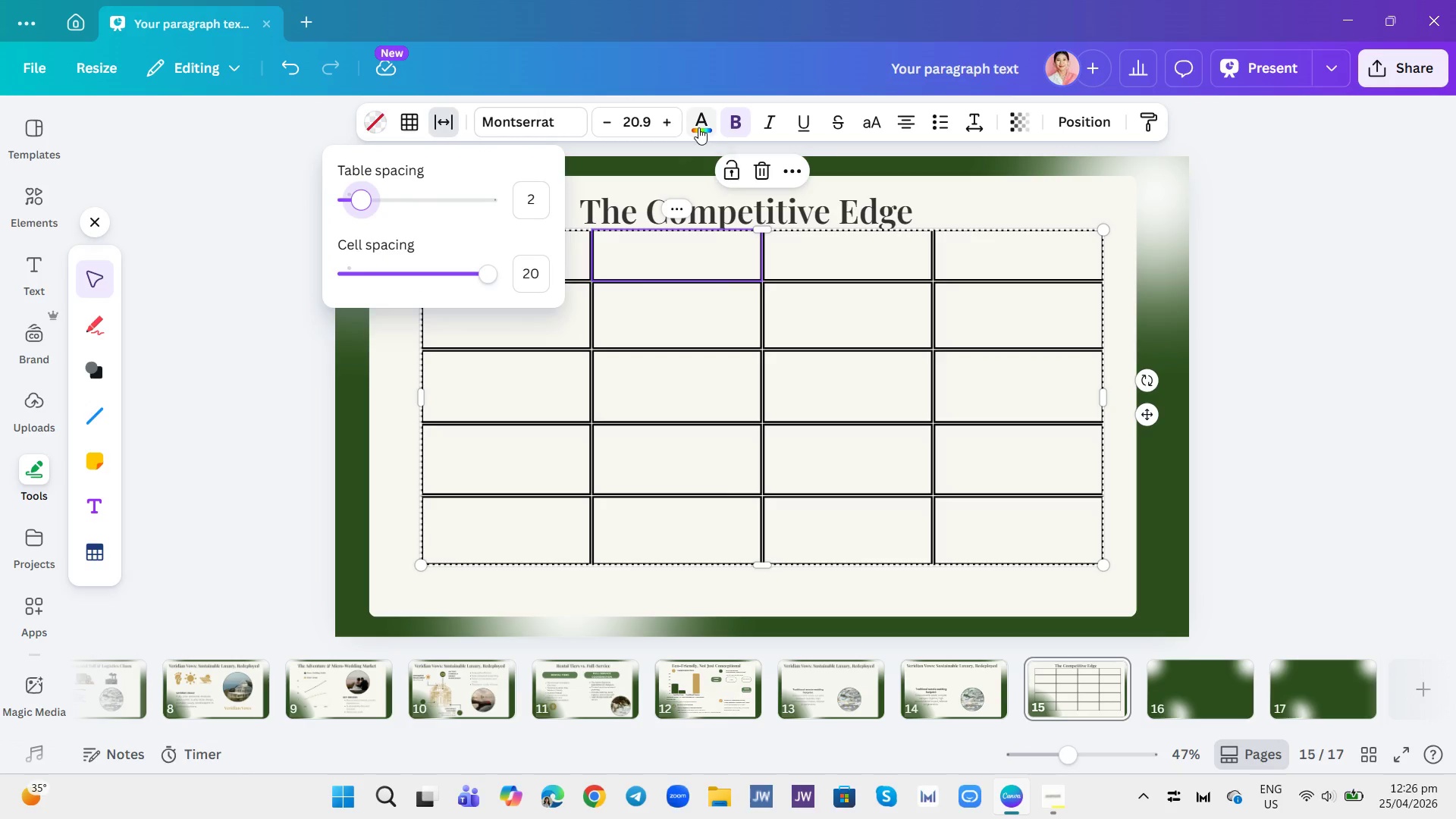 
left_click([696, 133])
 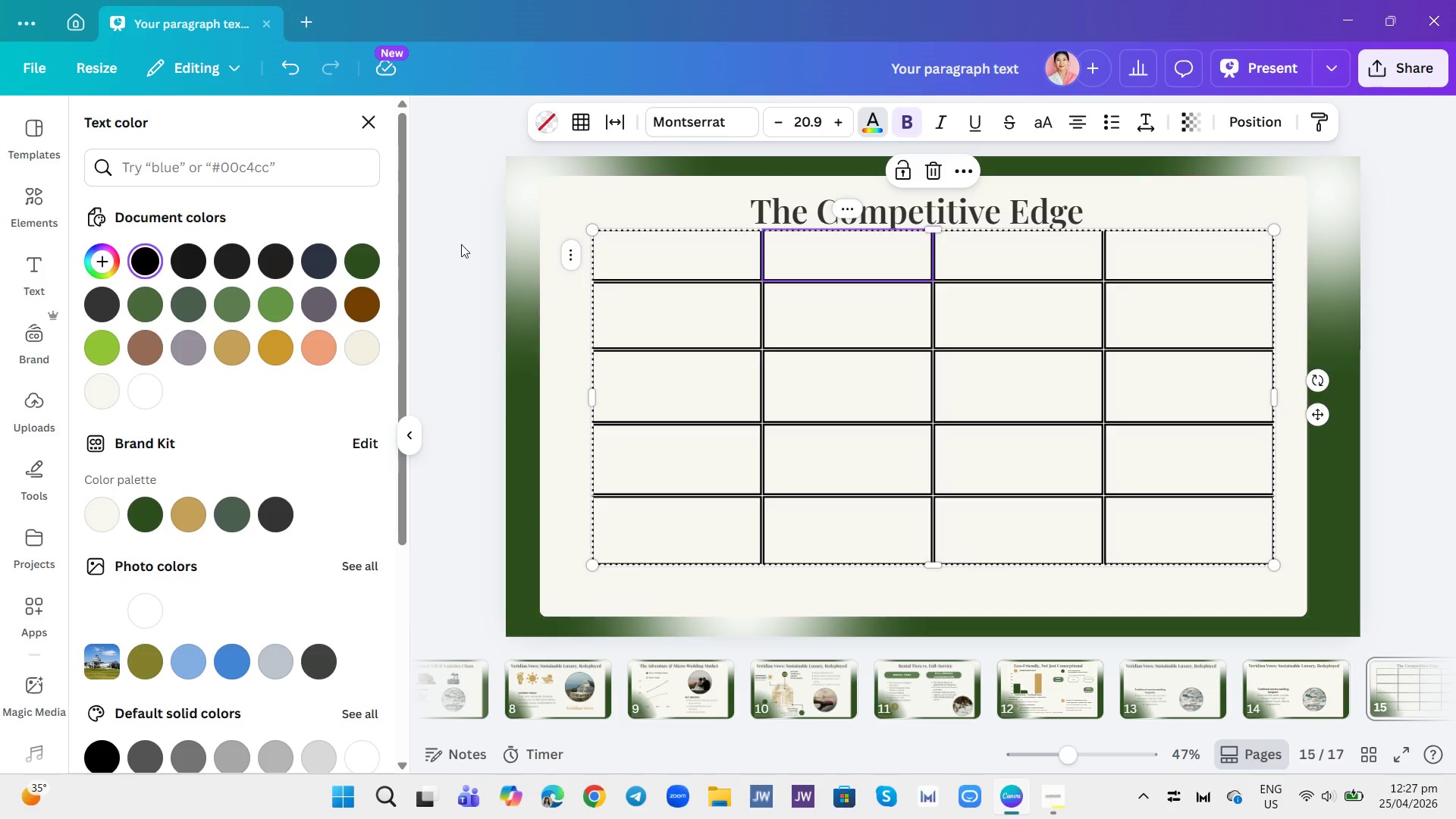 
left_click([199, 507])
 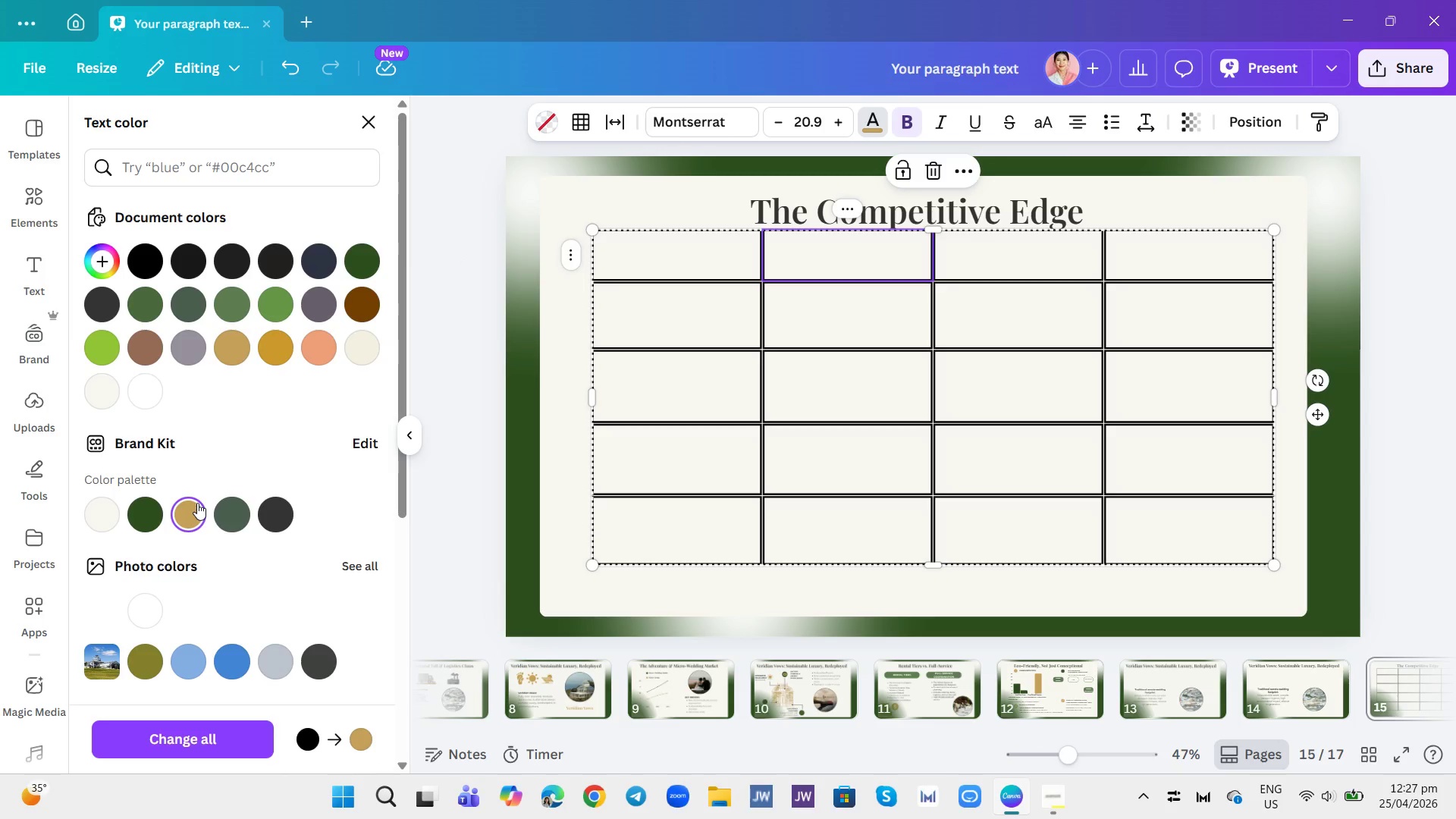 
left_click([197, 503])
 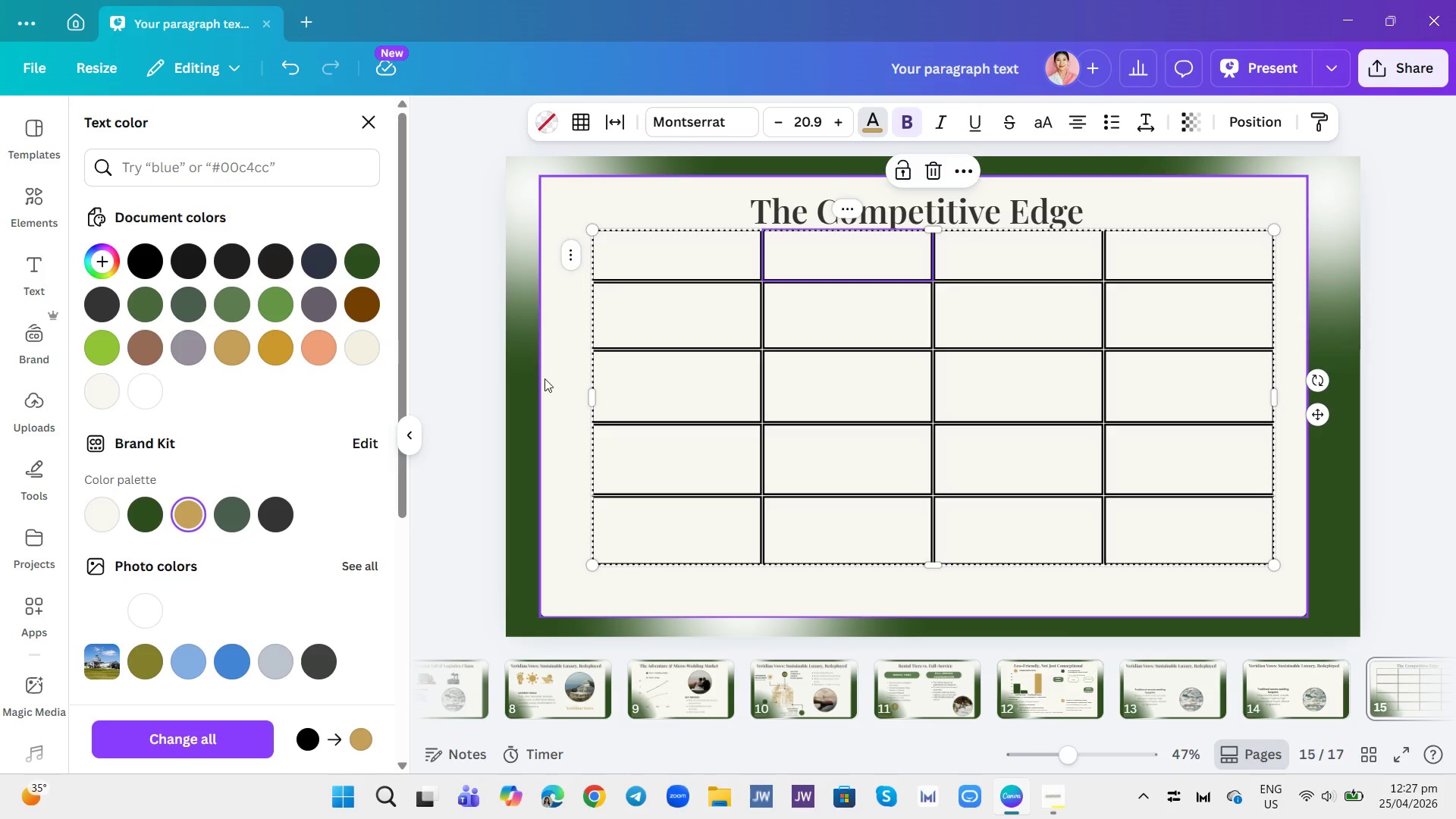 
left_click([524, 368])
 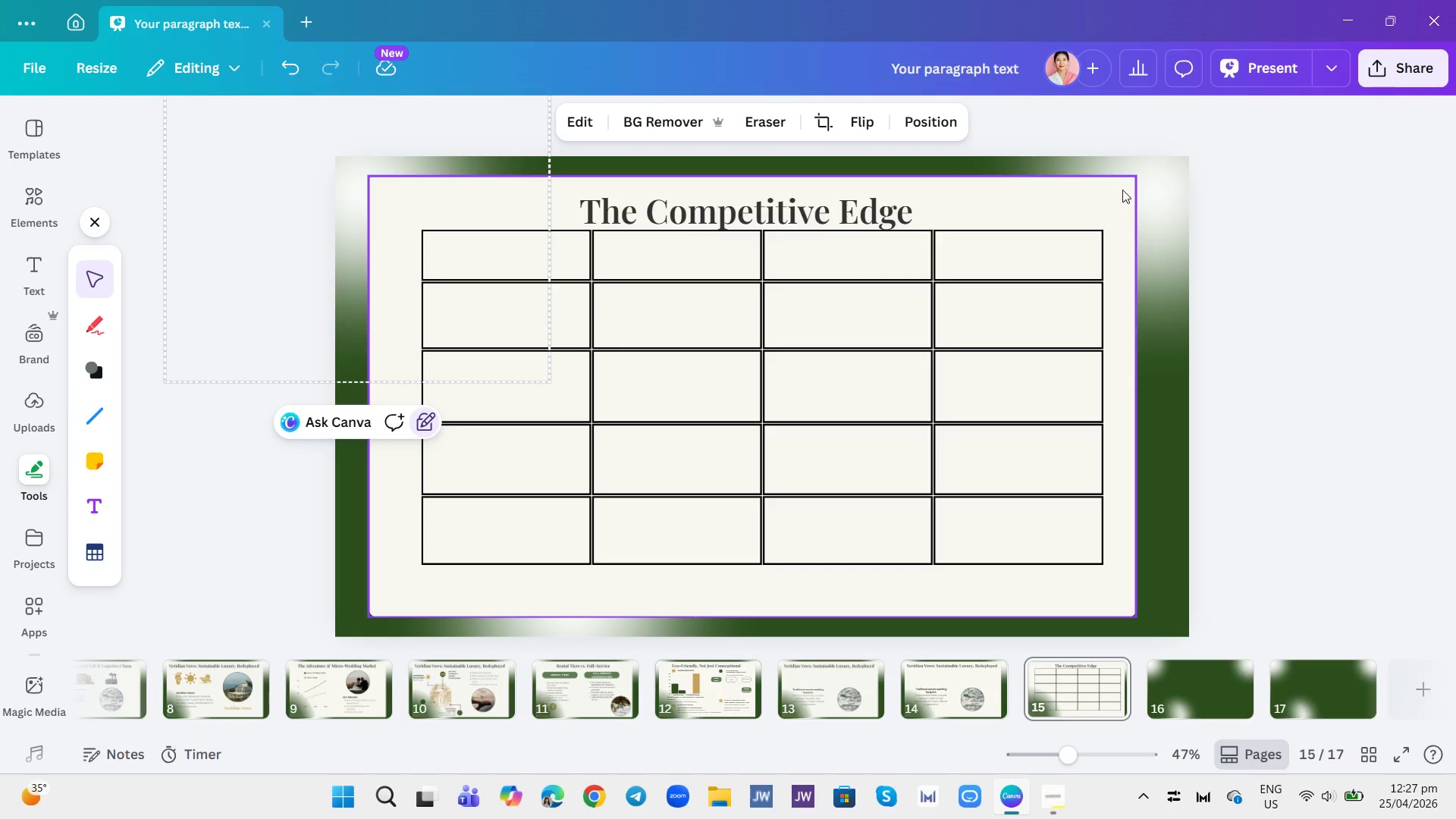 
left_click([1129, 191])
 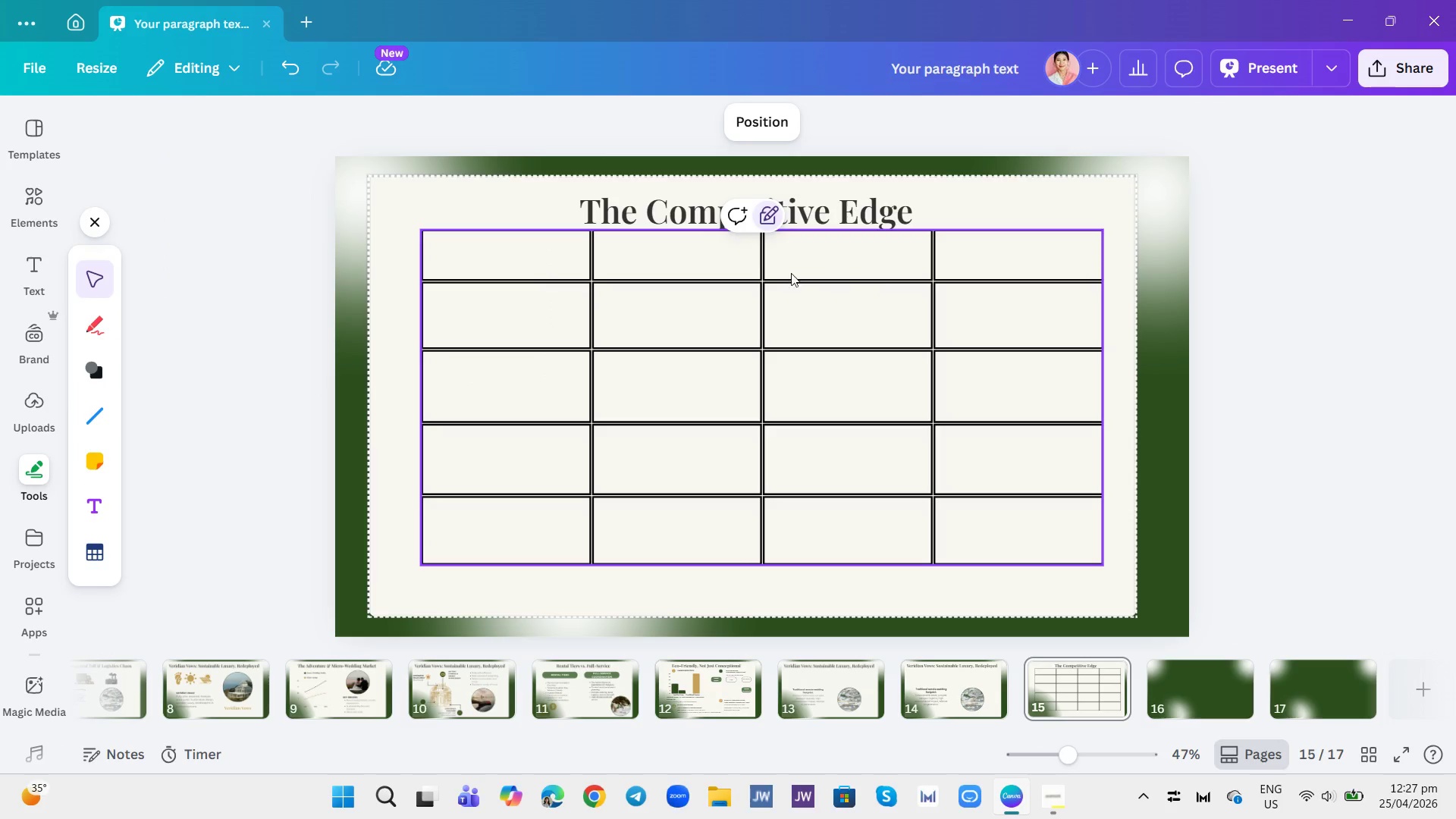 
left_click([723, 256])
 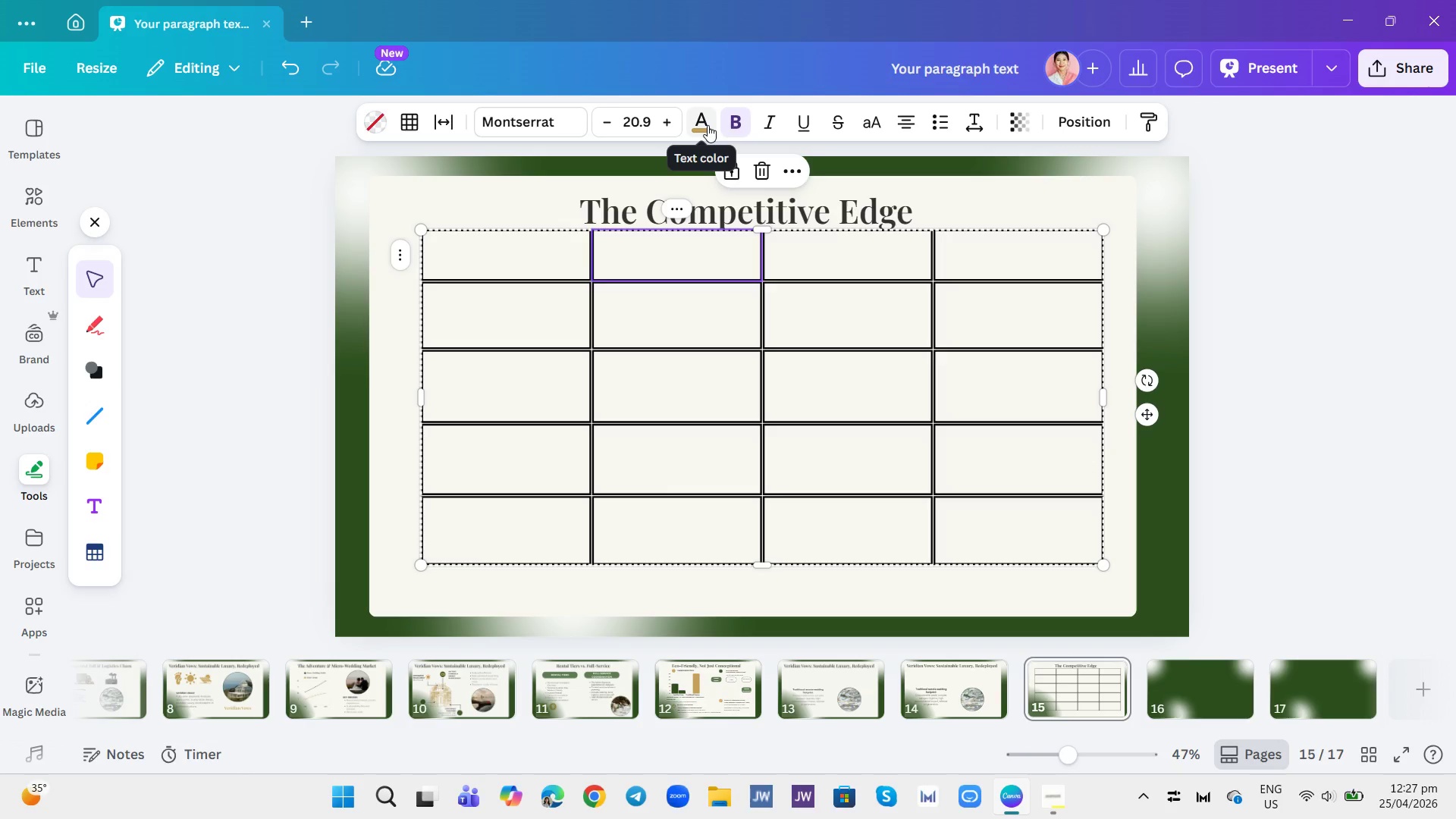 
wait(5.14)
 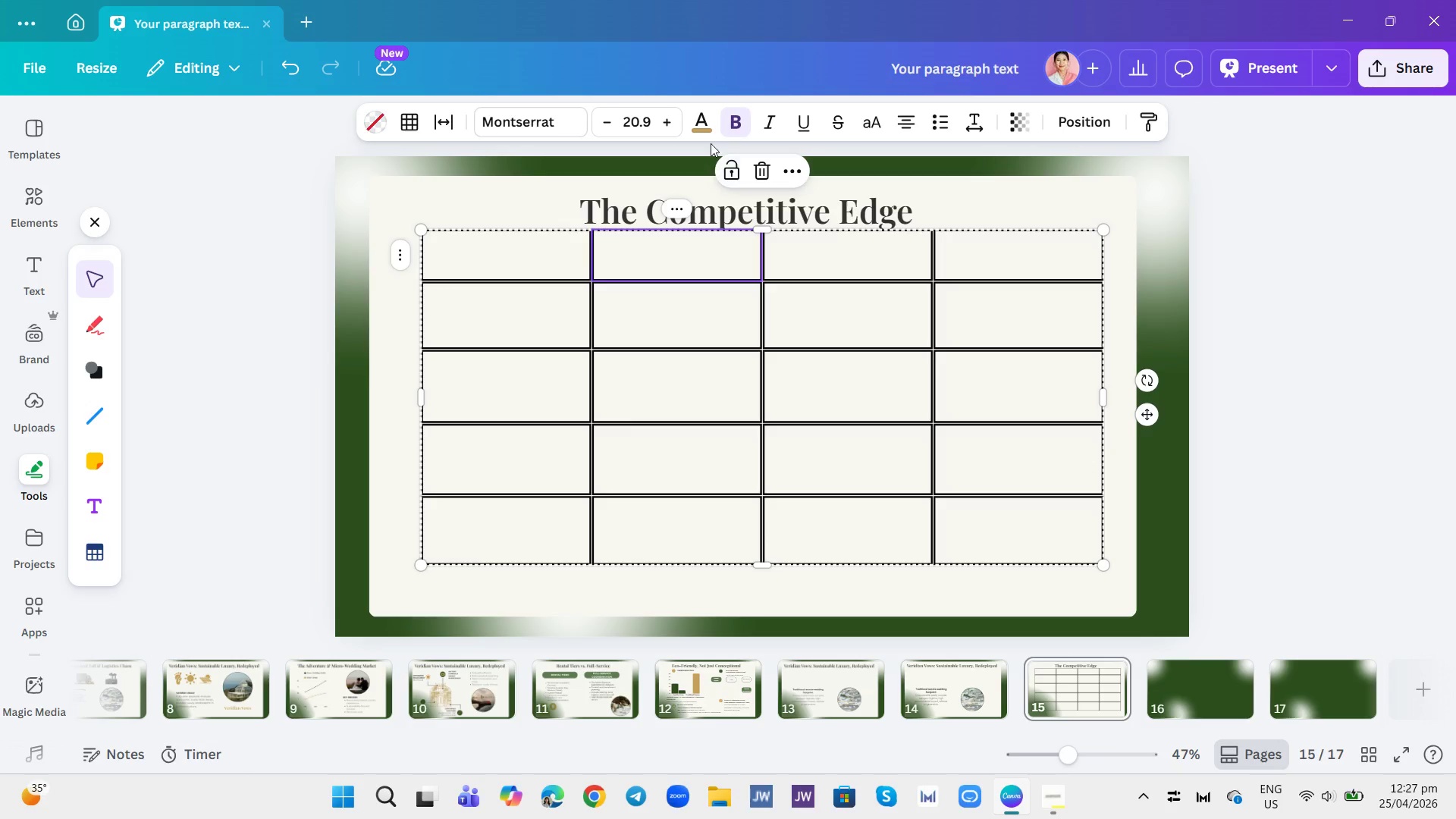 
right_click([674, 262])
 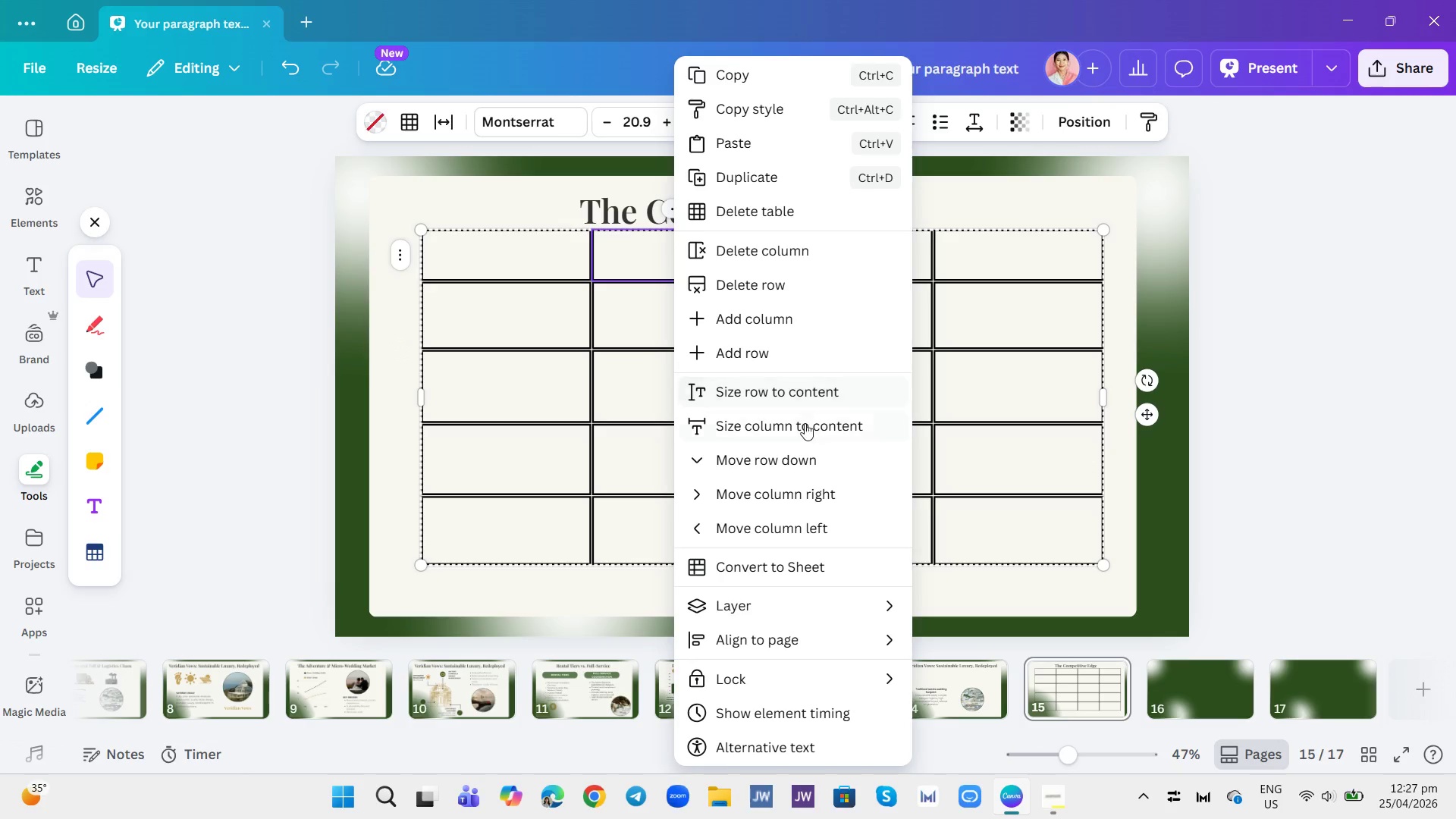 
wait(5.16)
 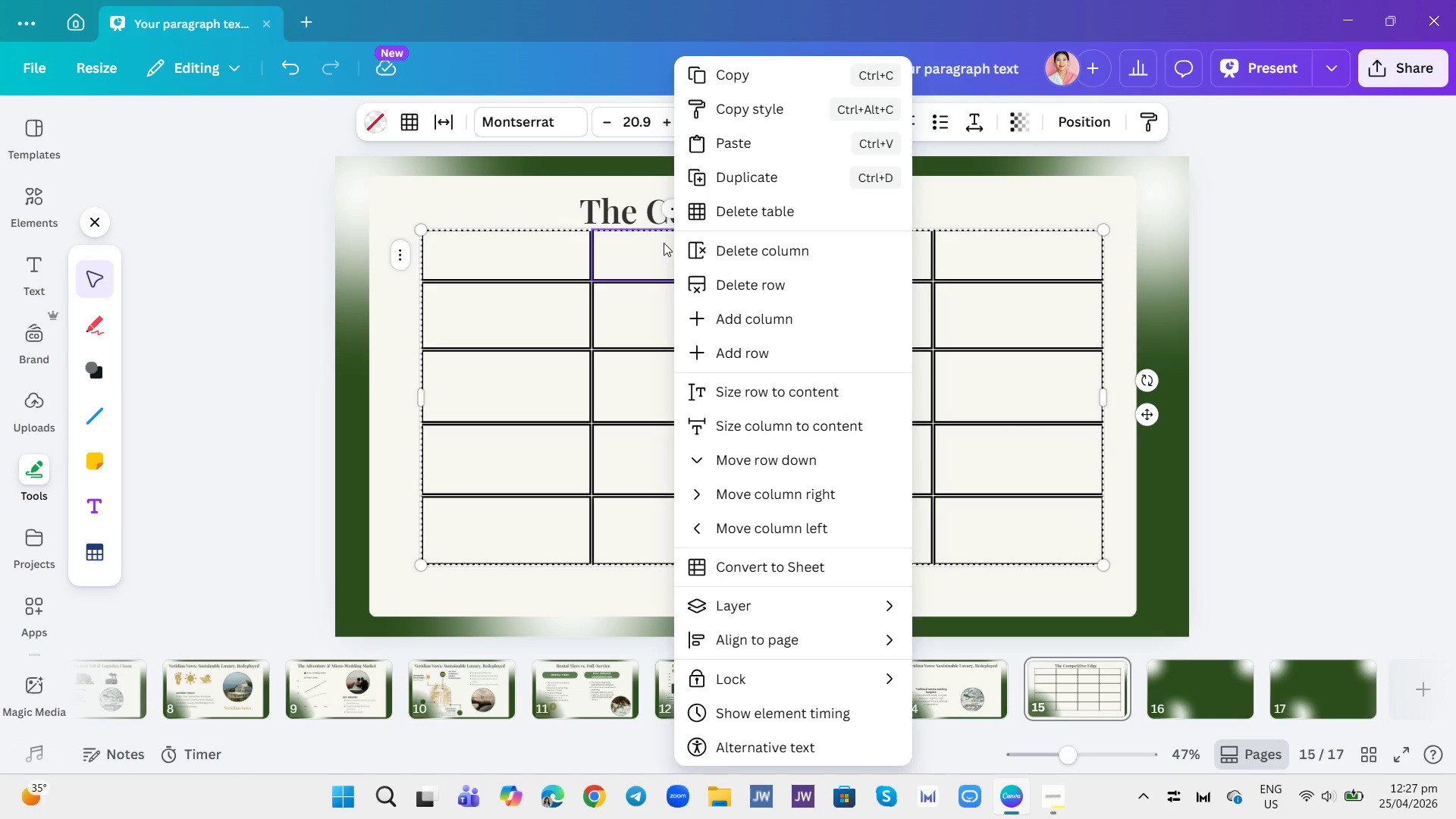 
scroll: coordinate [792, 335], scroll_direction: down, amount: 1.0
 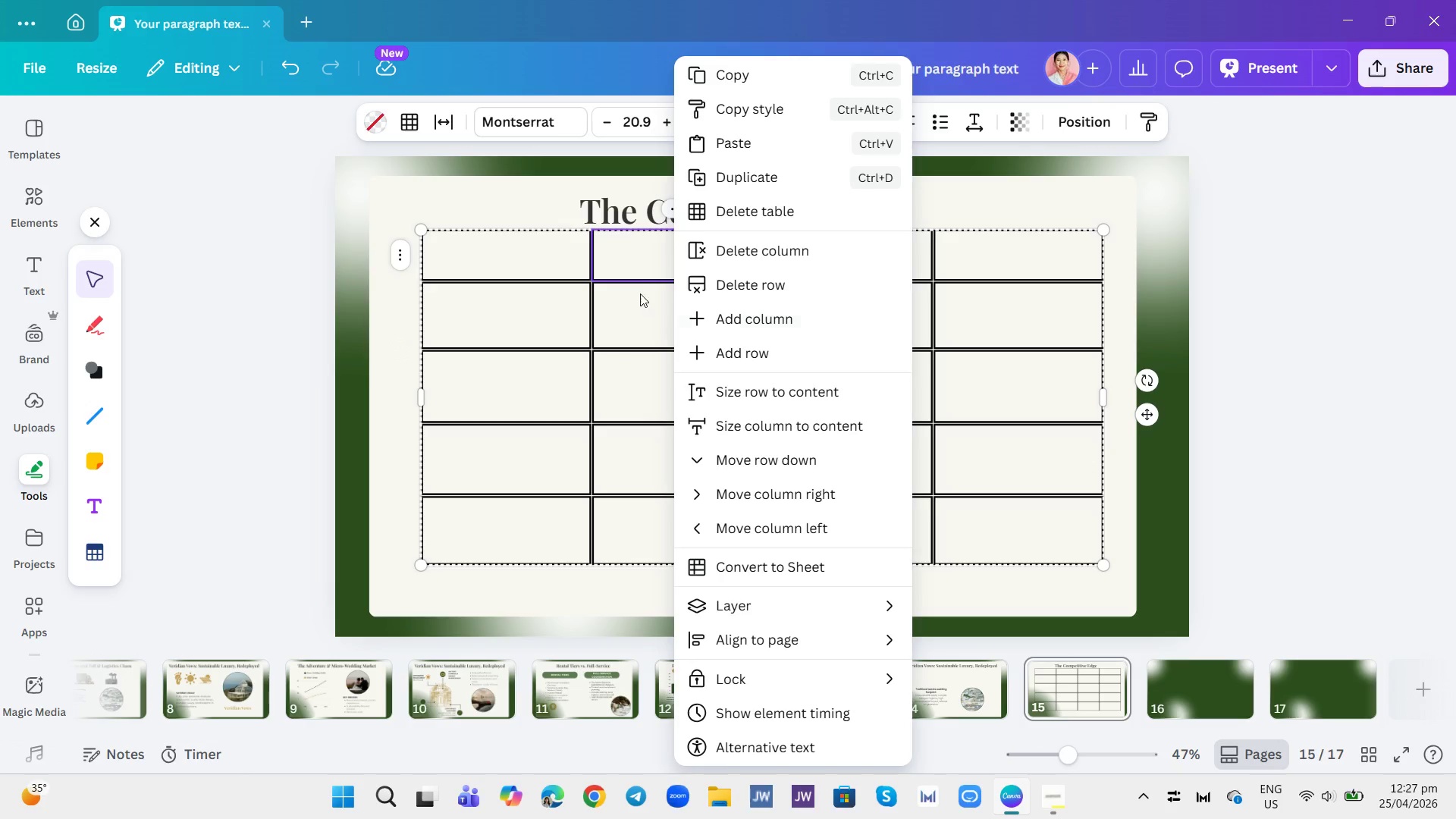 
left_click([645, 256])
 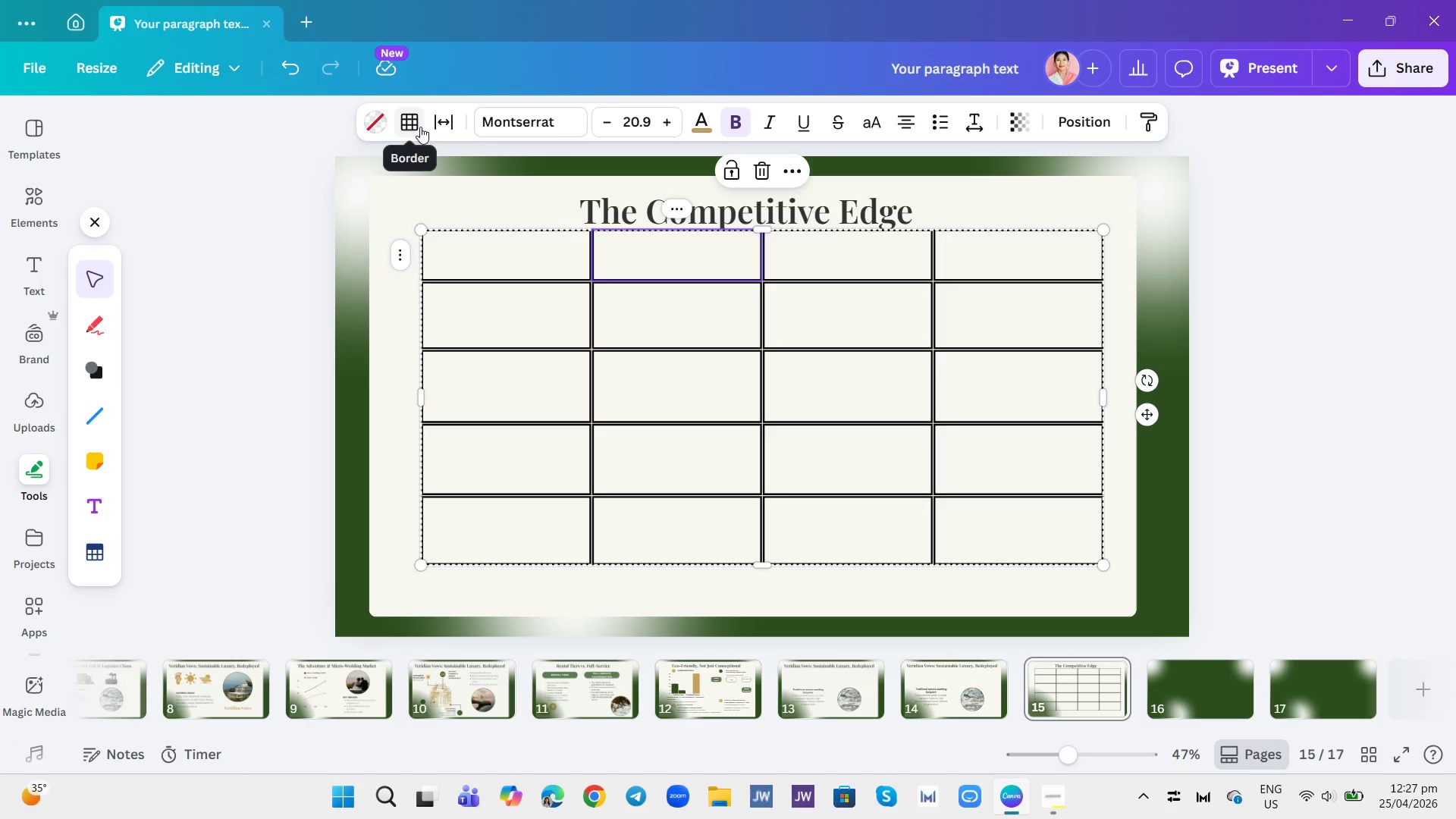 
left_click([417, 127])
 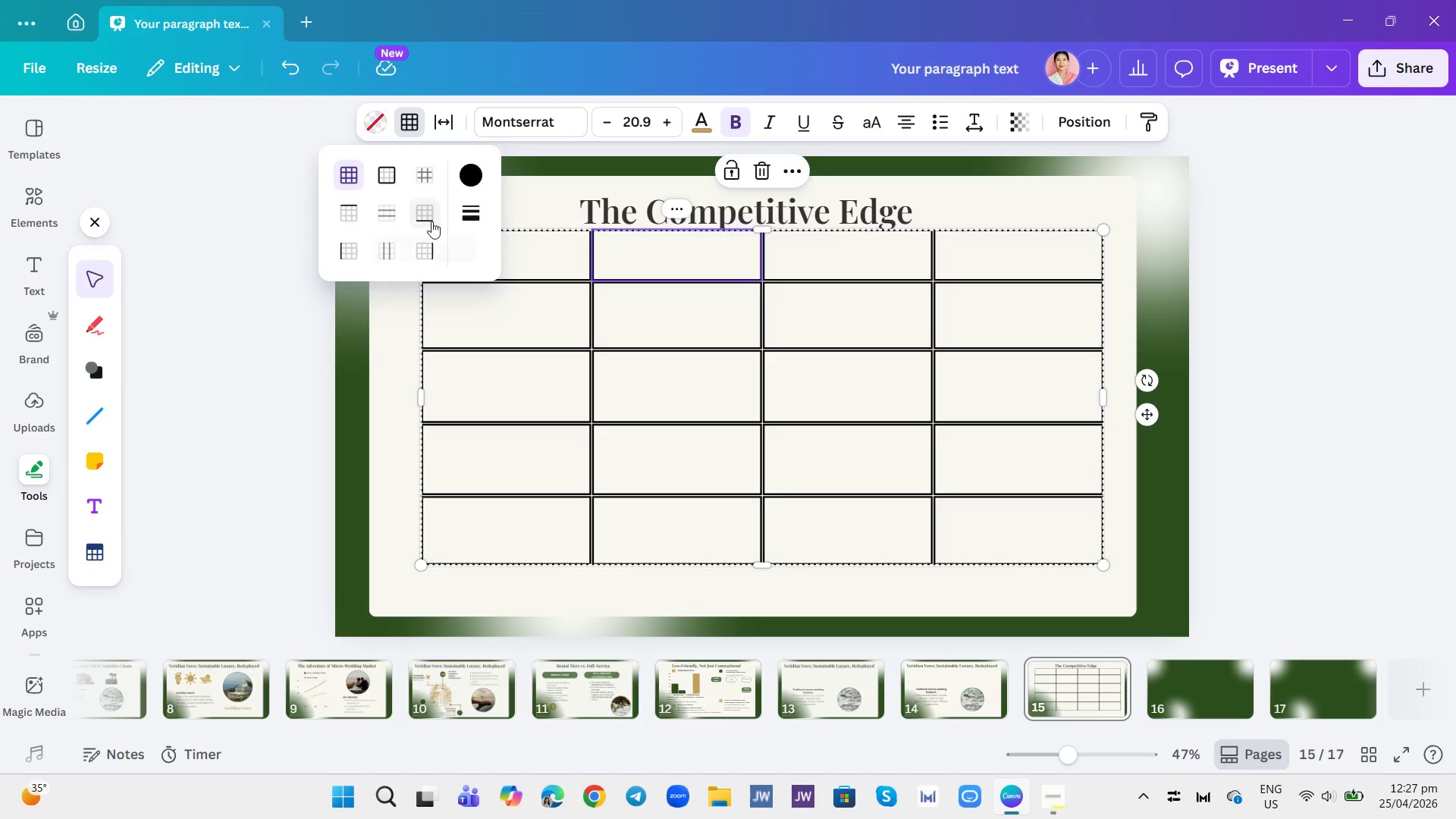 
left_click([344, 309])
 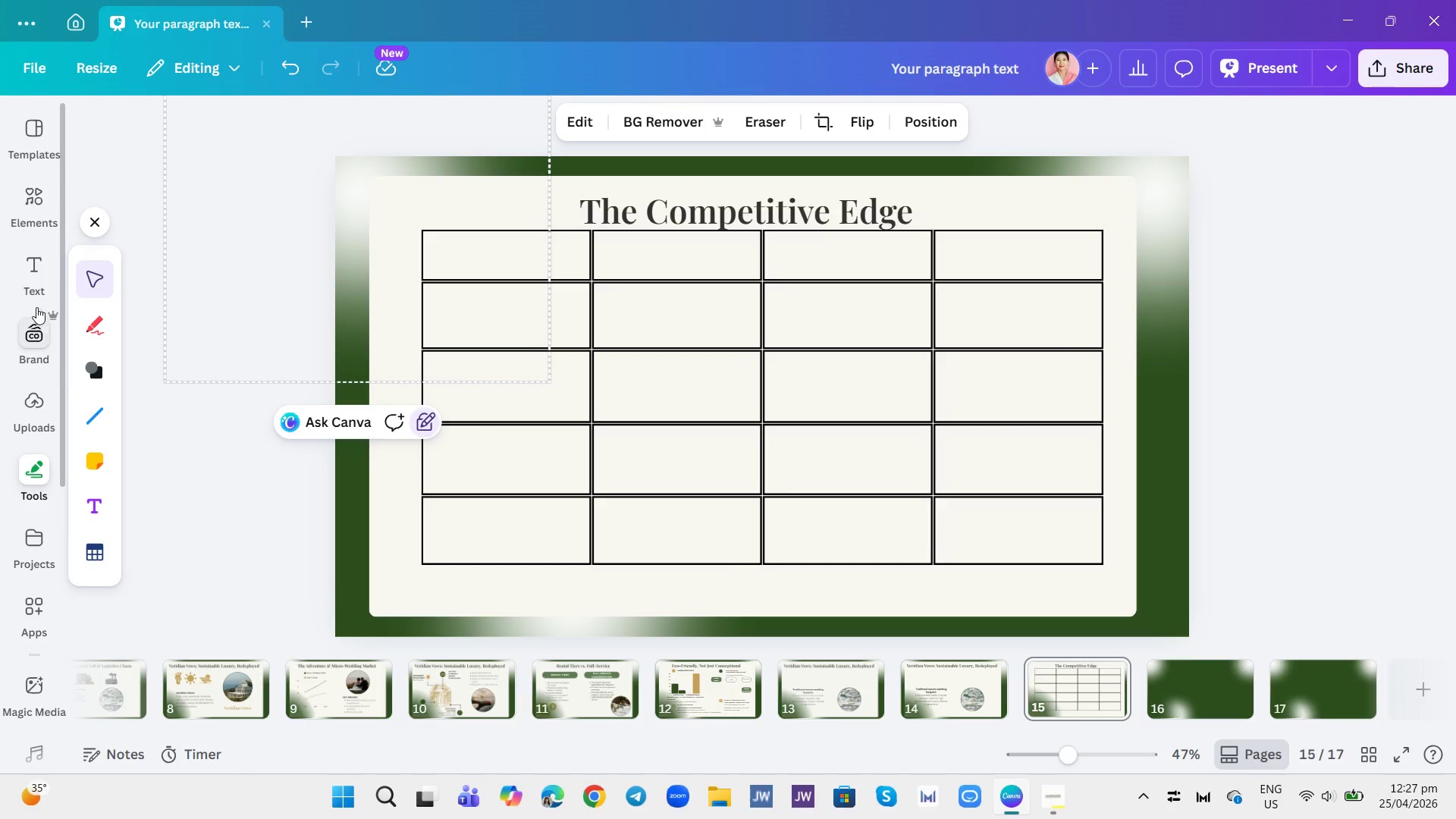 
left_click([39, 278])
 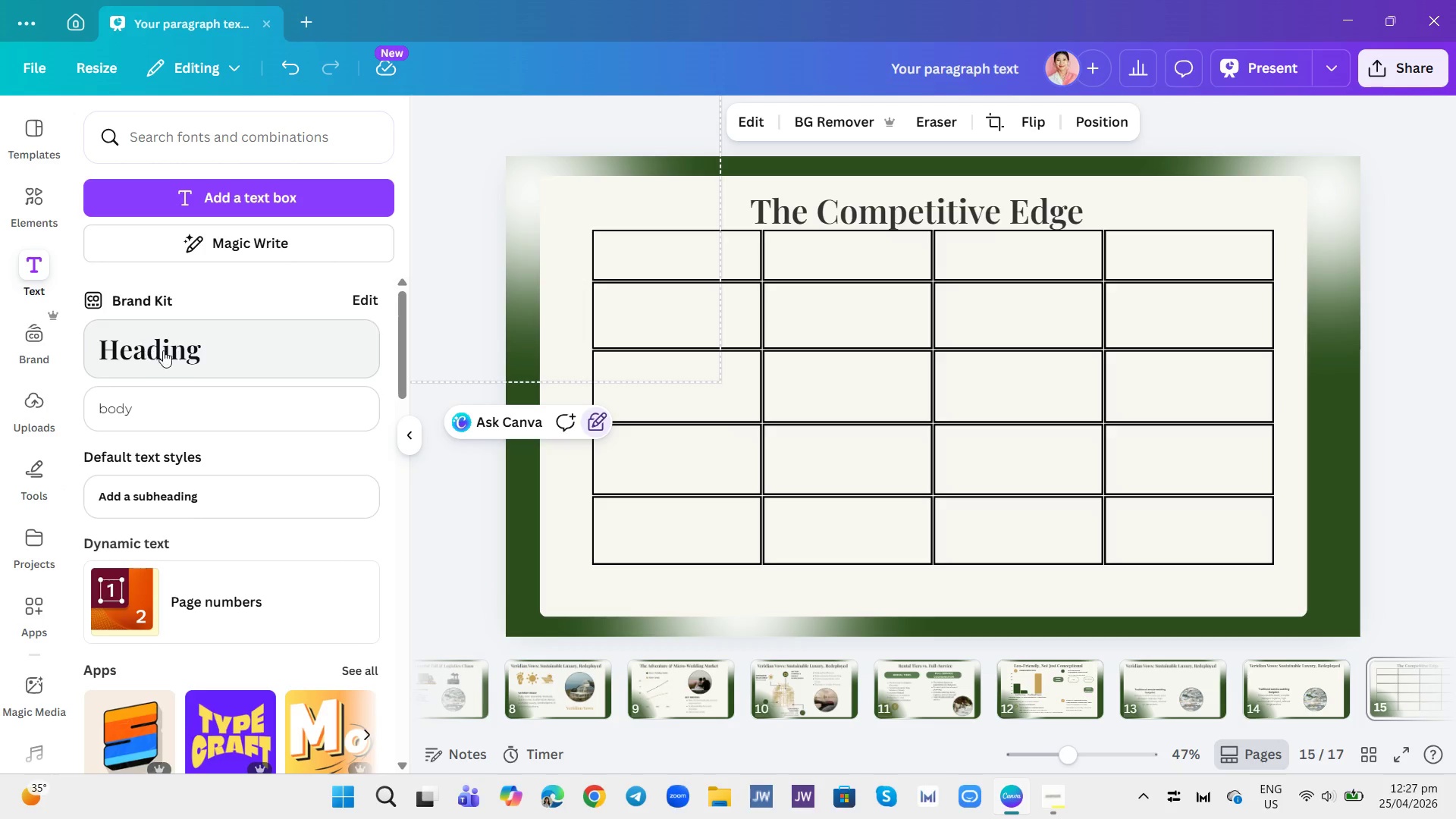 
left_click([158, 429])
 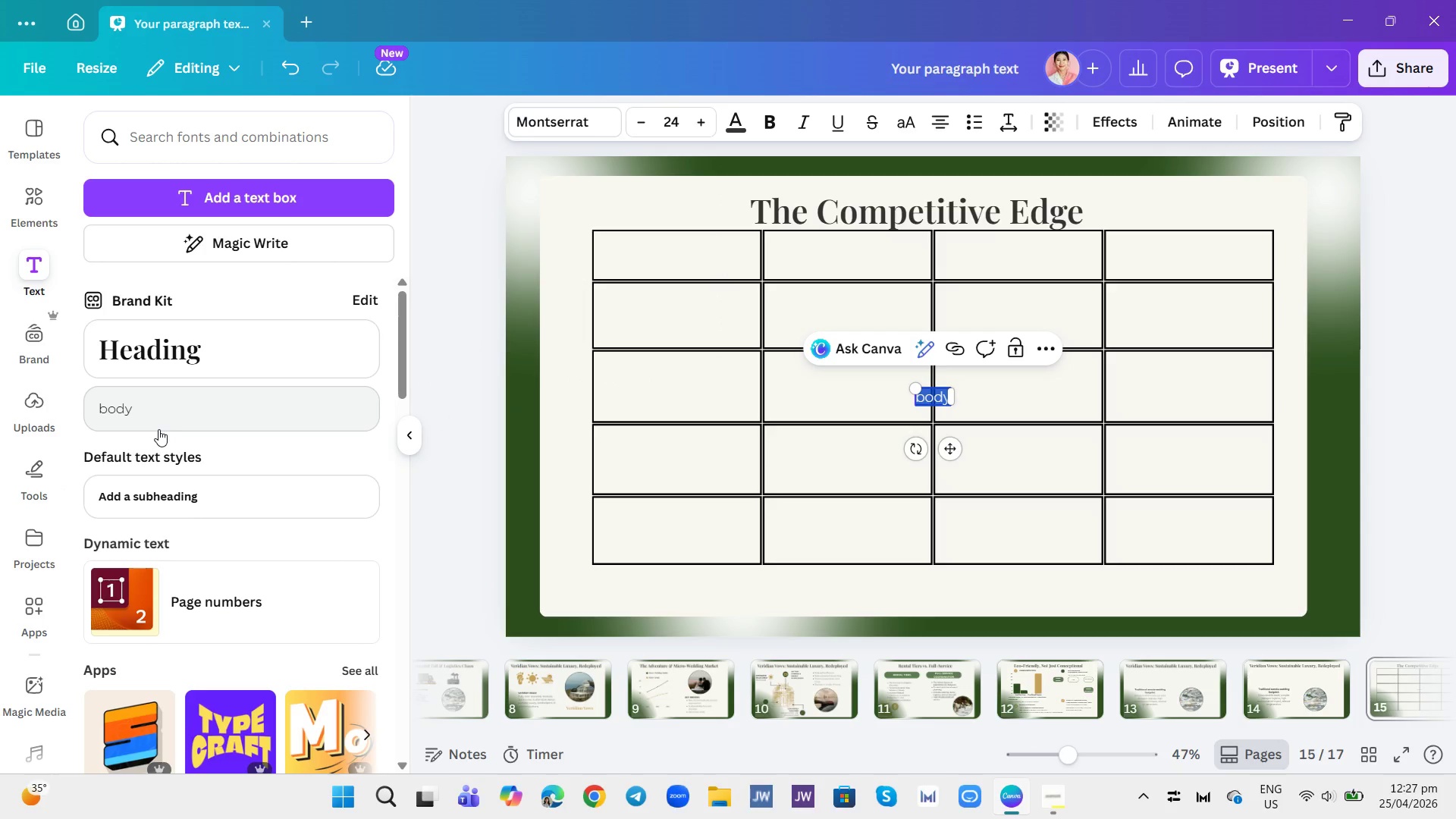 
wait(5.06)
 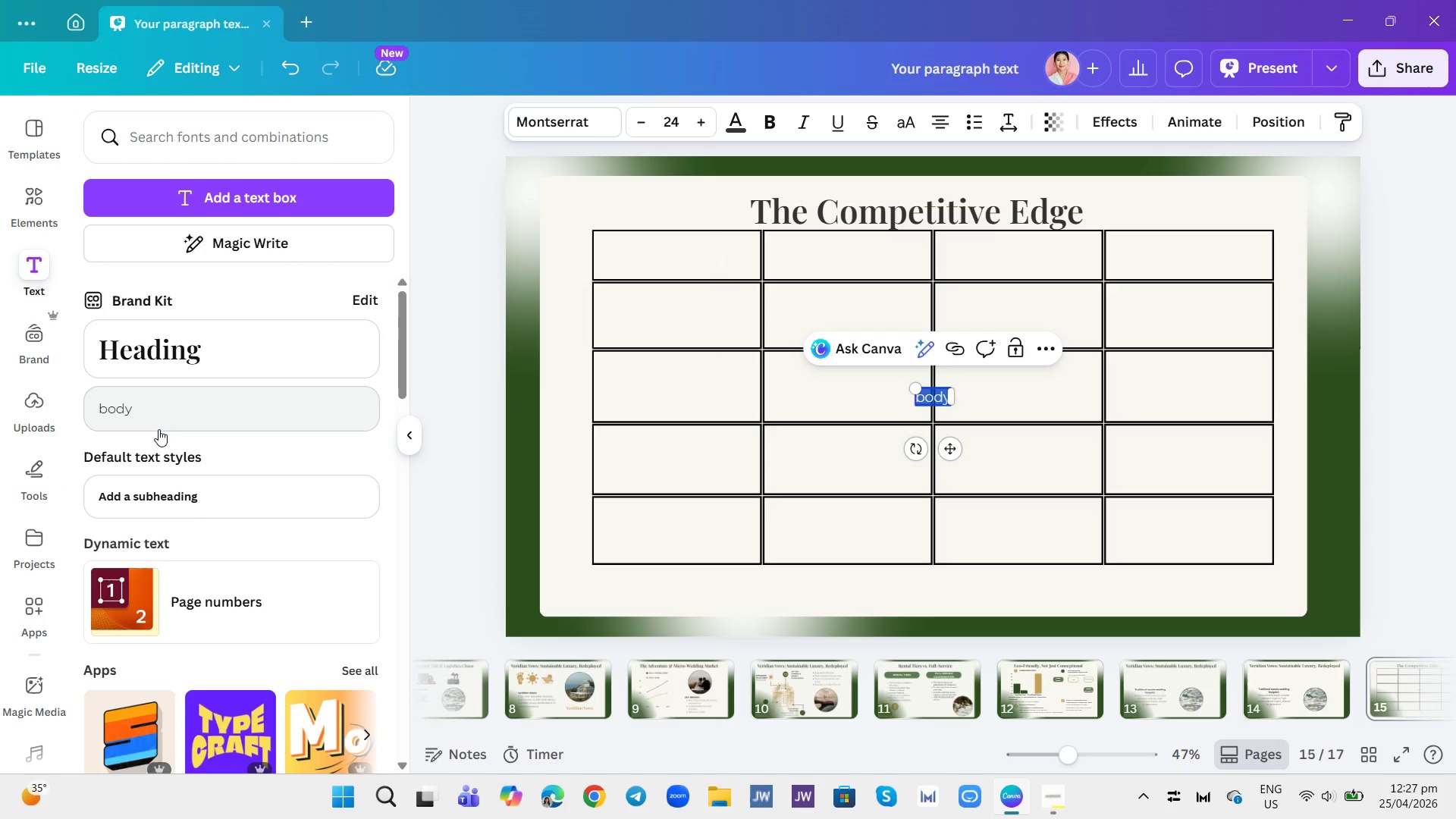 
key(CapsLock)
 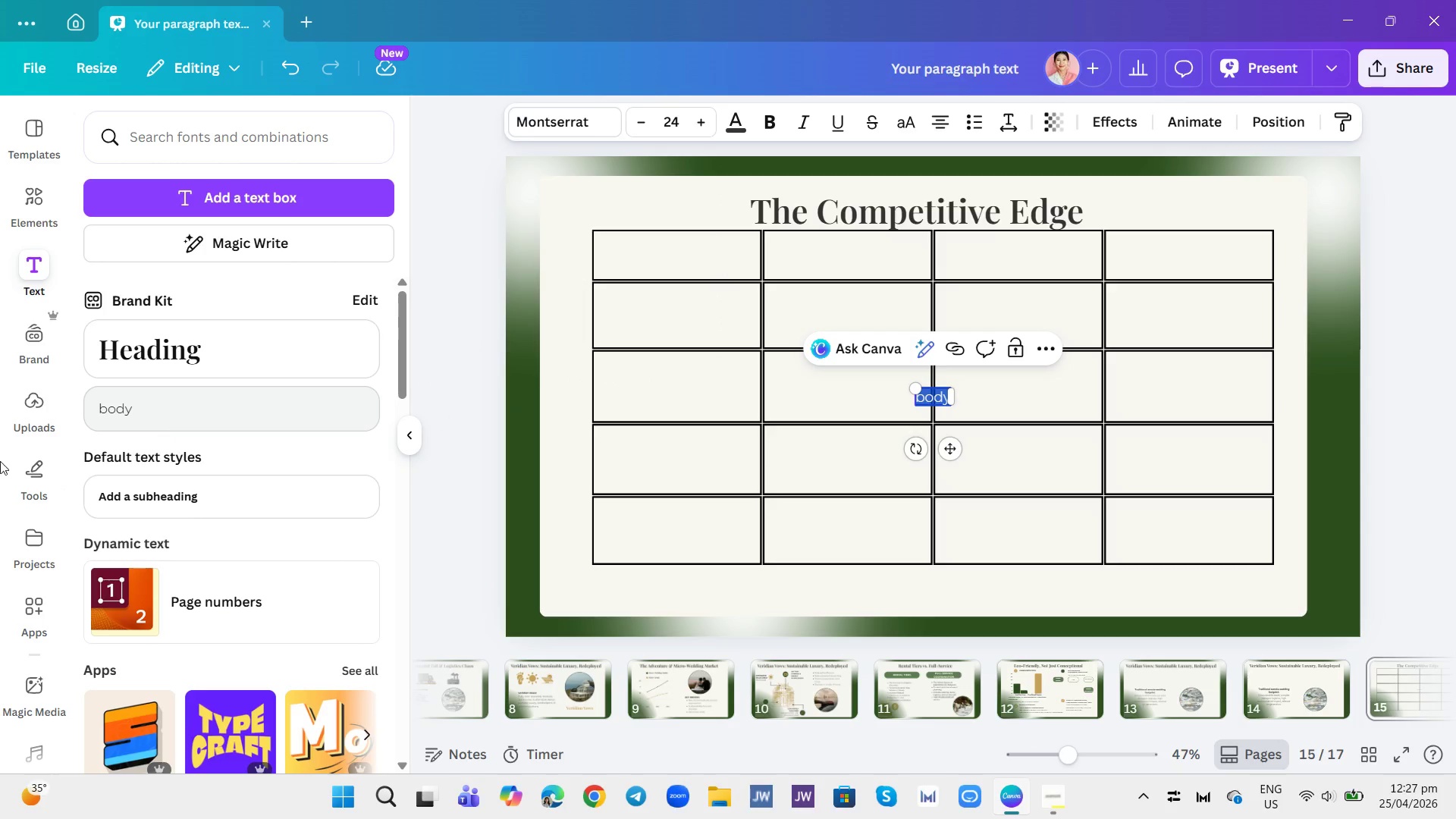 
type(VERIDIAN VOWS)
 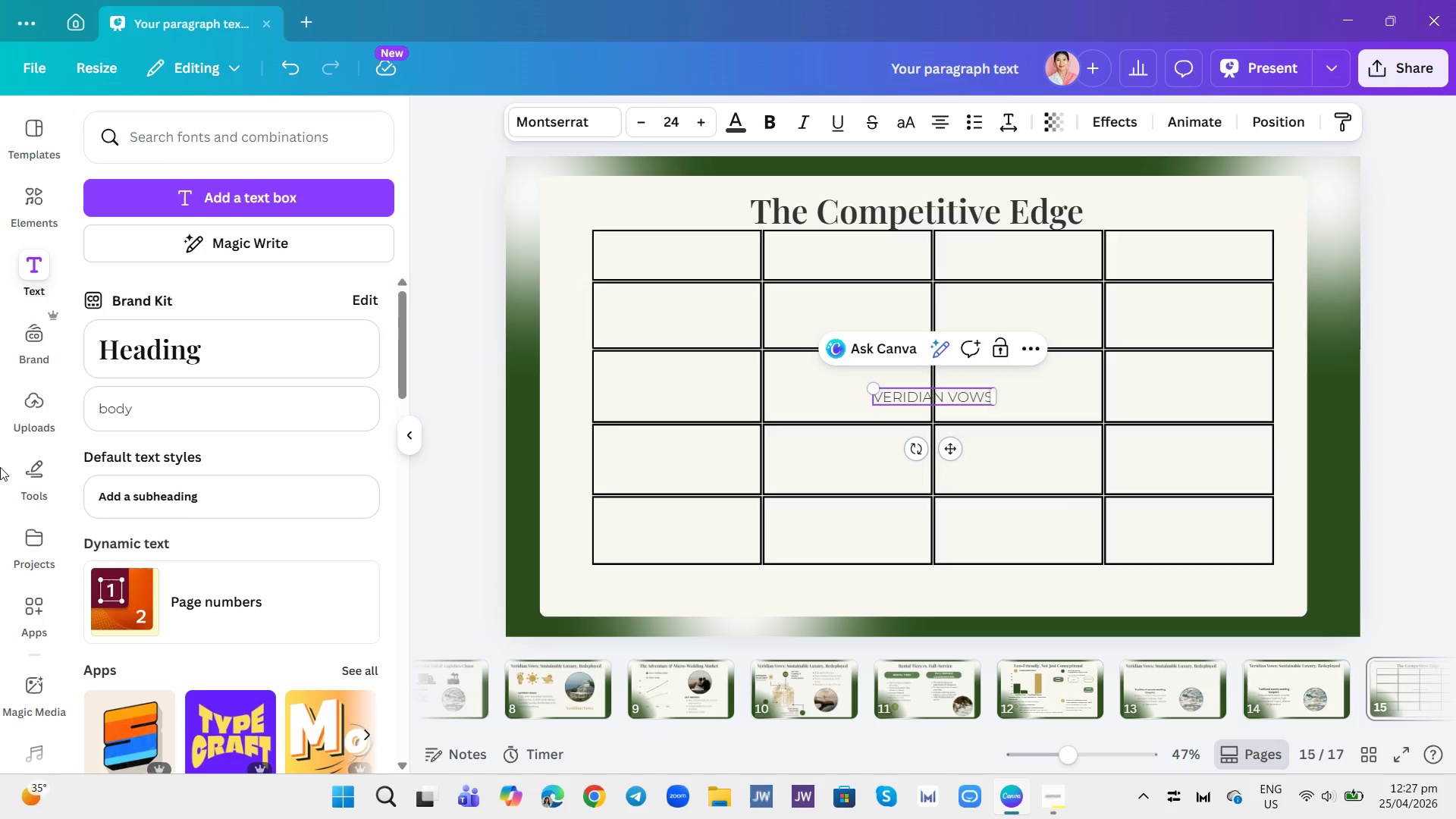 
key(Control+A)
 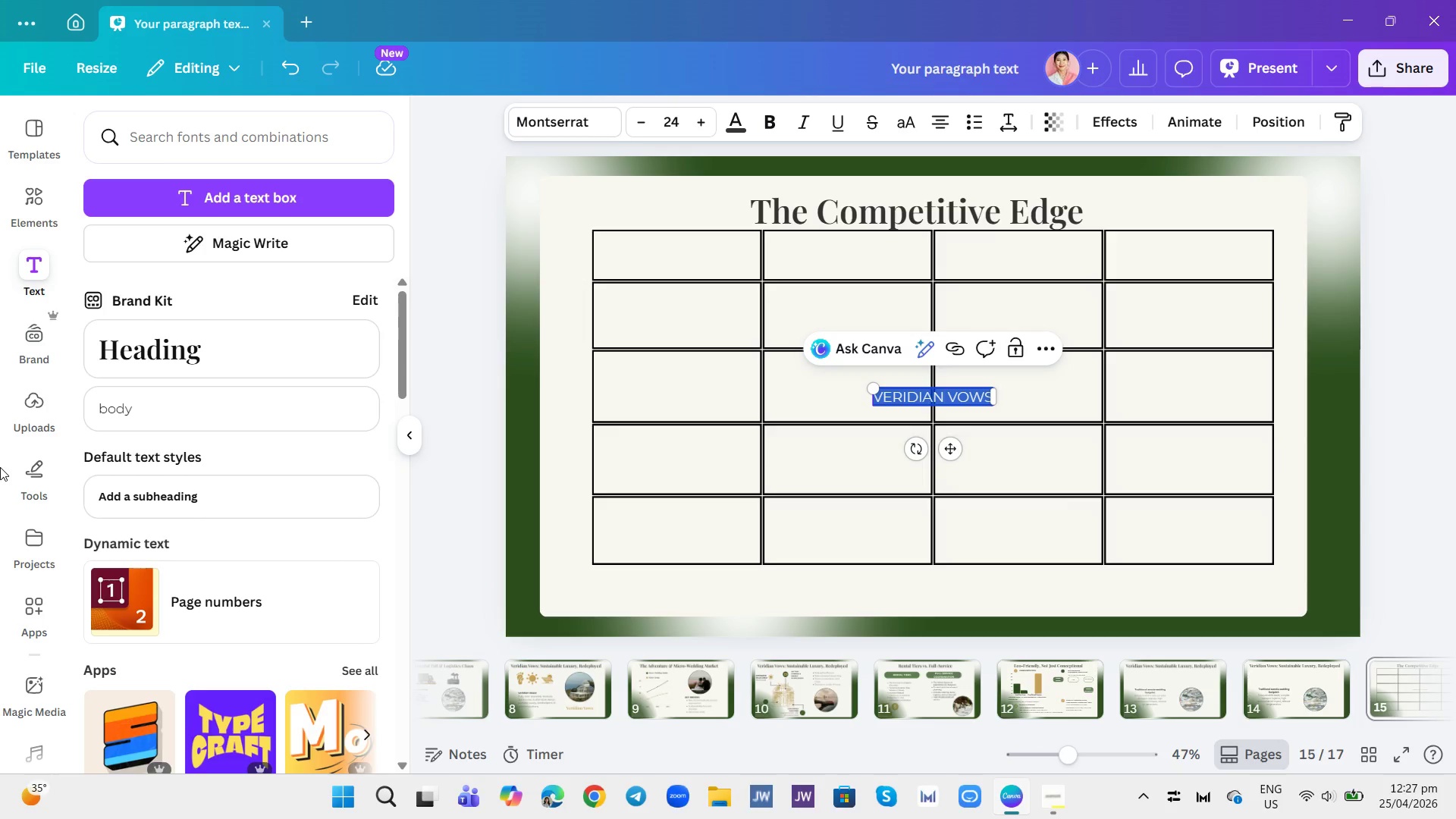 
key(Control+B)
 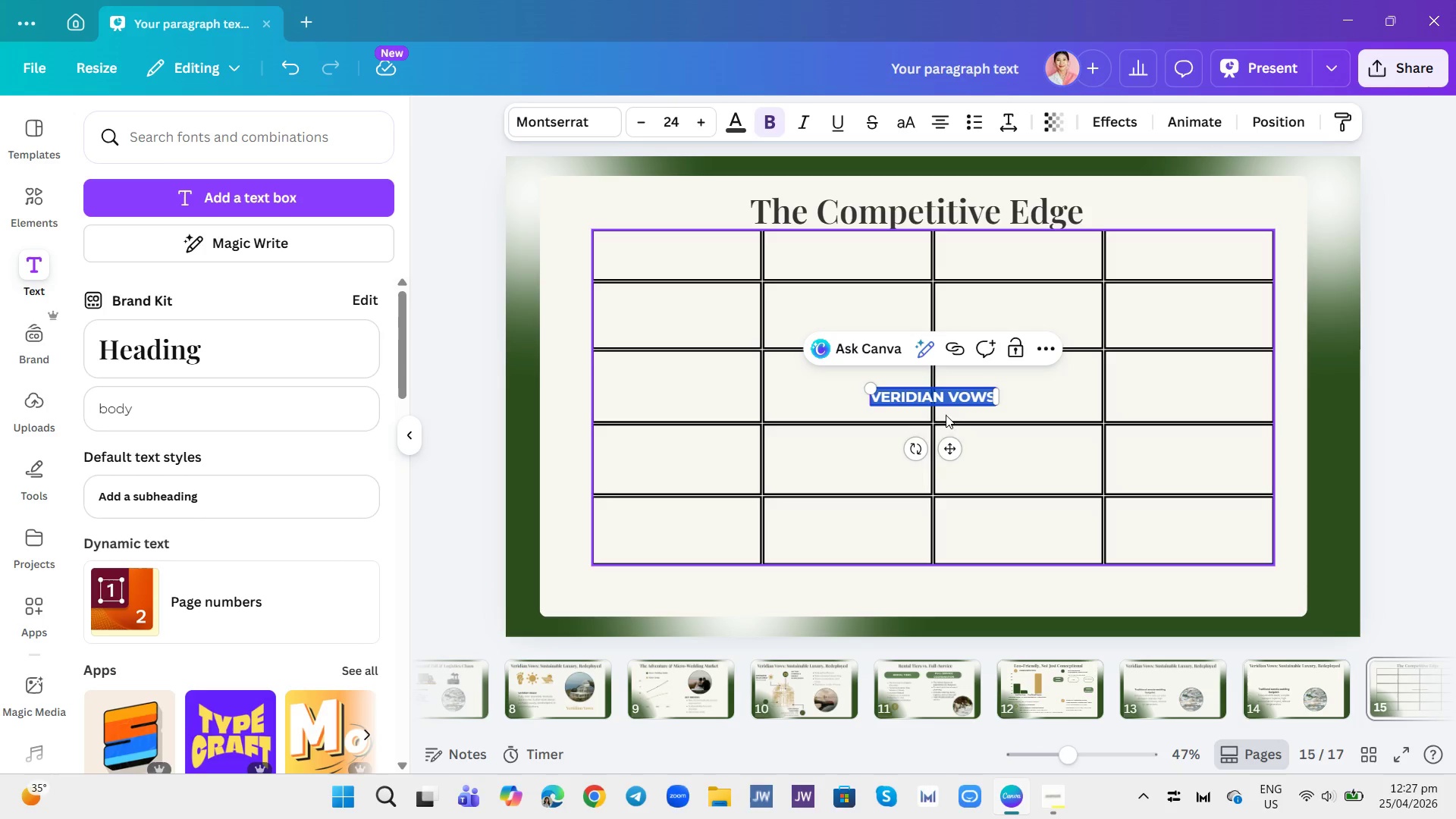 
left_click([948, 394])
 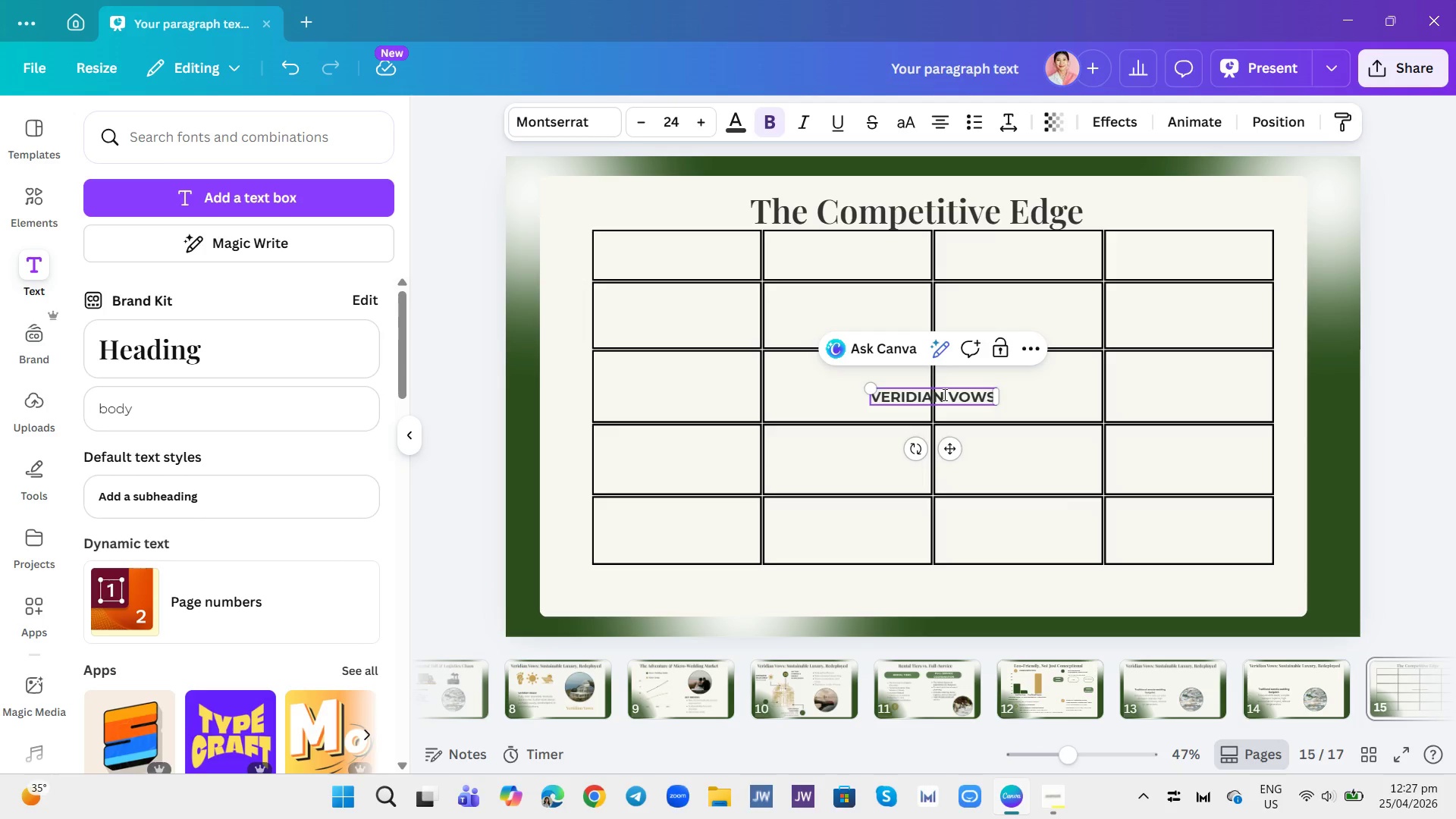 
key(Enter)
 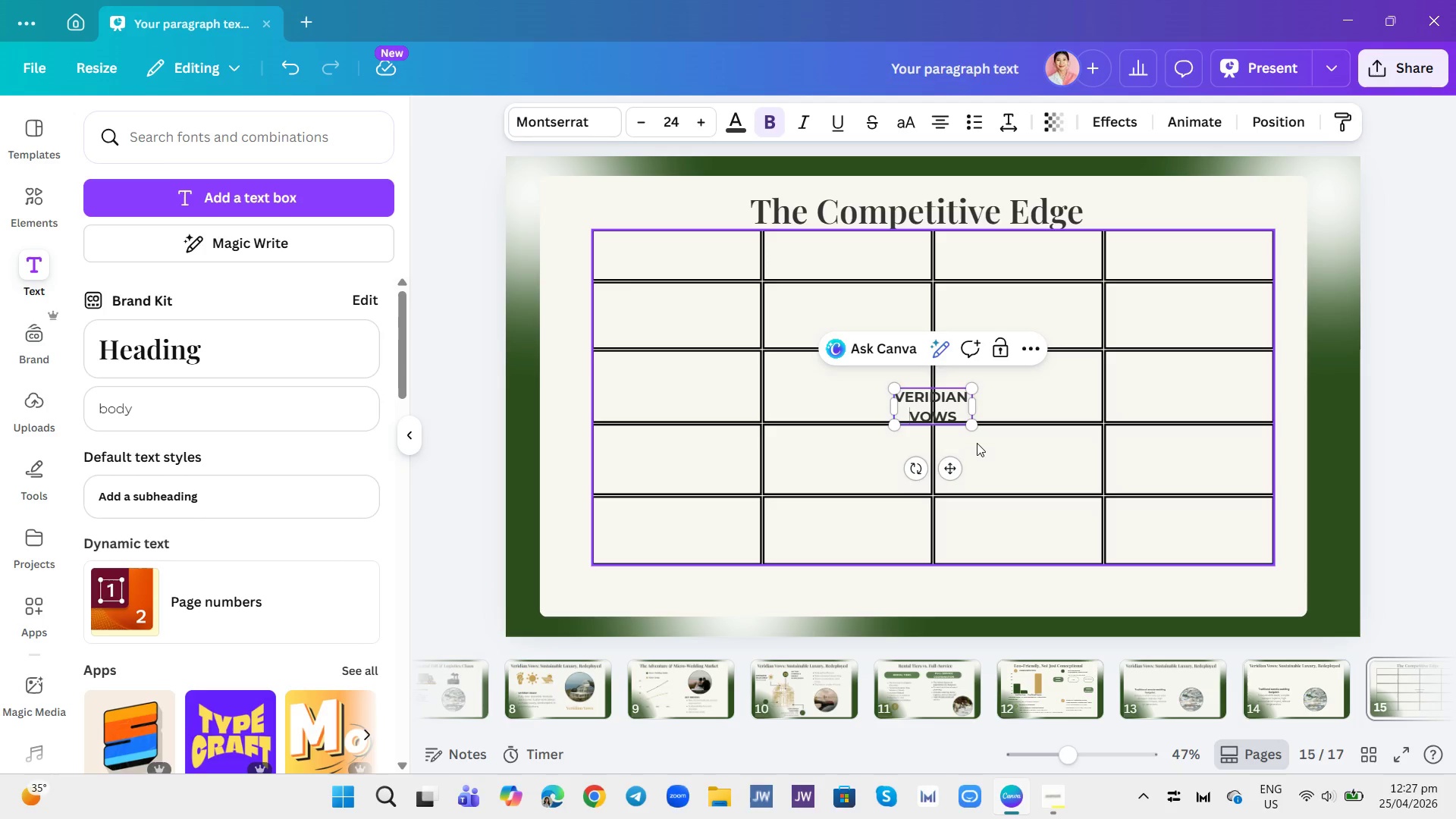 
left_click_drag(start_coordinate=[955, 466], to_coordinate=[874, 316])
 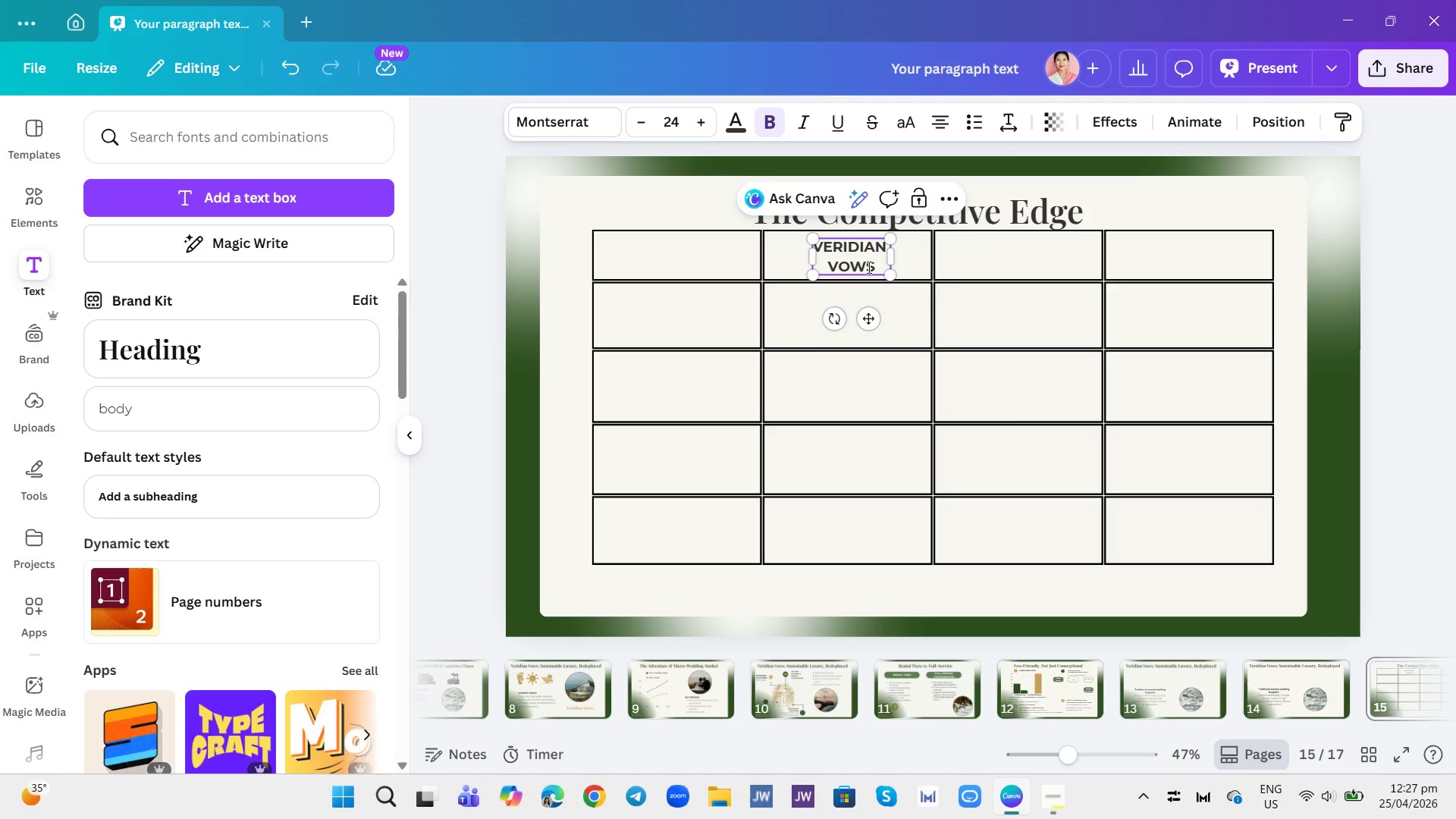 
left_click([868, 258])
 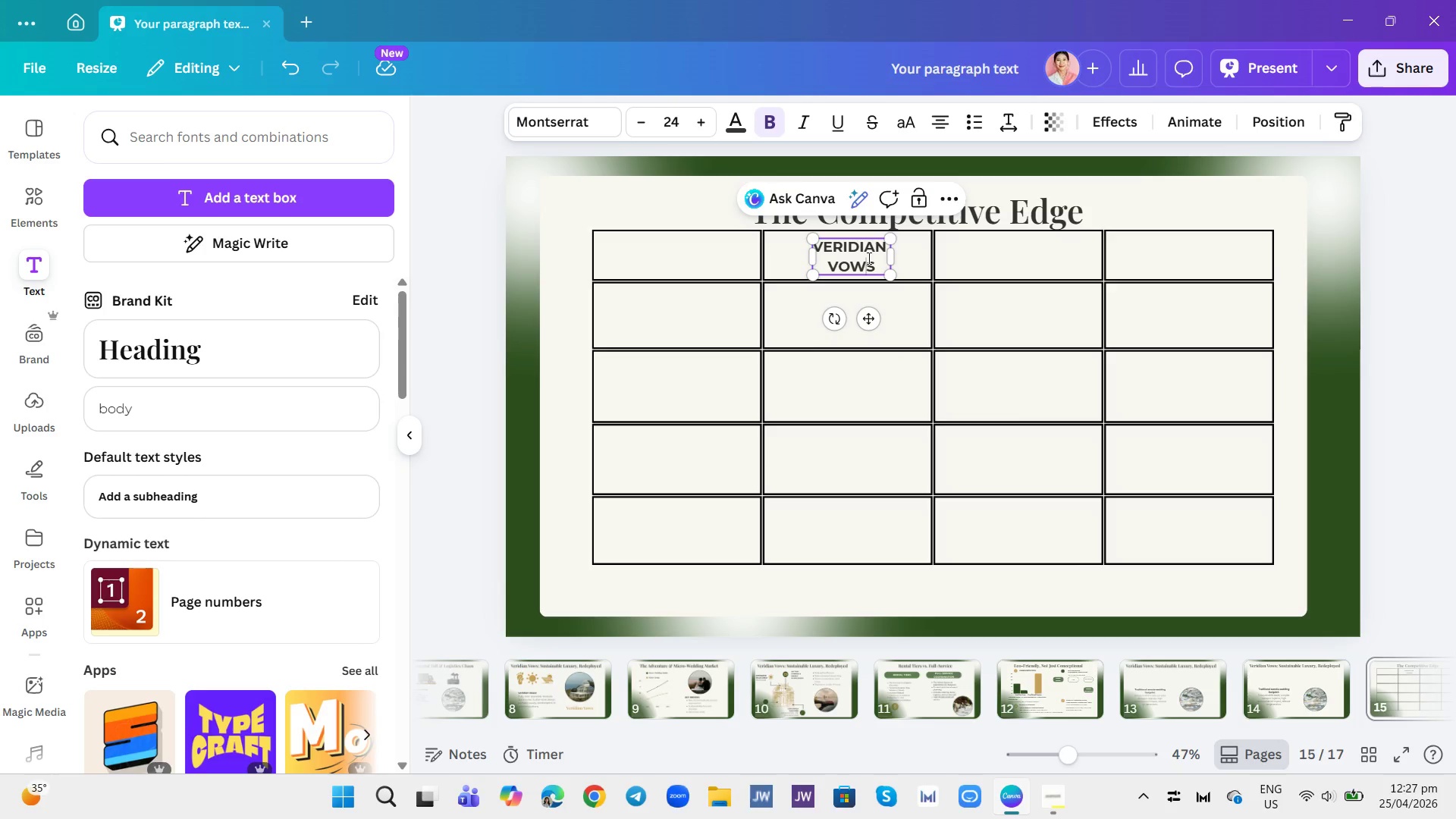 
left_click([868, 258])
 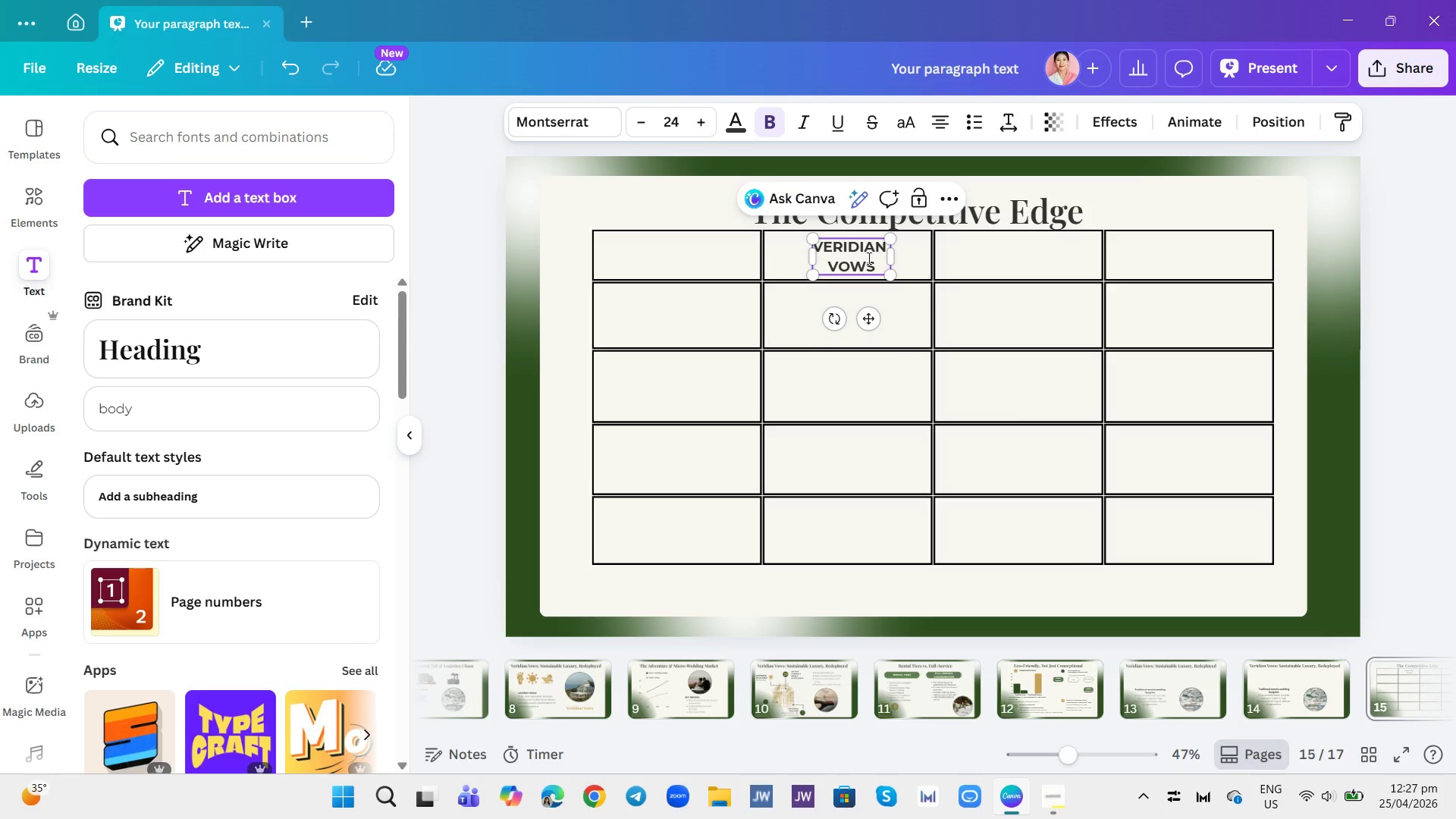 
left_click([868, 258])
 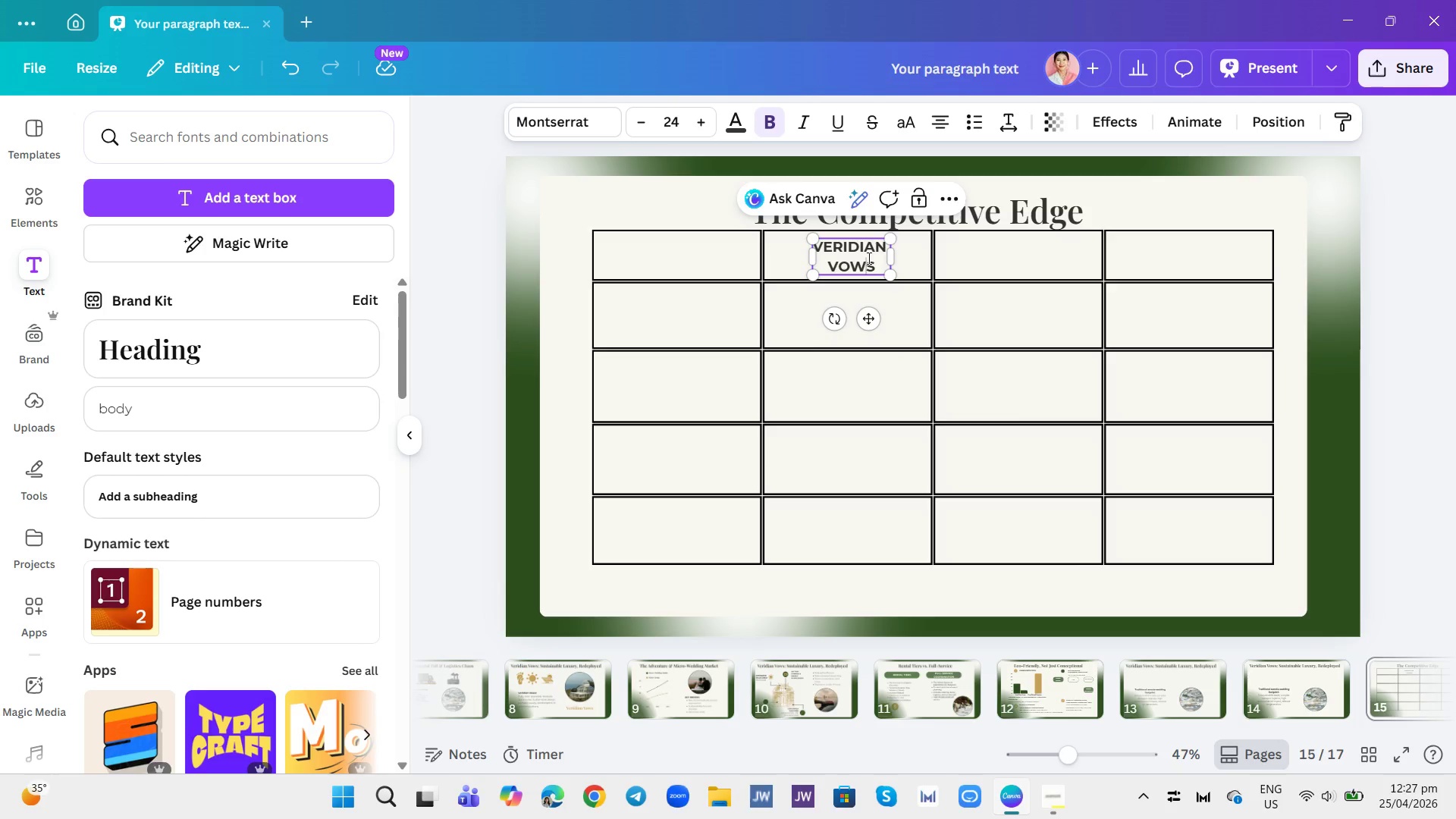 
double_click([868, 258])
 